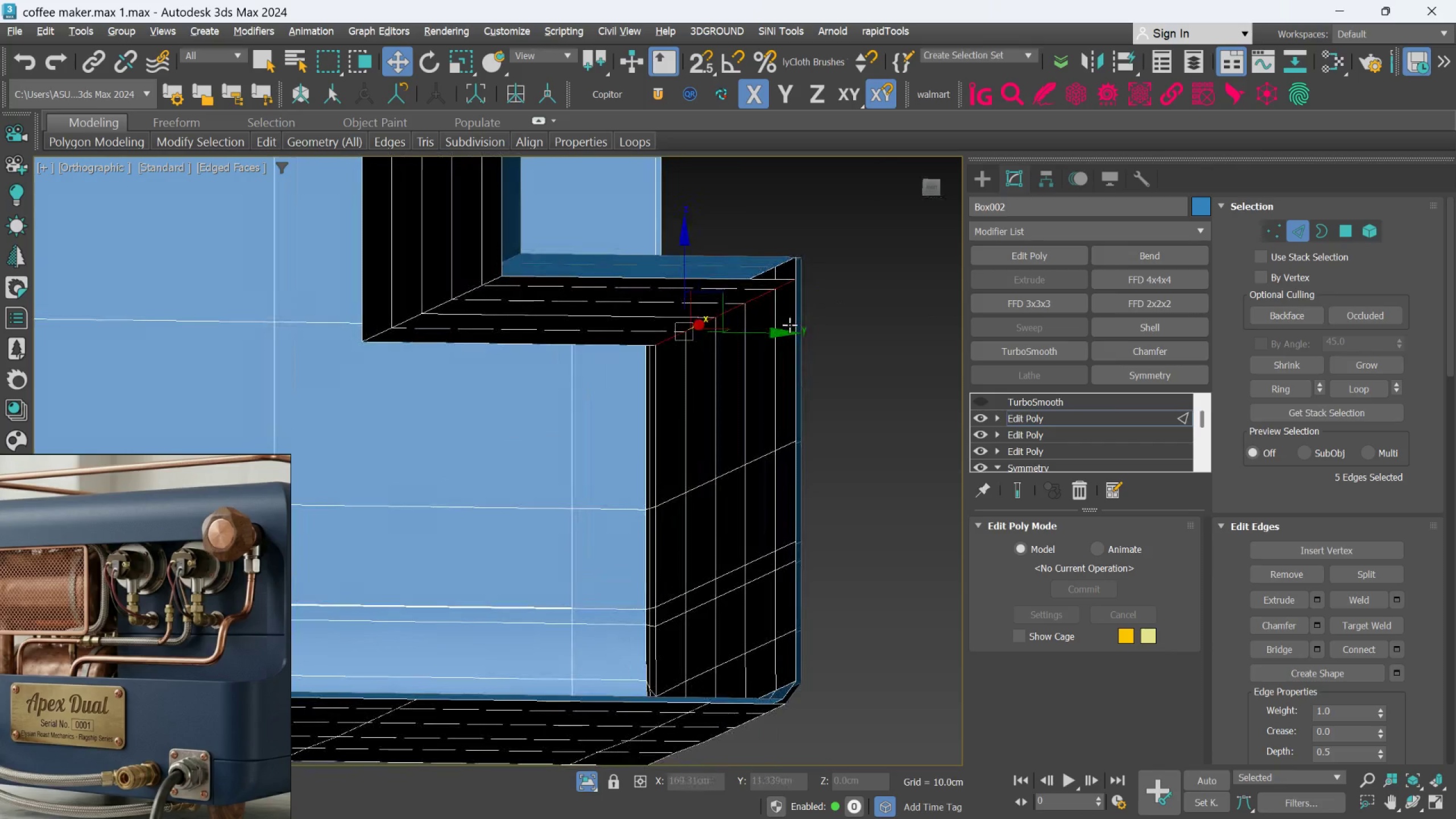 
key(Alt+AltLeft)
 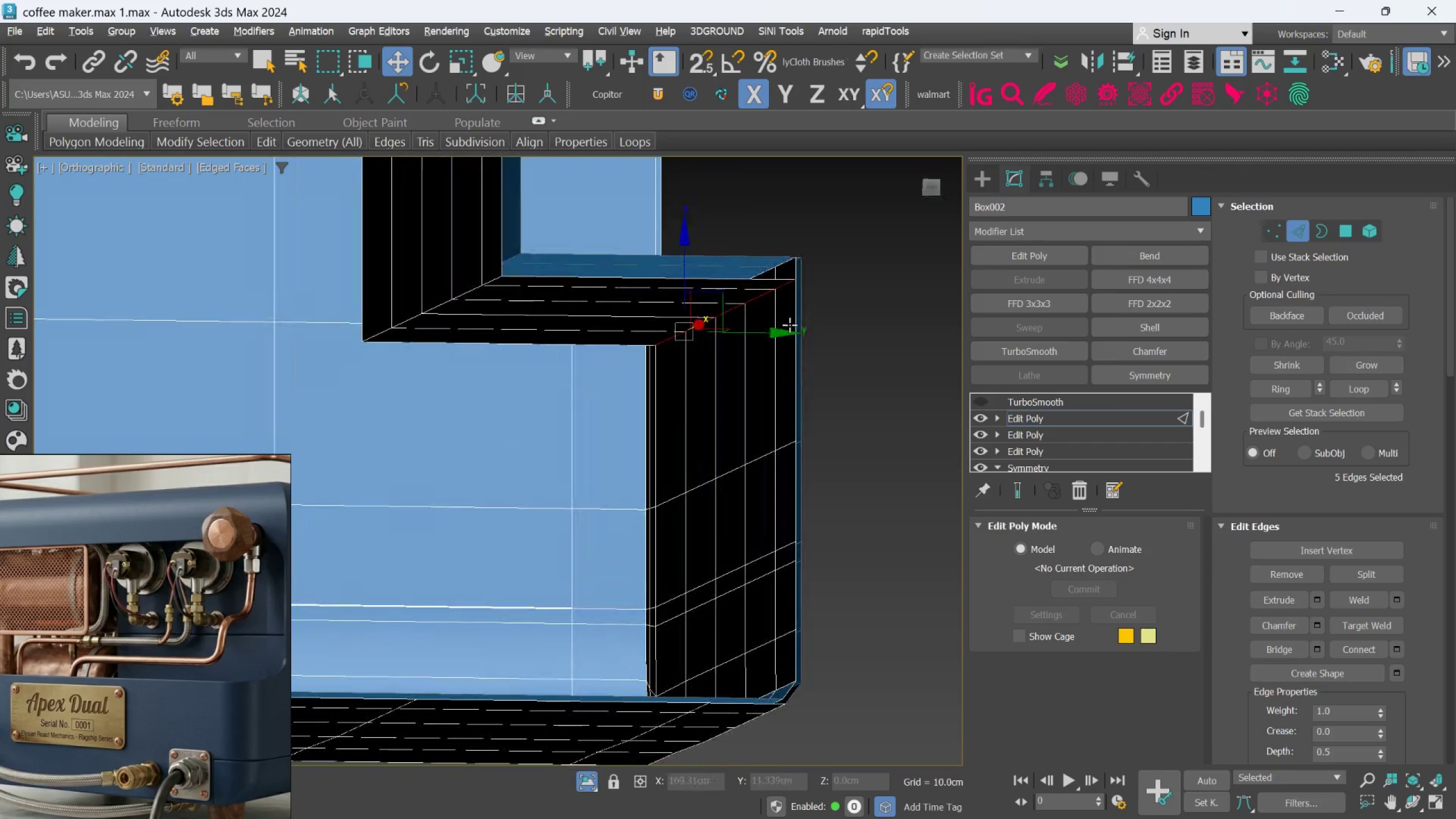 
key(Alt+AltLeft)
 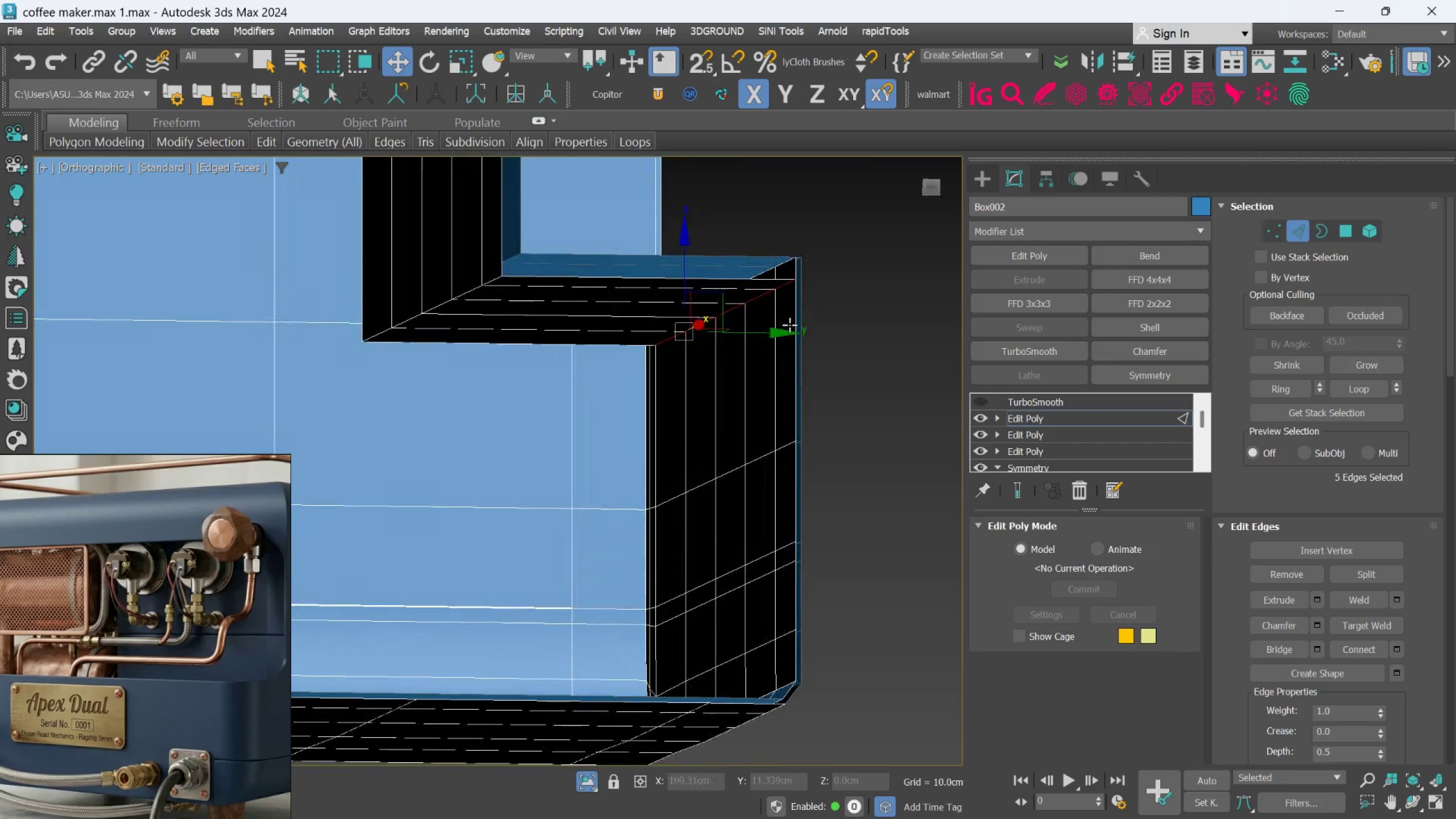 
key(Alt+AltLeft)
 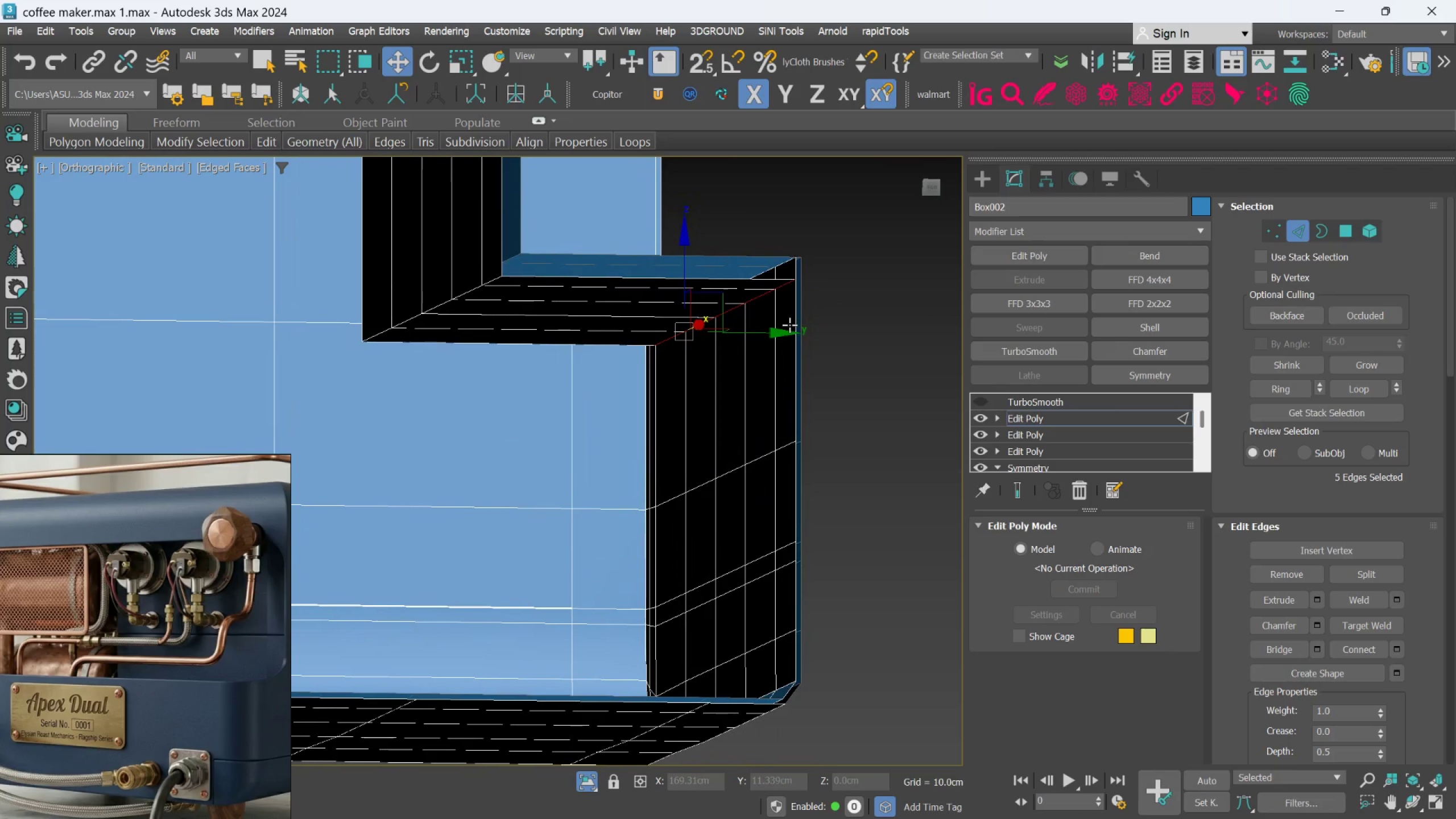 
hold_key(key=AltLeft, duration=0.86)
 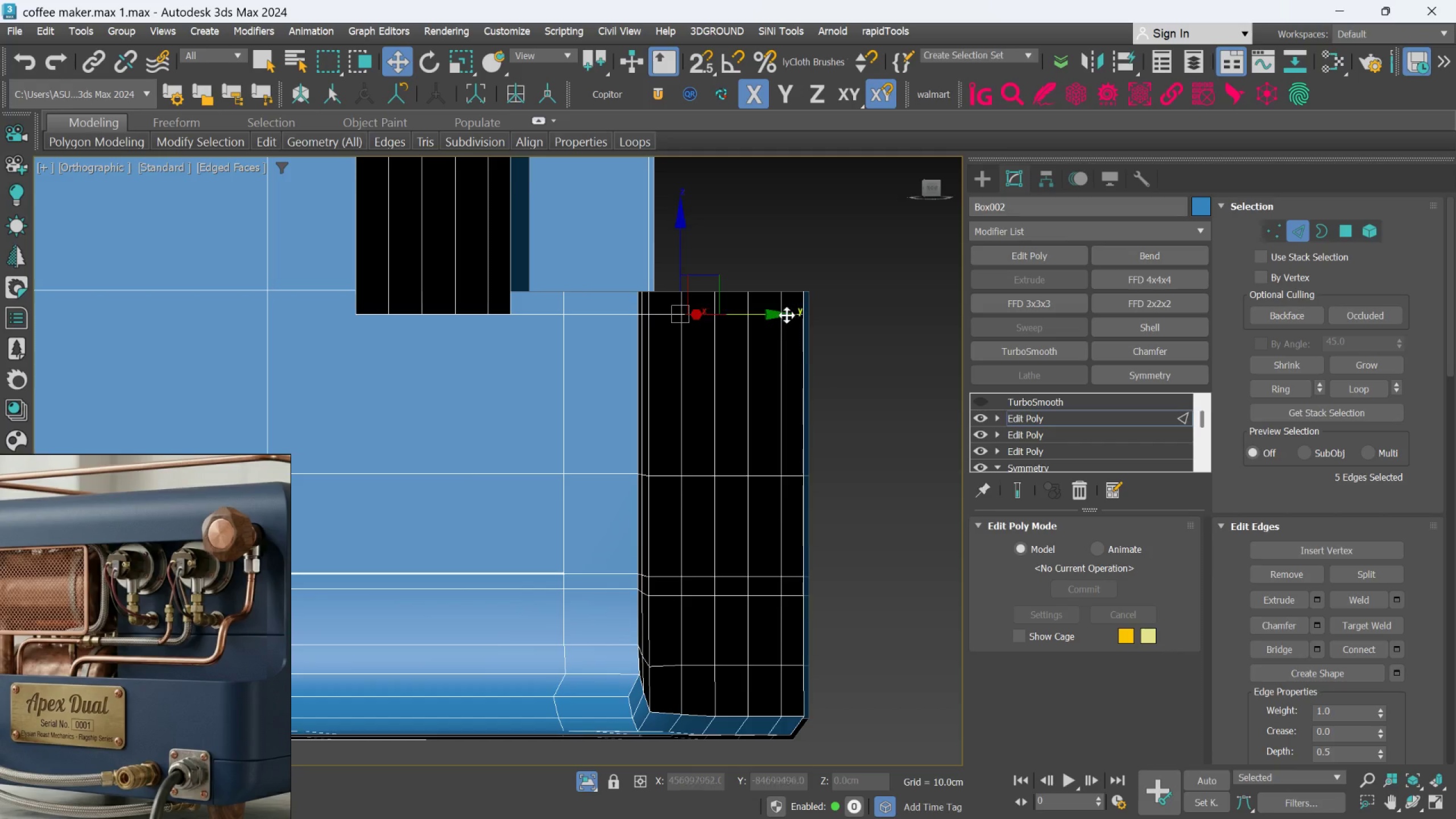 
hold_key(key=AltLeft, duration=0.91)
 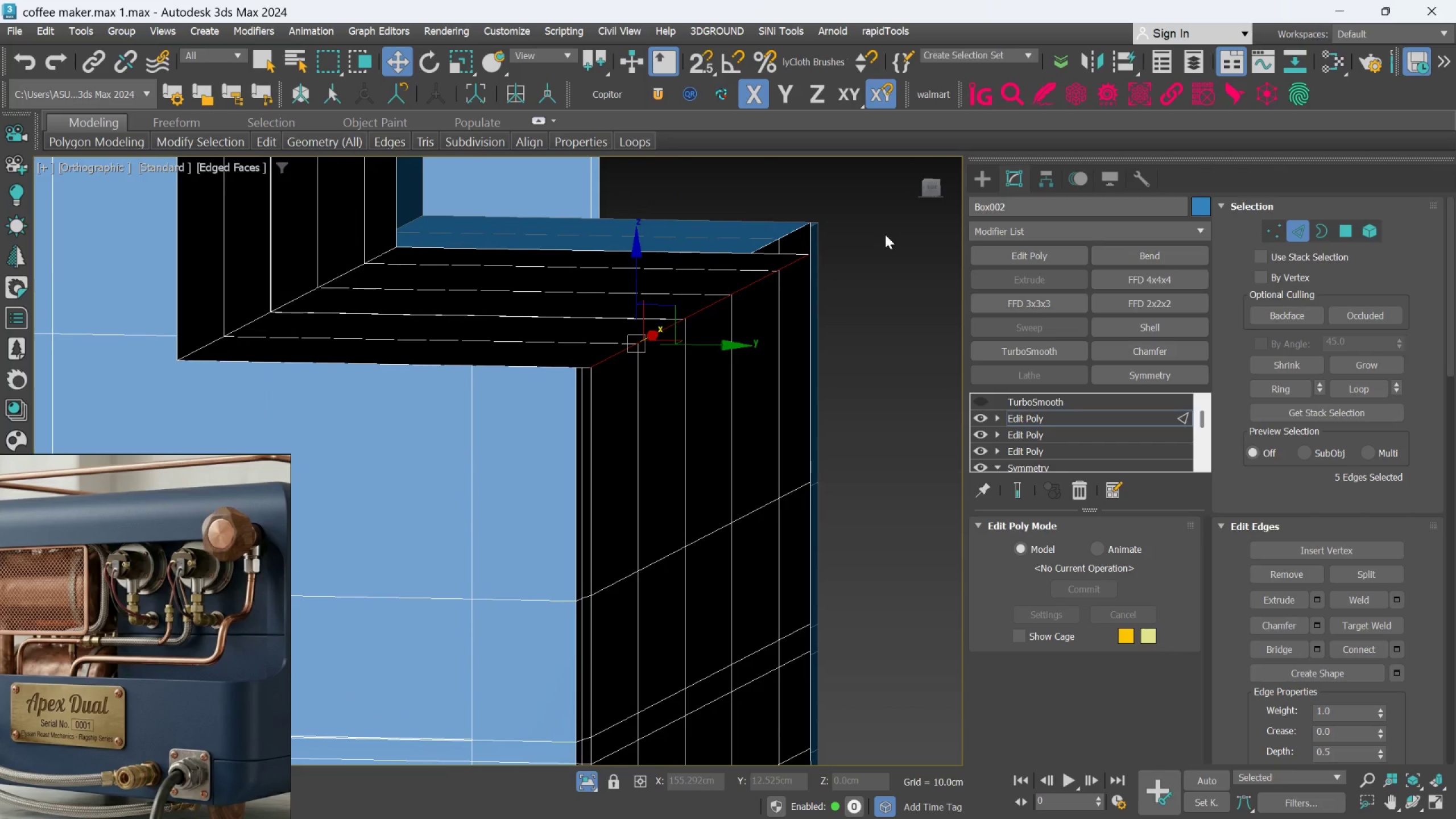 
scroll: coordinate [787, 315], scroll_direction: up, amount: 1.0
 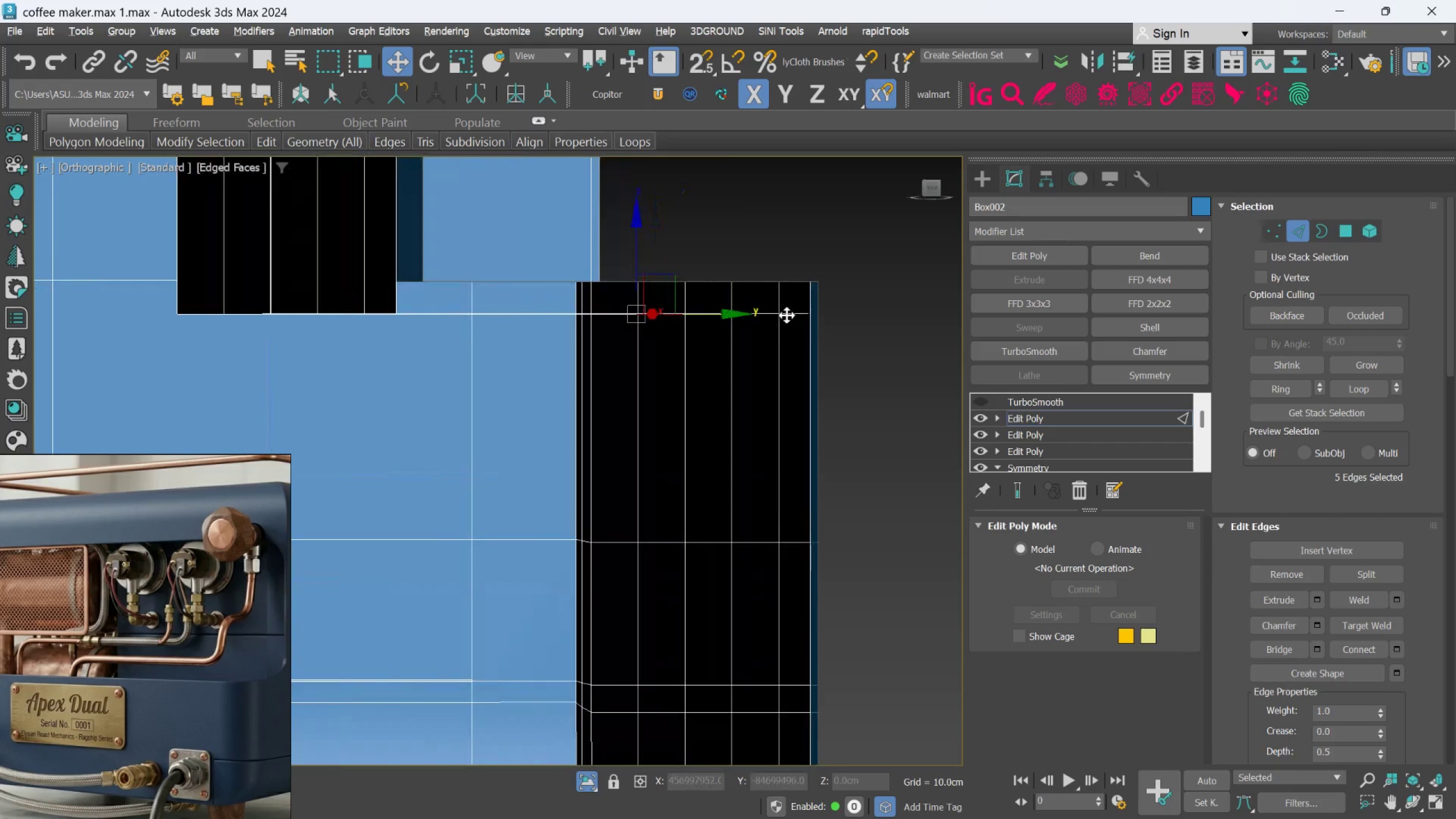 
hold_key(key=AltLeft, duration=1.5)
 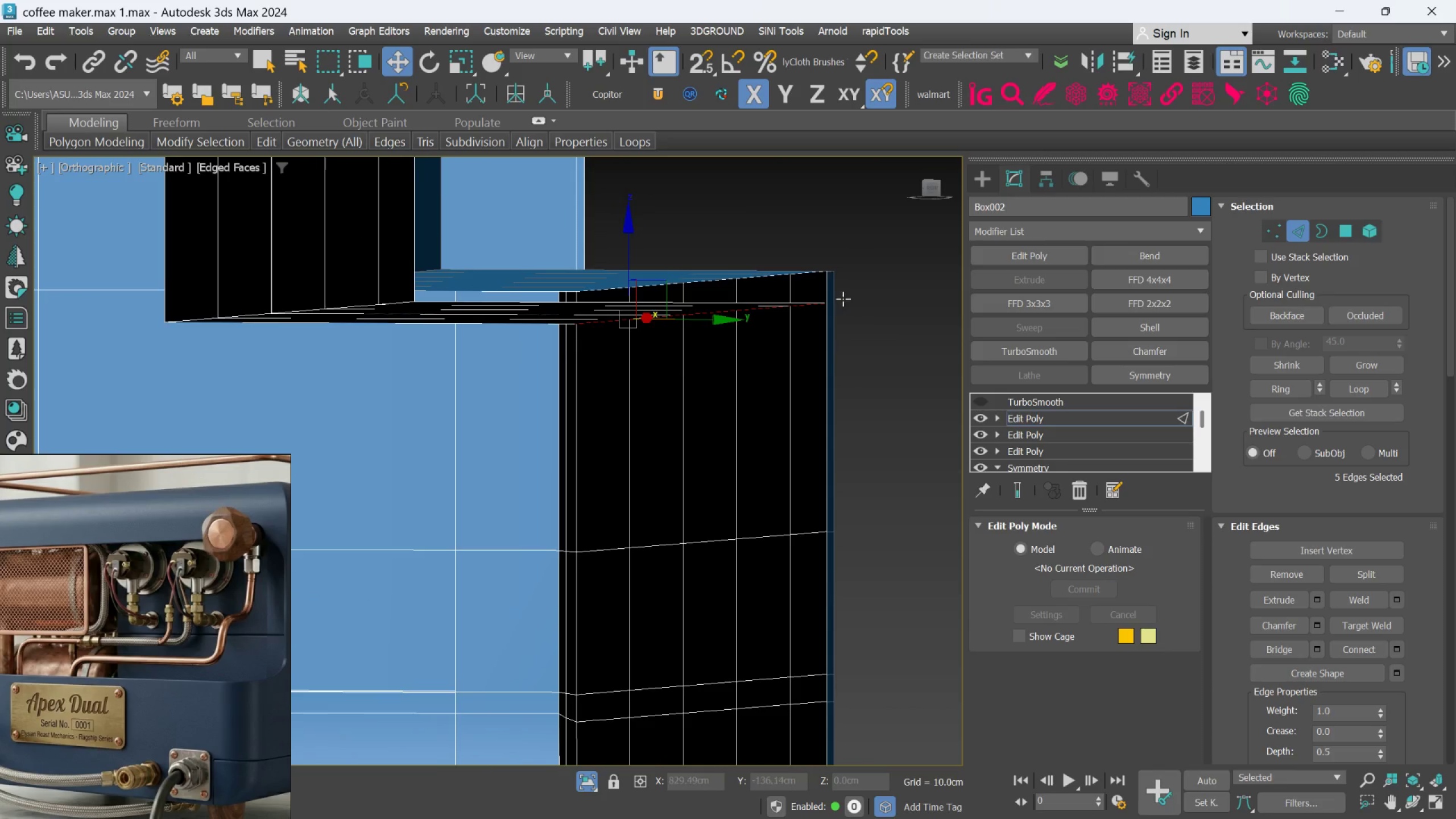 
hold_key(key=AltLeft, duration=0.59)
 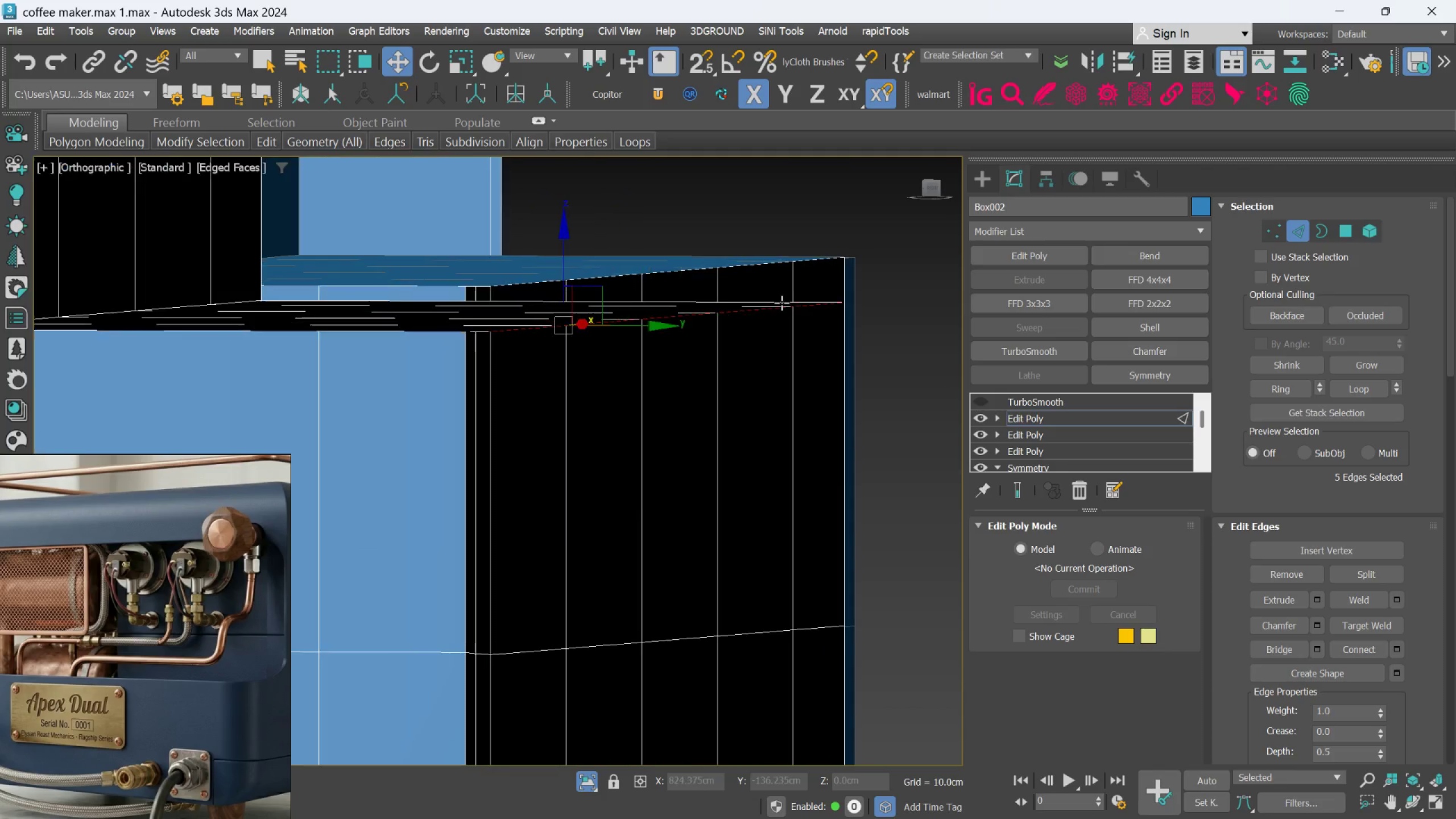 
scroll: coordinate [784, 304], scroll_direction: up, amount: 1.0
 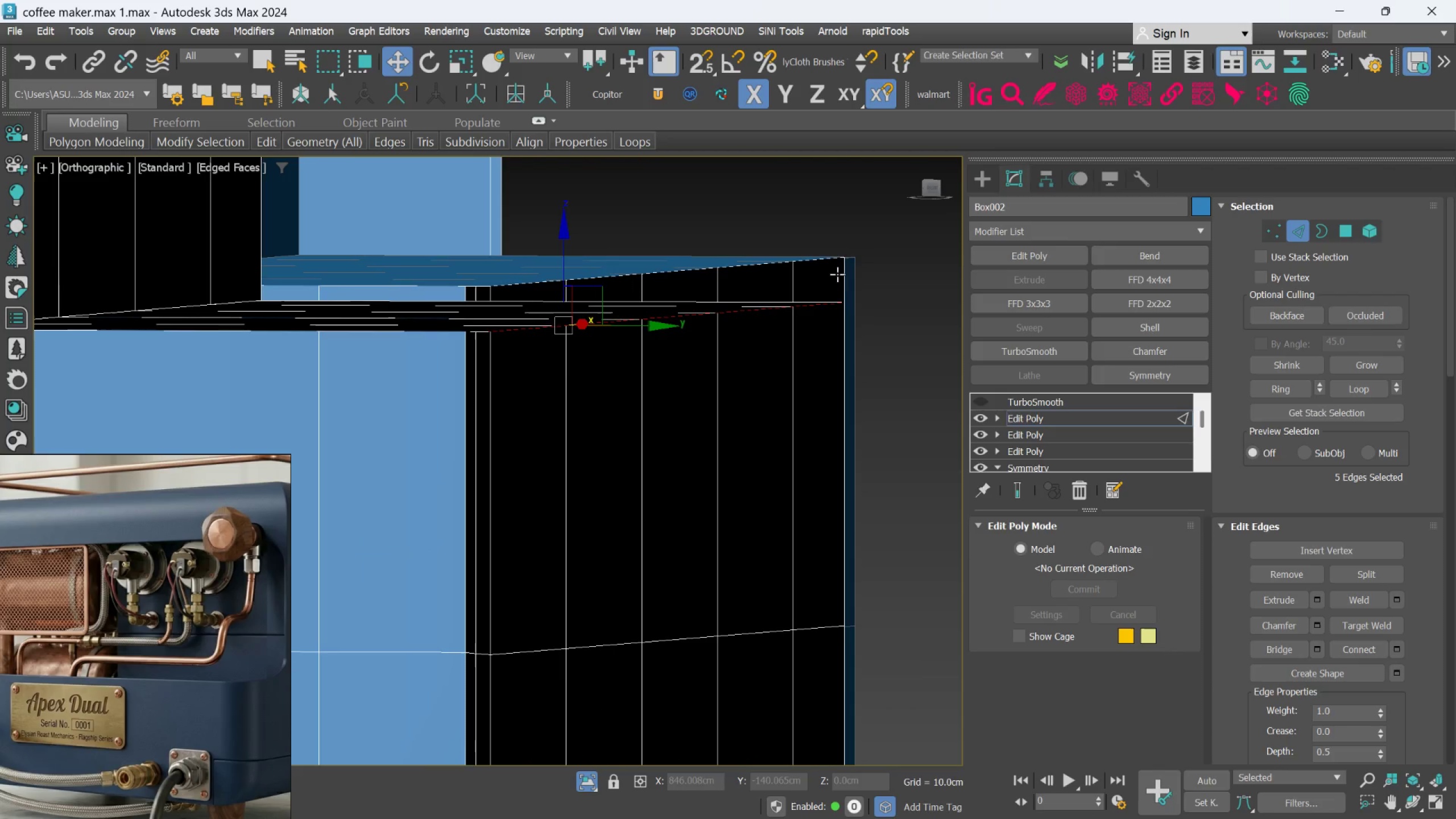 
left_click([828, 262])
 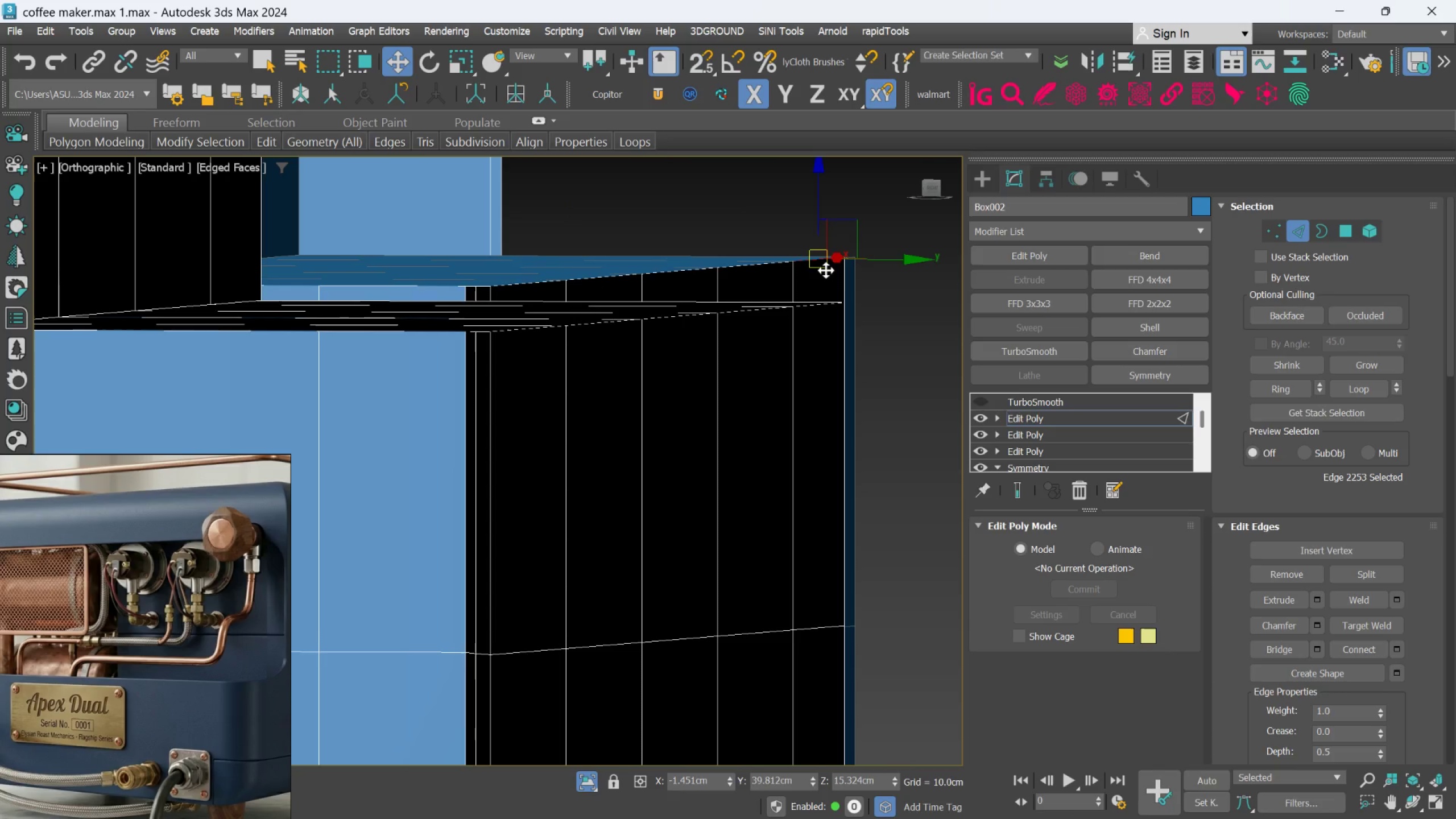 
key(Control+Z)
 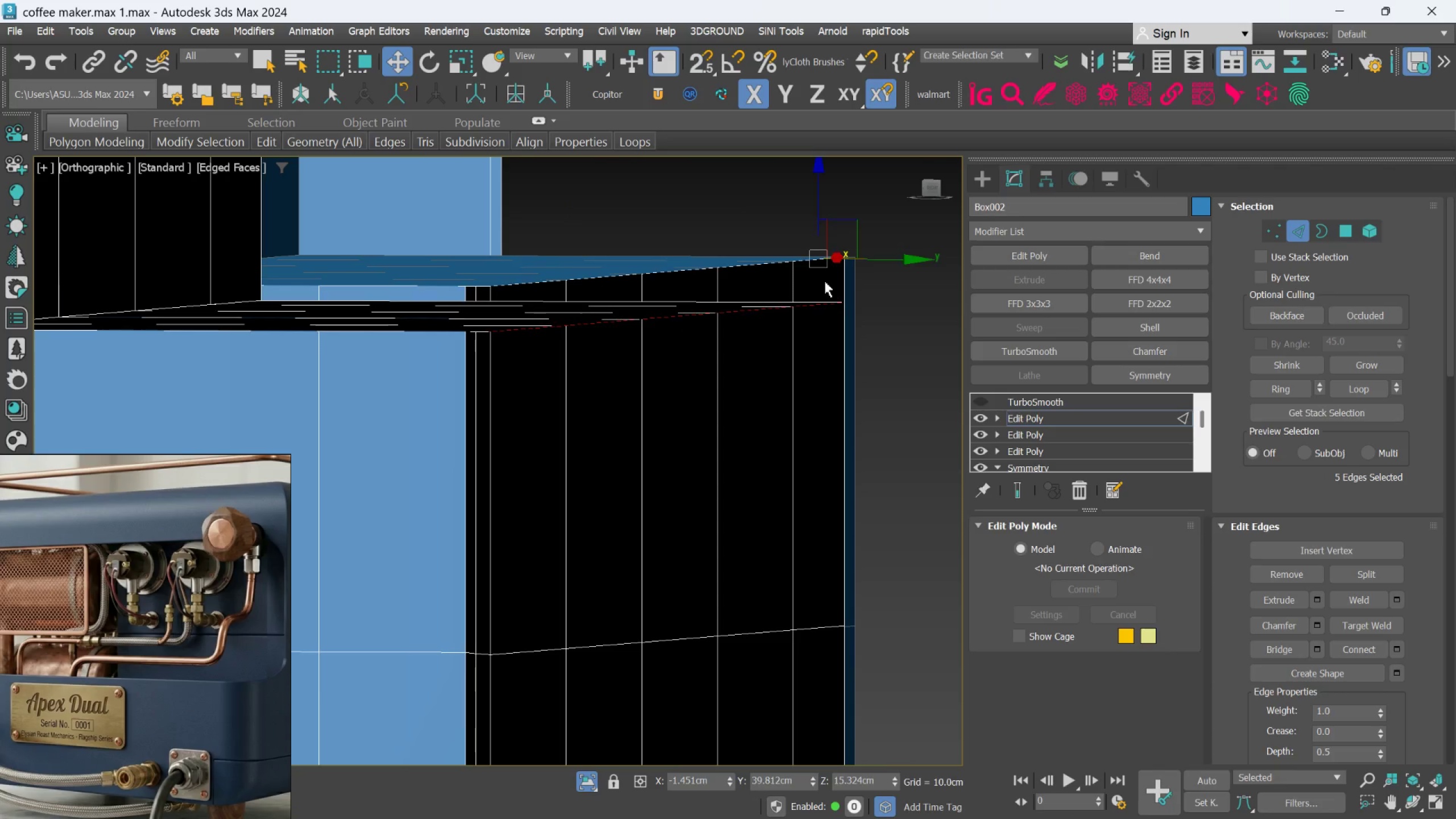 
key(Control+Z)
 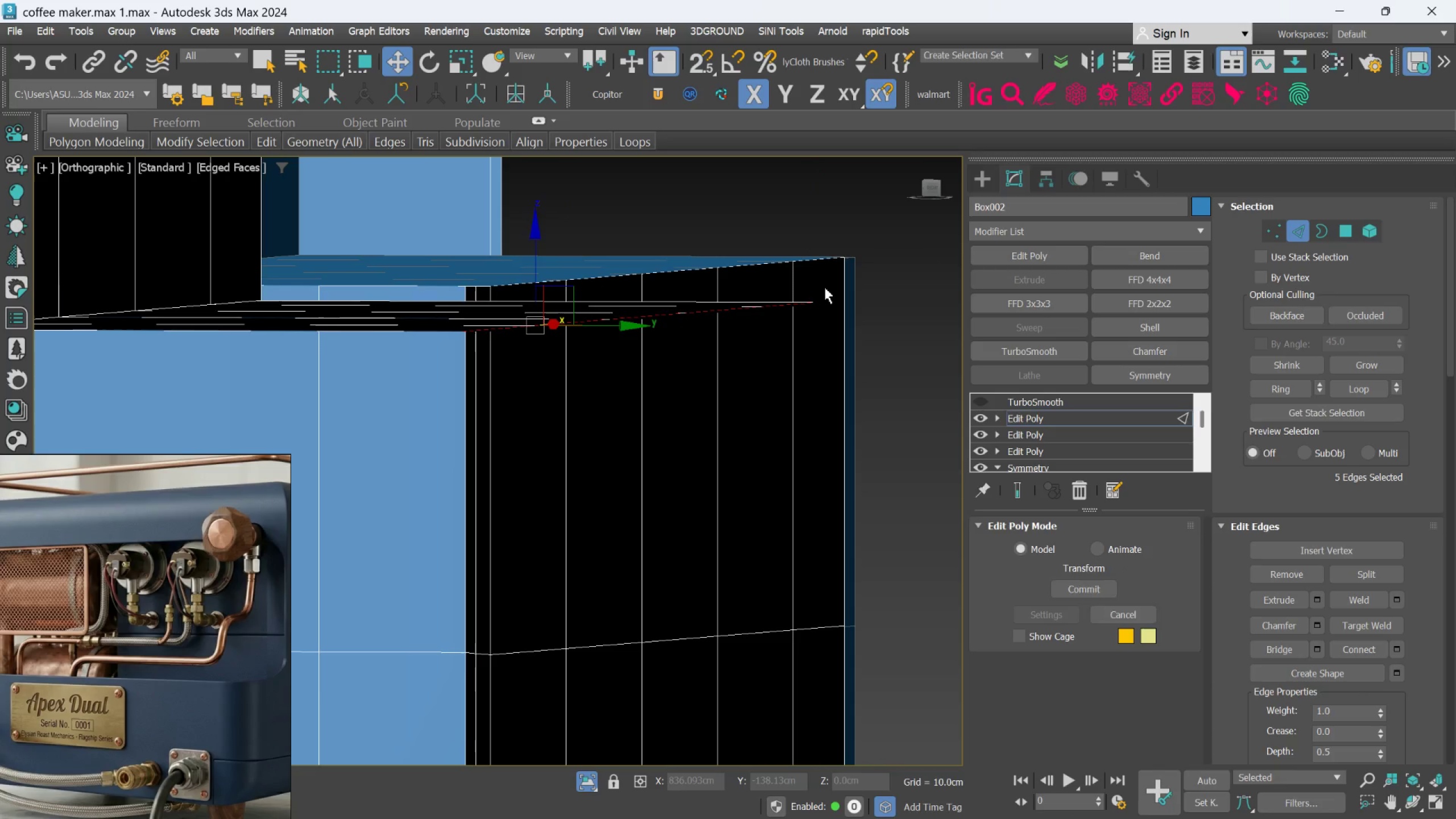 
key(Control+Z)
 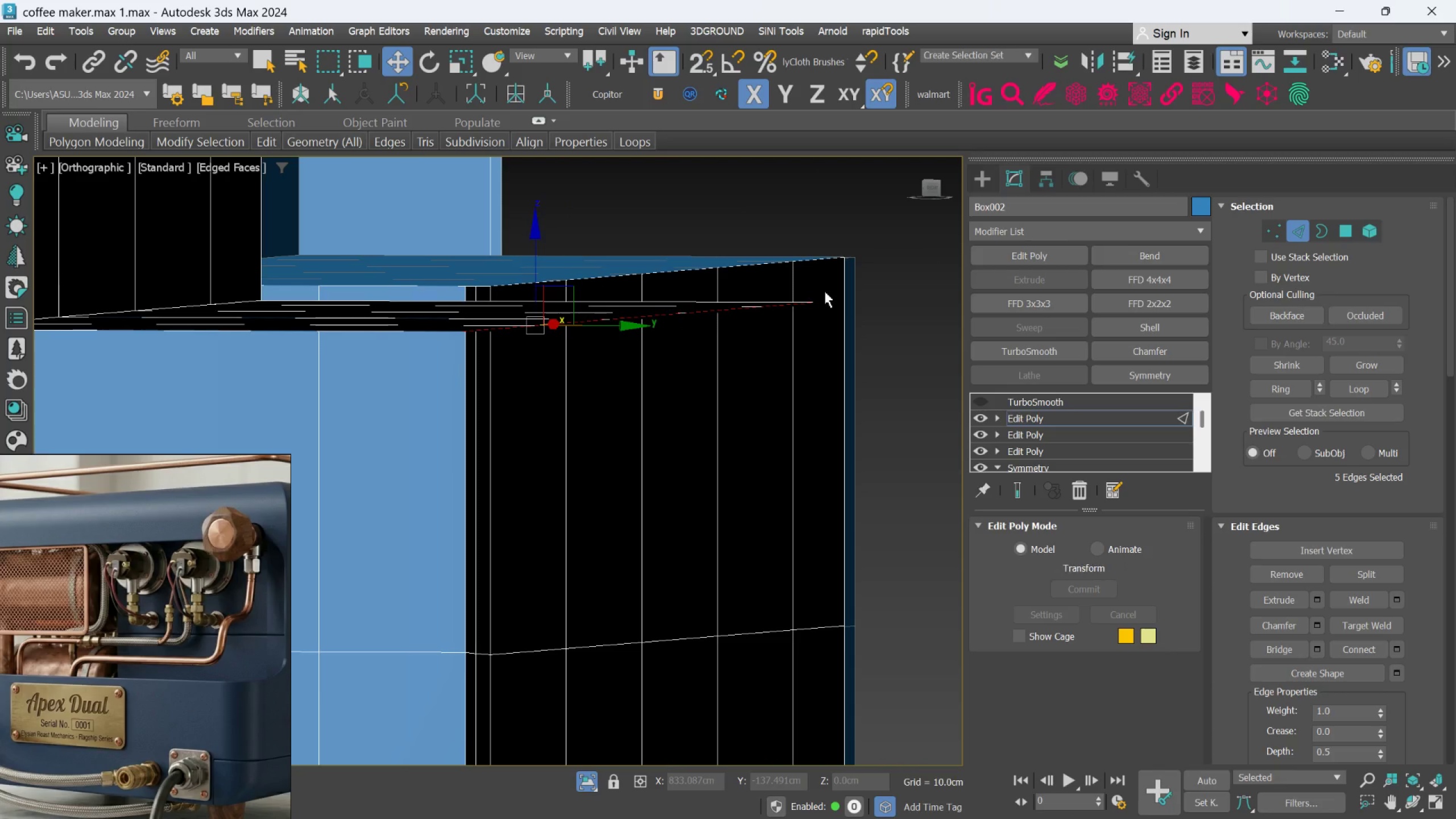 
key(Control+Z)
 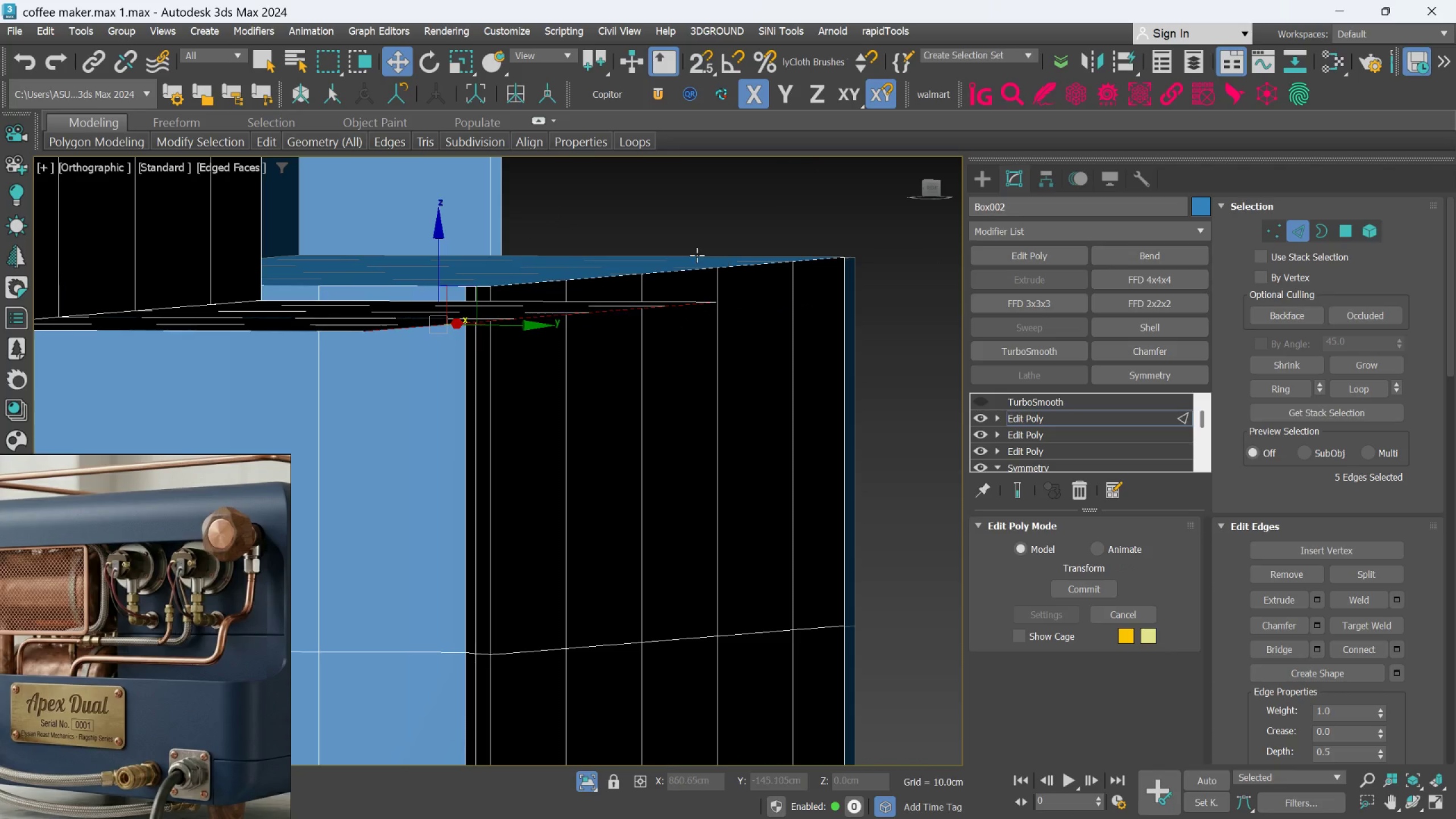 
scroll: coordinate [305, 304], scroll_direction: up, amount: 3.0
 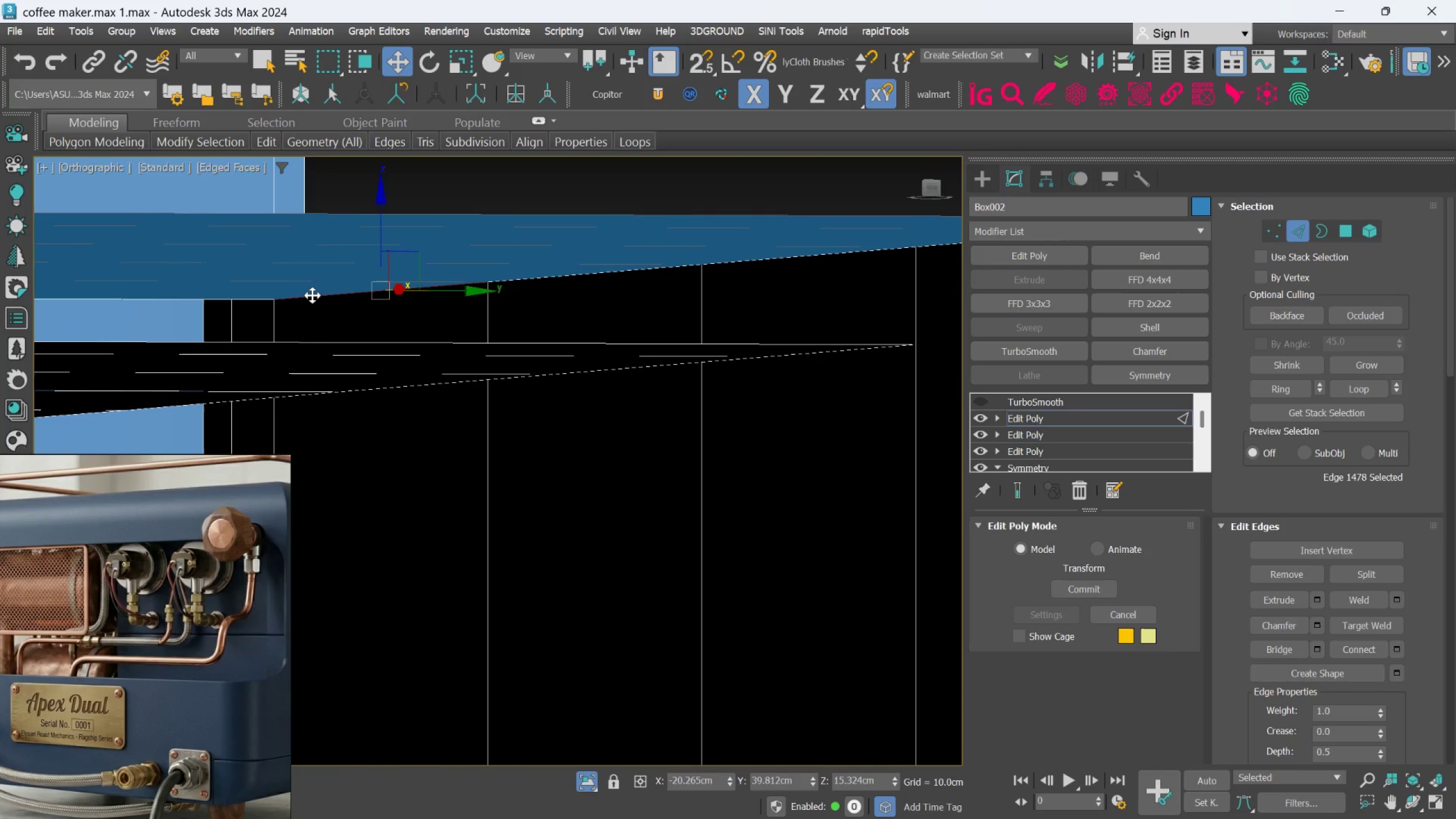 
hold_key(key=AltLeft, duration=1.5)
 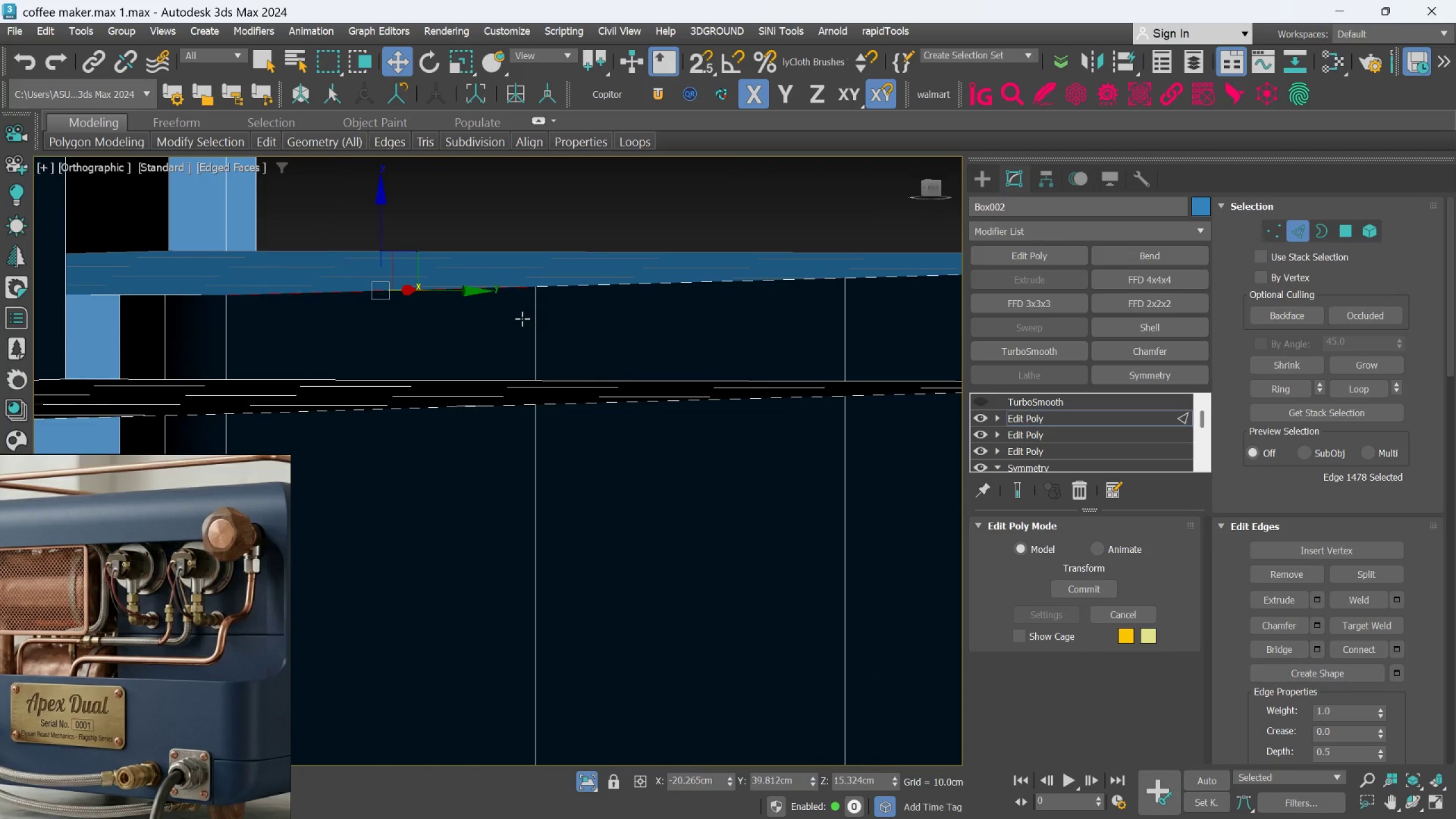 
hold_key(key=AltLeft, duration=0.41)
 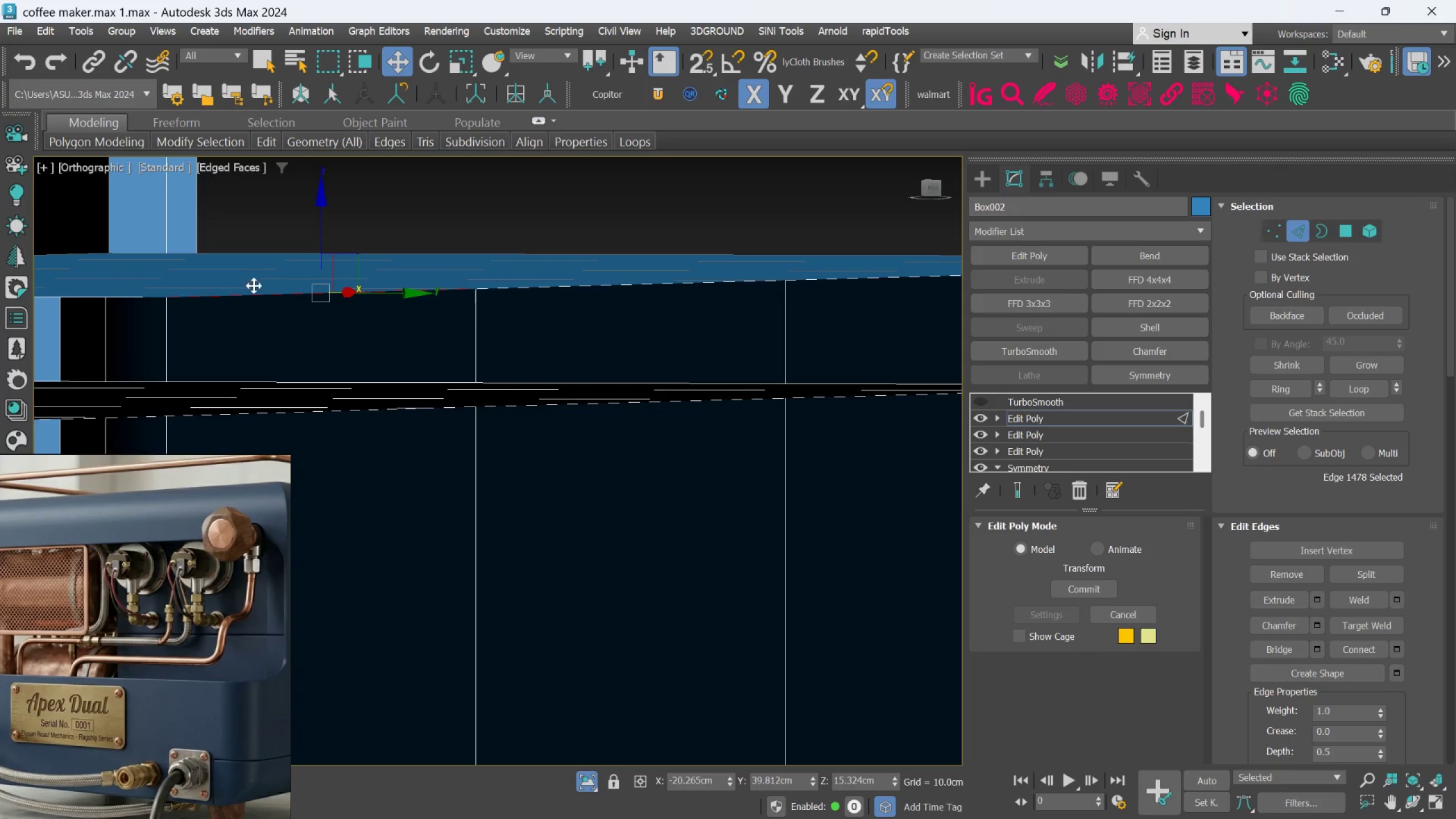 
hold_key(key=AltLeft, duration=1.47)
 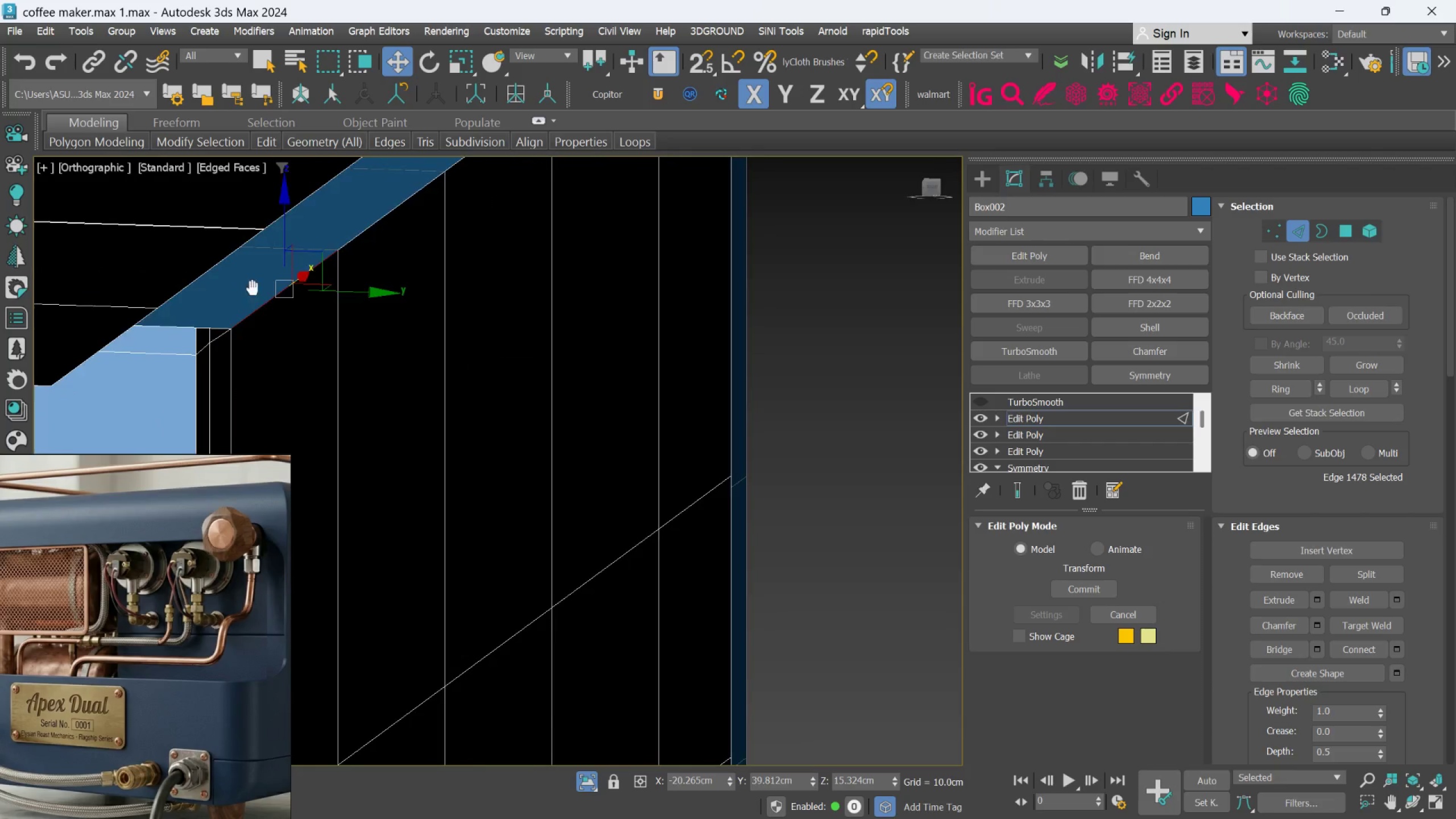 
hold_key(key=AltLeft, duration=12.27)
scroll: coordinate [250, 287], scroll_direction: down, amount: 3.0
 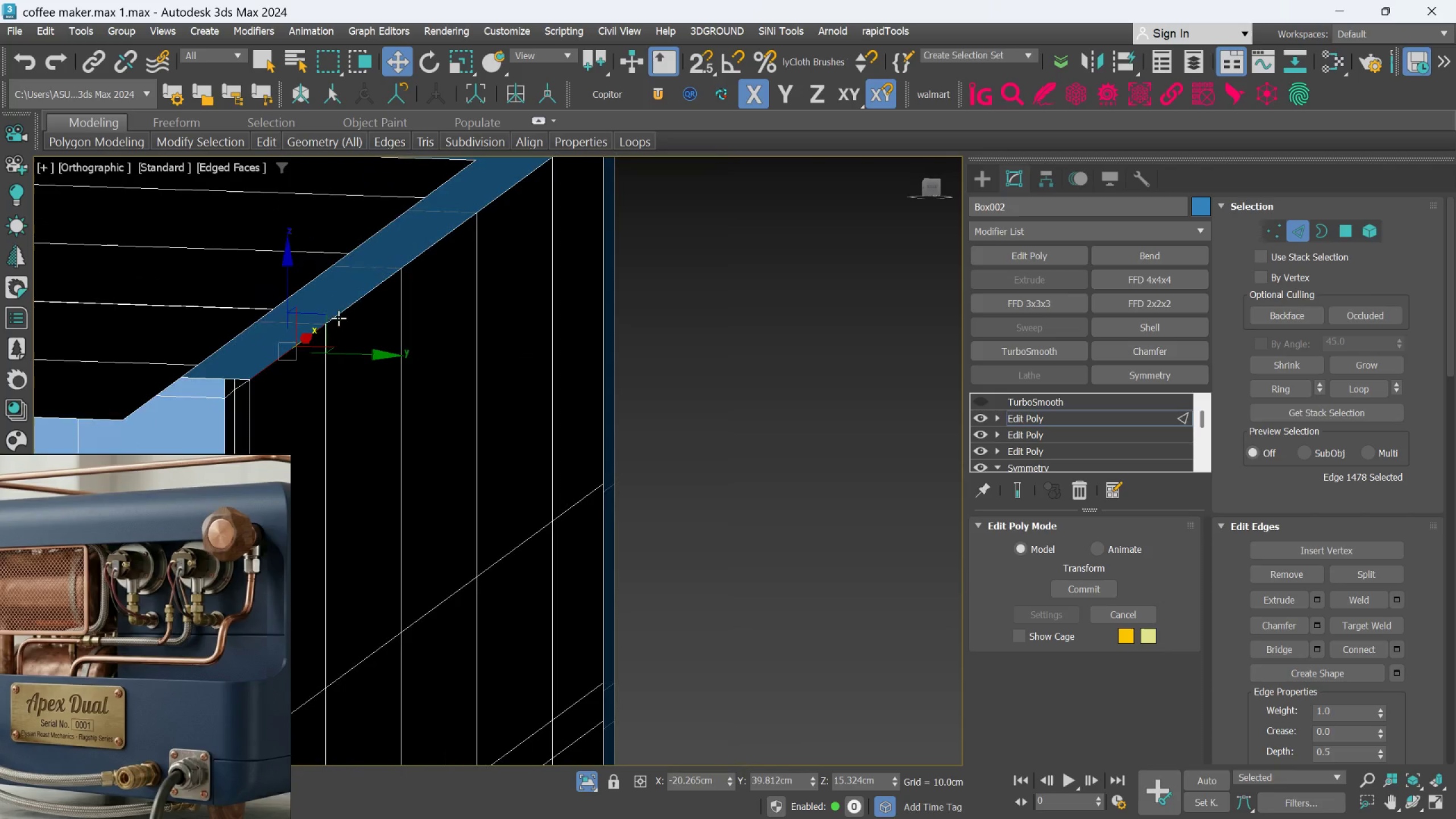 
hold_key(key=ControlLeft, duration=1.5)
left_click([349, 307])
 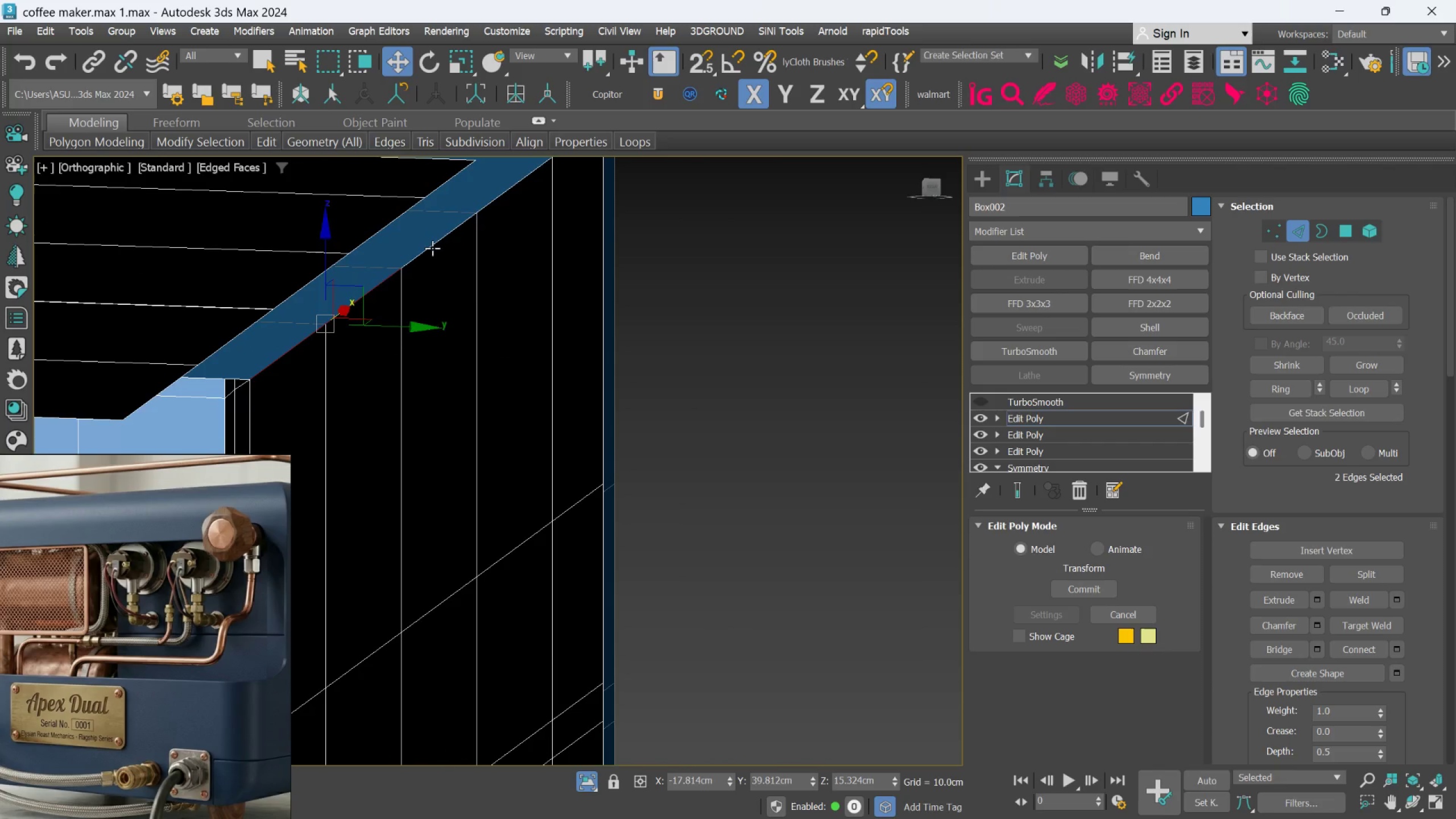 
hold_key(key=ControlLeft, duration=0.45)
left_click([433, 245])
 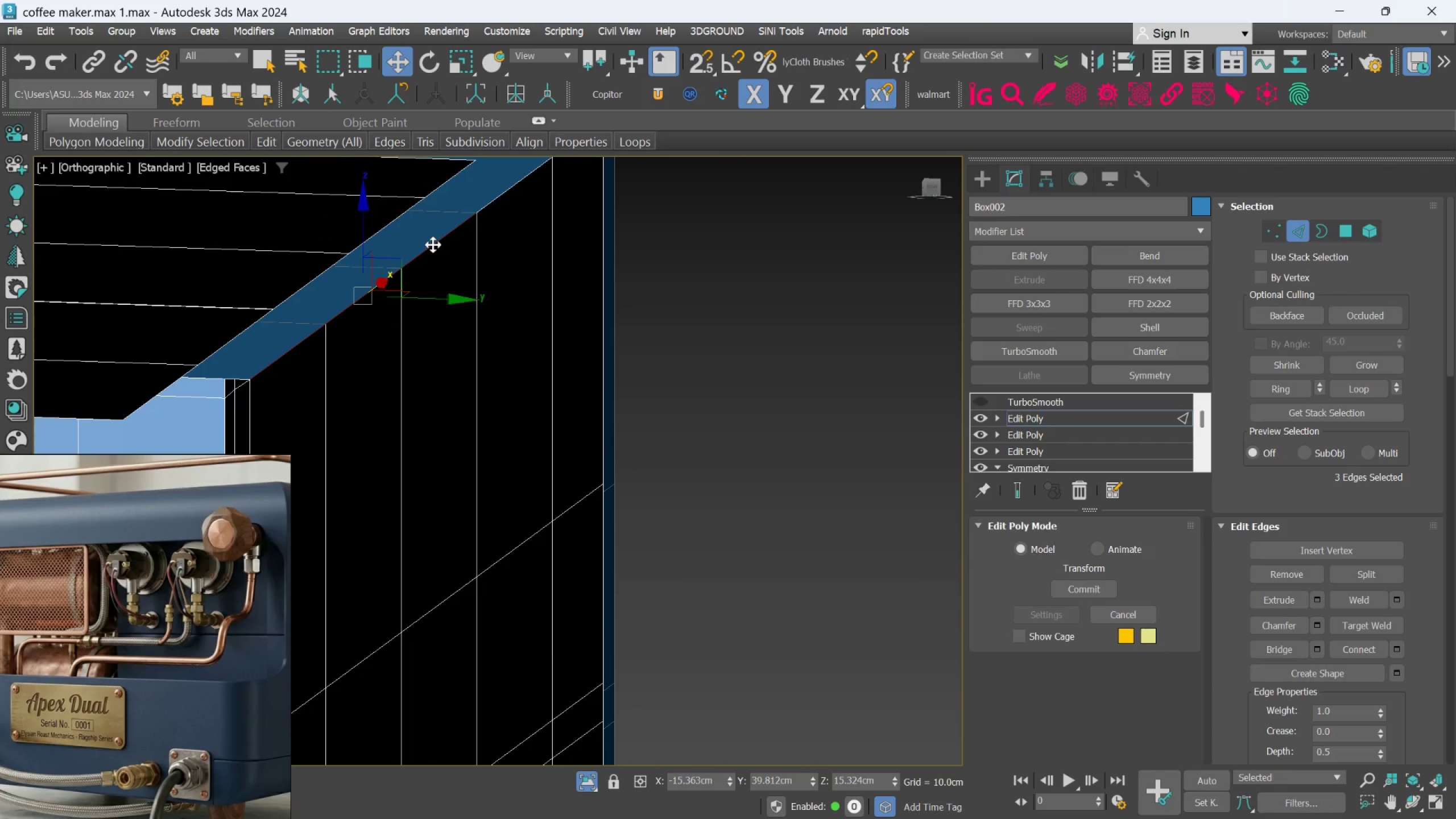 
hold_key(key=ControlLeft, duration=1.44)
left_click([495, 270])
 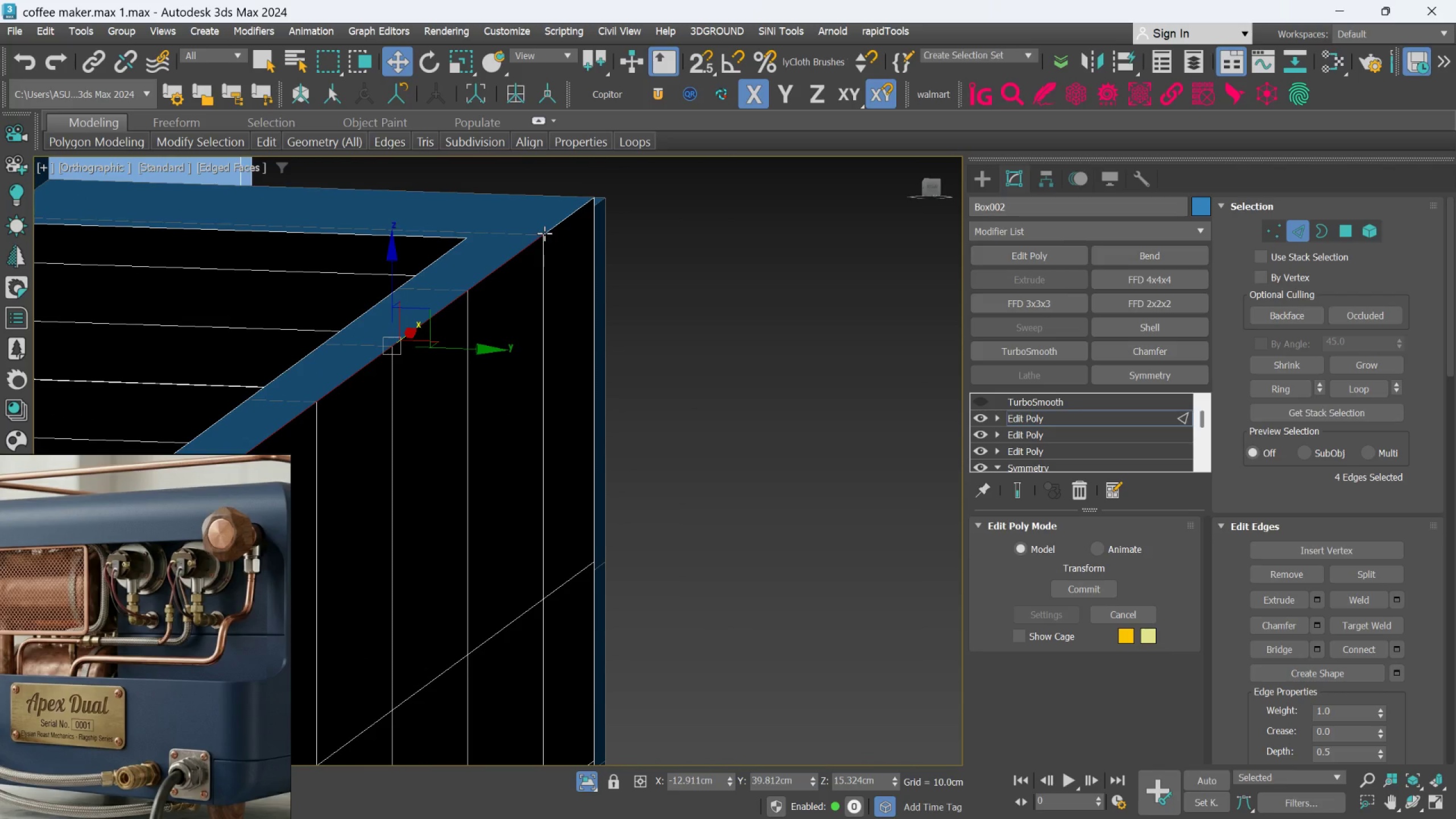 
left_click([544, 233])
 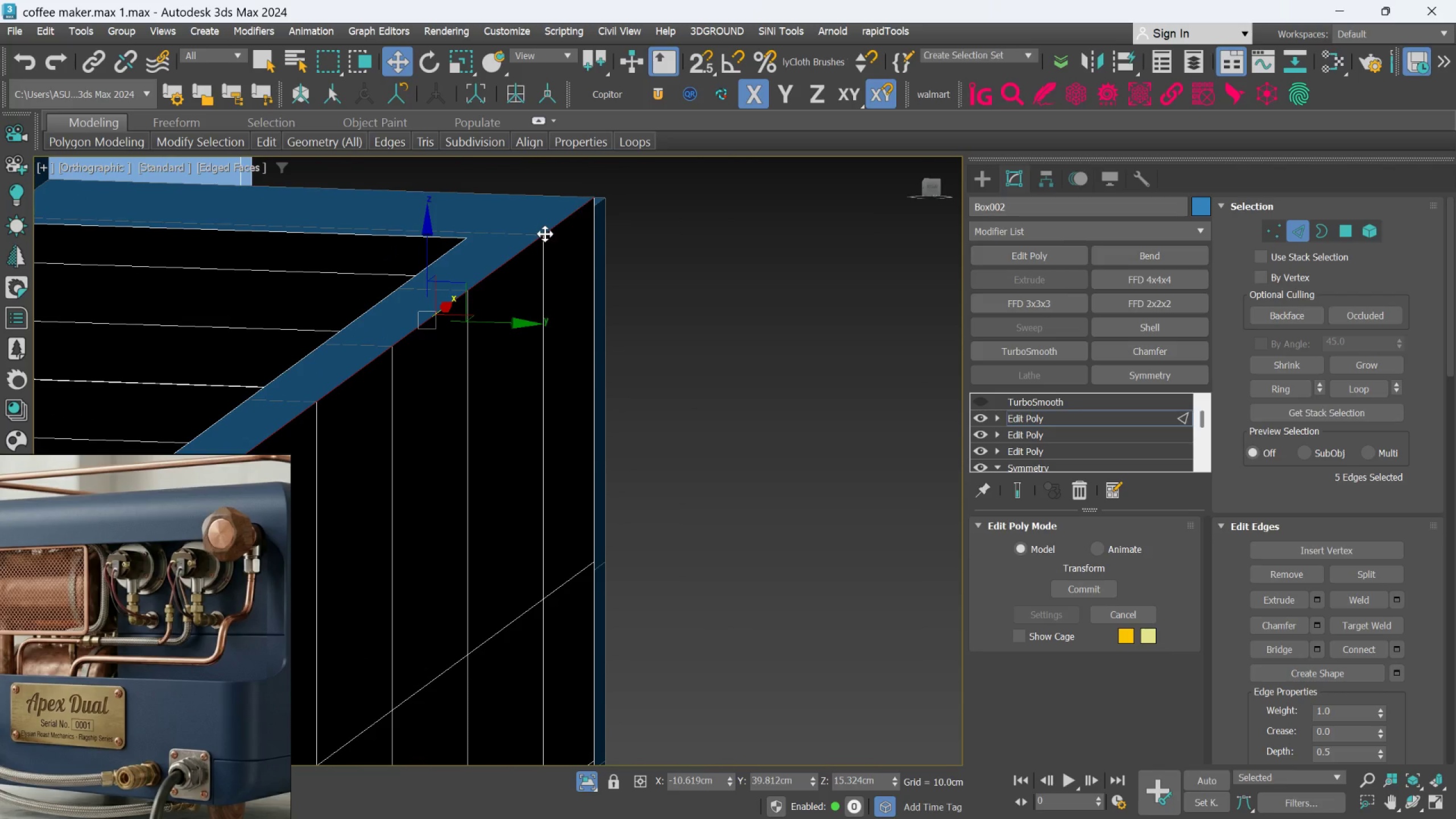 
scroll: coordinate [545, 238], scroll_direction: down, amount: 1.0
 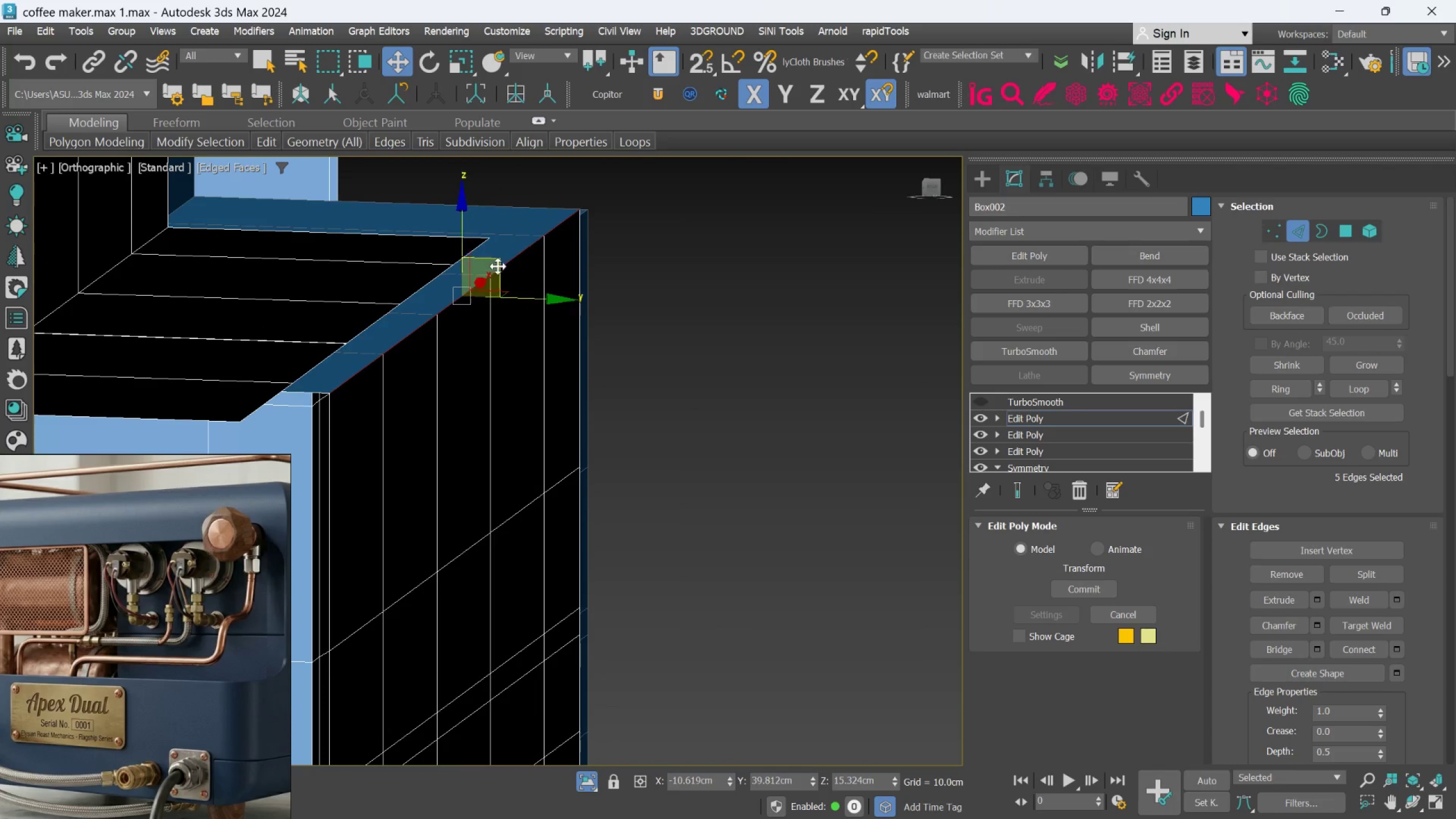 
hold_key(key=ShiftLeft, duration=1.5)
 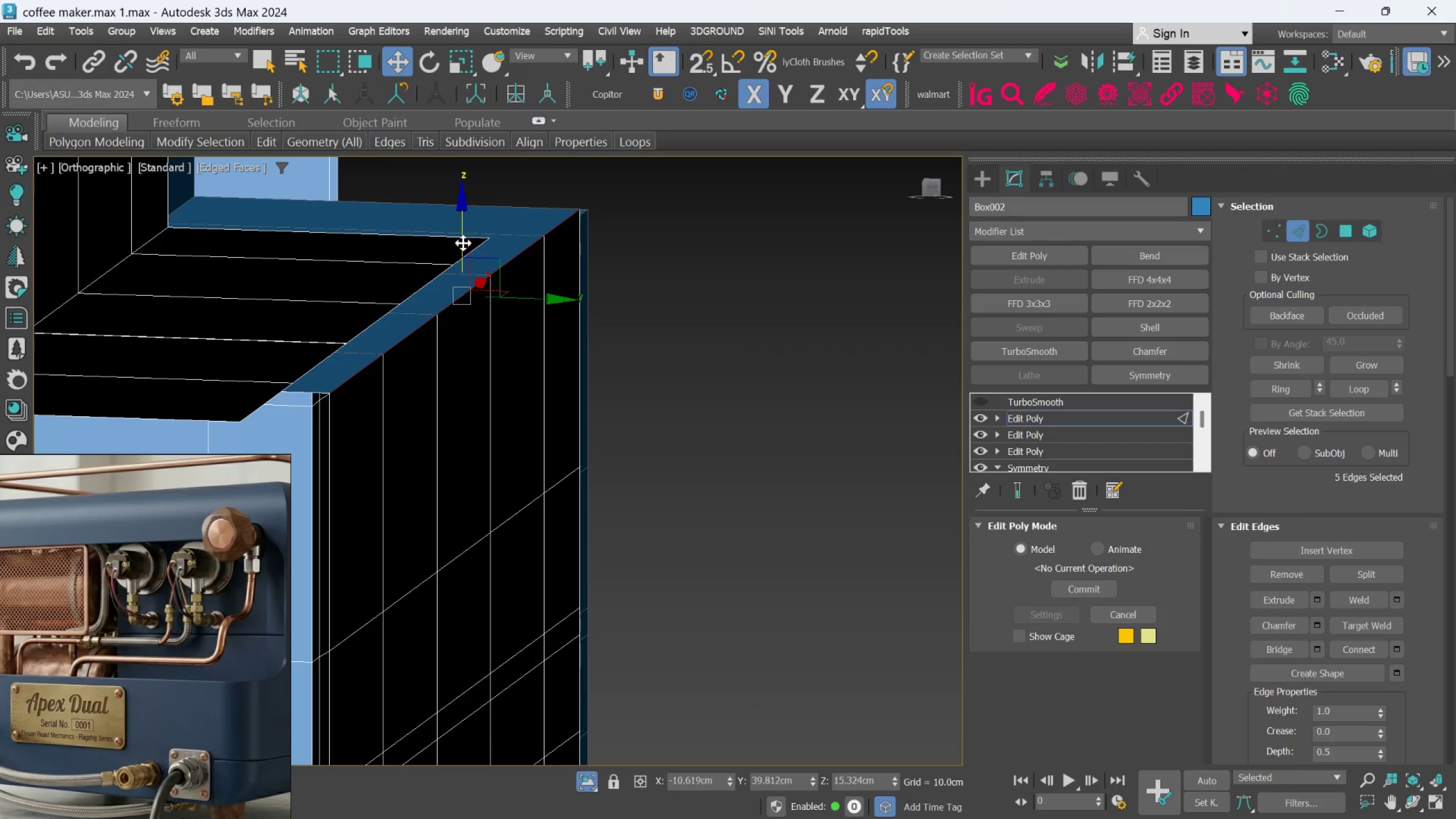 
hold_key(key=ShiftLeft, duration=1.52)
left_click_drag(start_coordinate=[463, 243], to_coordinate=[464, 260])
 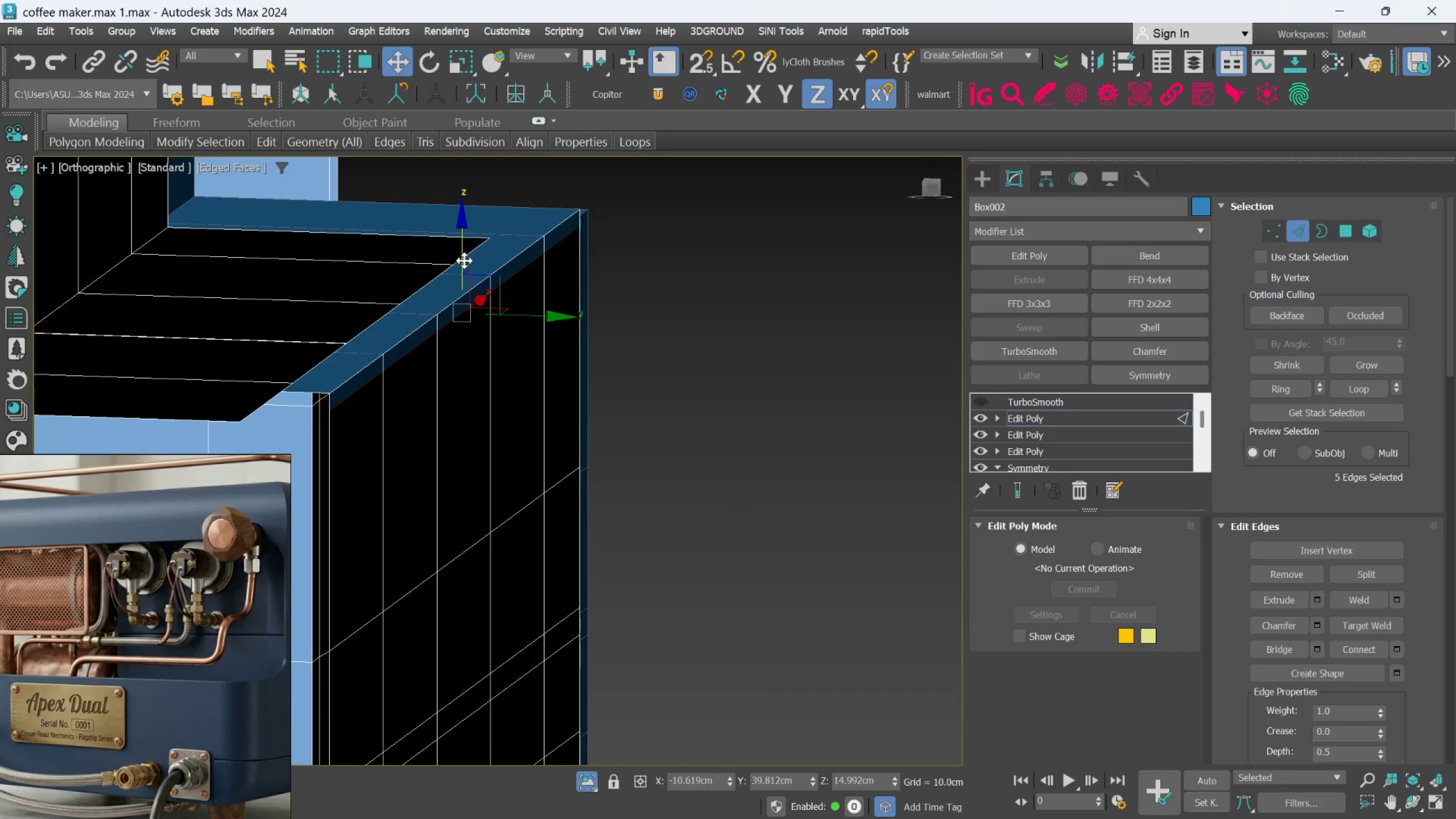 
hold_key(key=ShiftLeft, duration=0.58)
 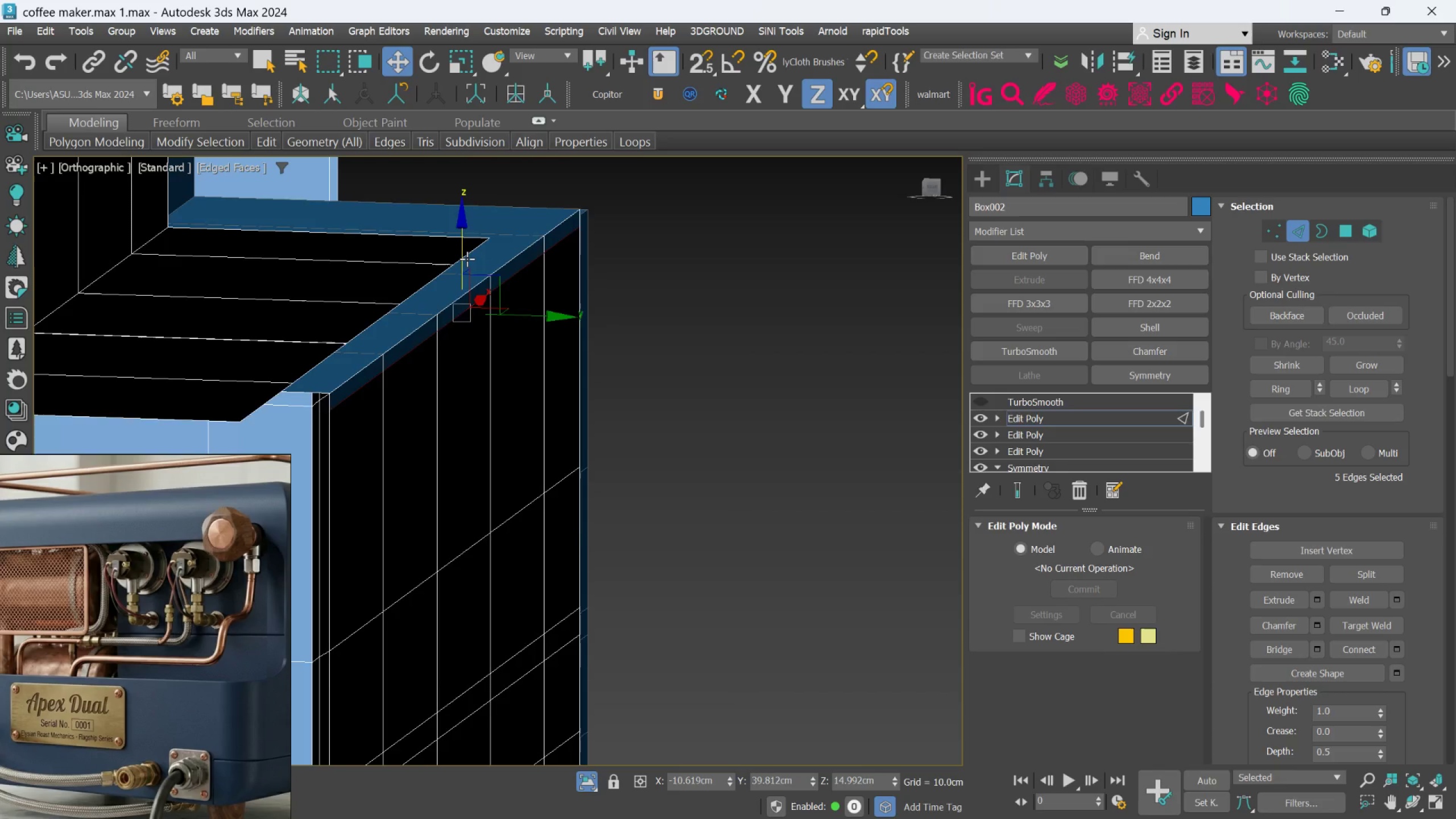 
scroll: coordinate [468, 257], scroll_direction: up, amount: 1.0
 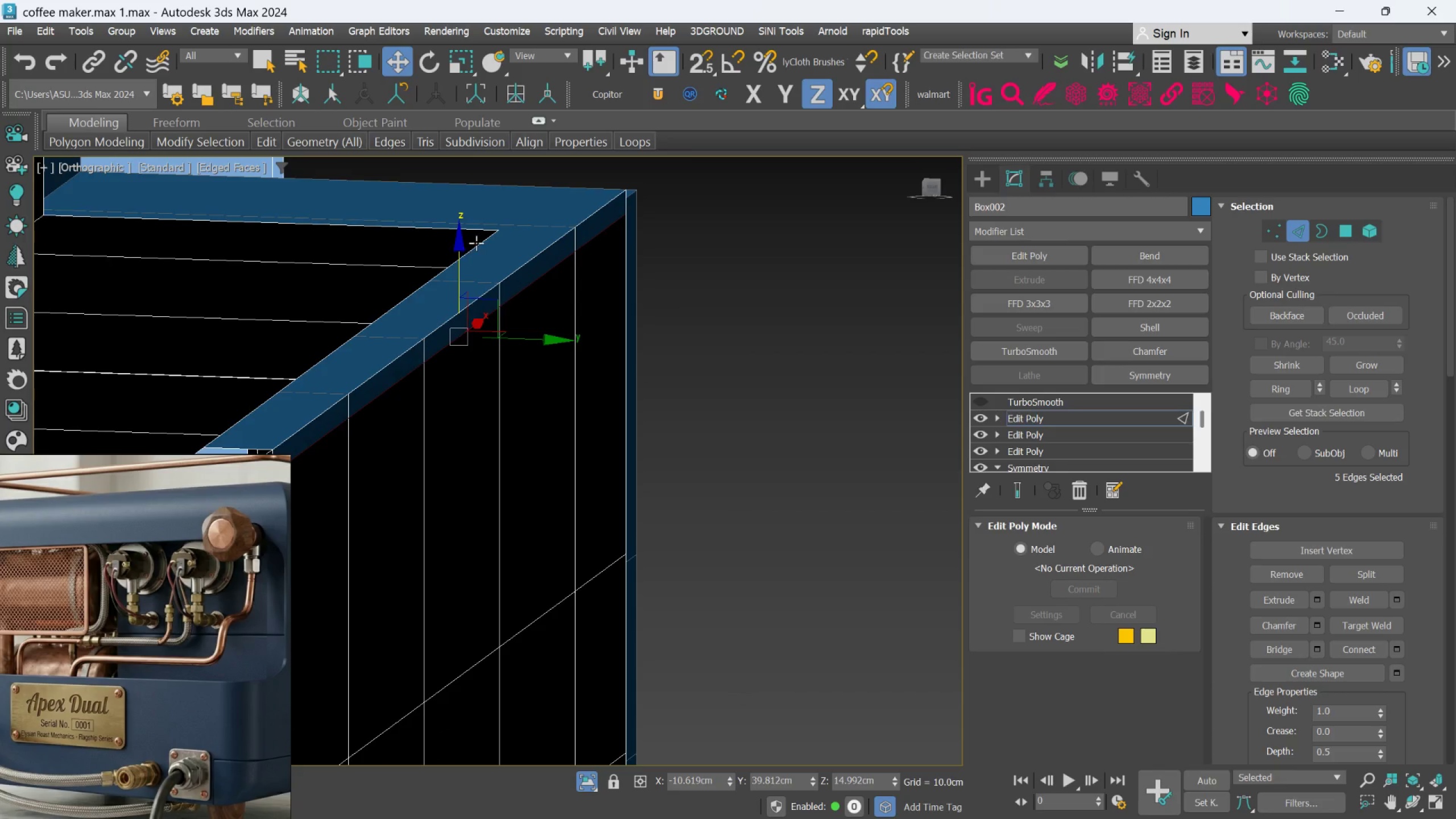 
hold_key(key=AltLeft, duration=0.7)
 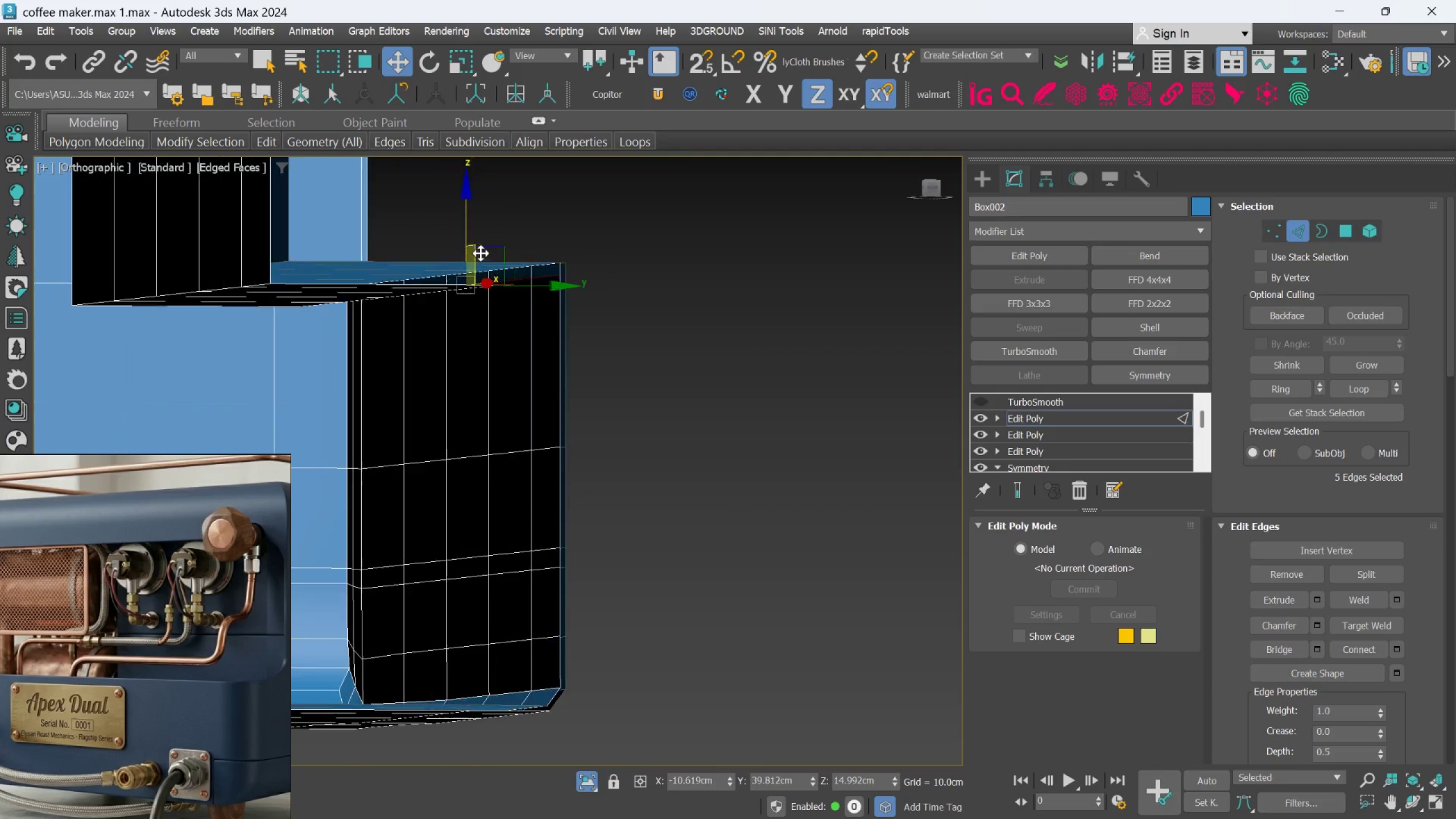 
scroll: coordinate [477, 242], scroll_direction: down, amount: 3.0
 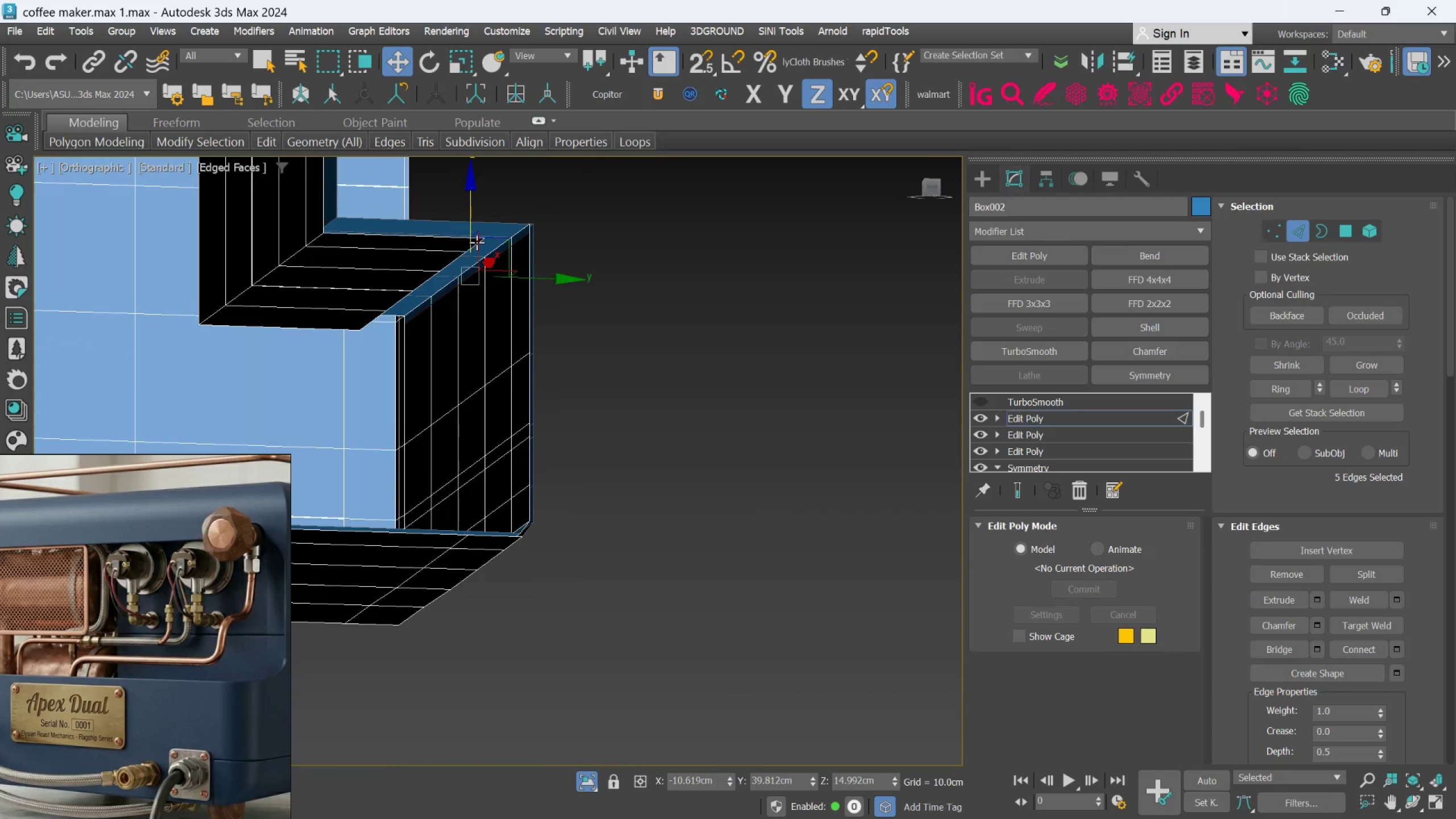 
hold_key(key=AltLeft, duration=0.8)
 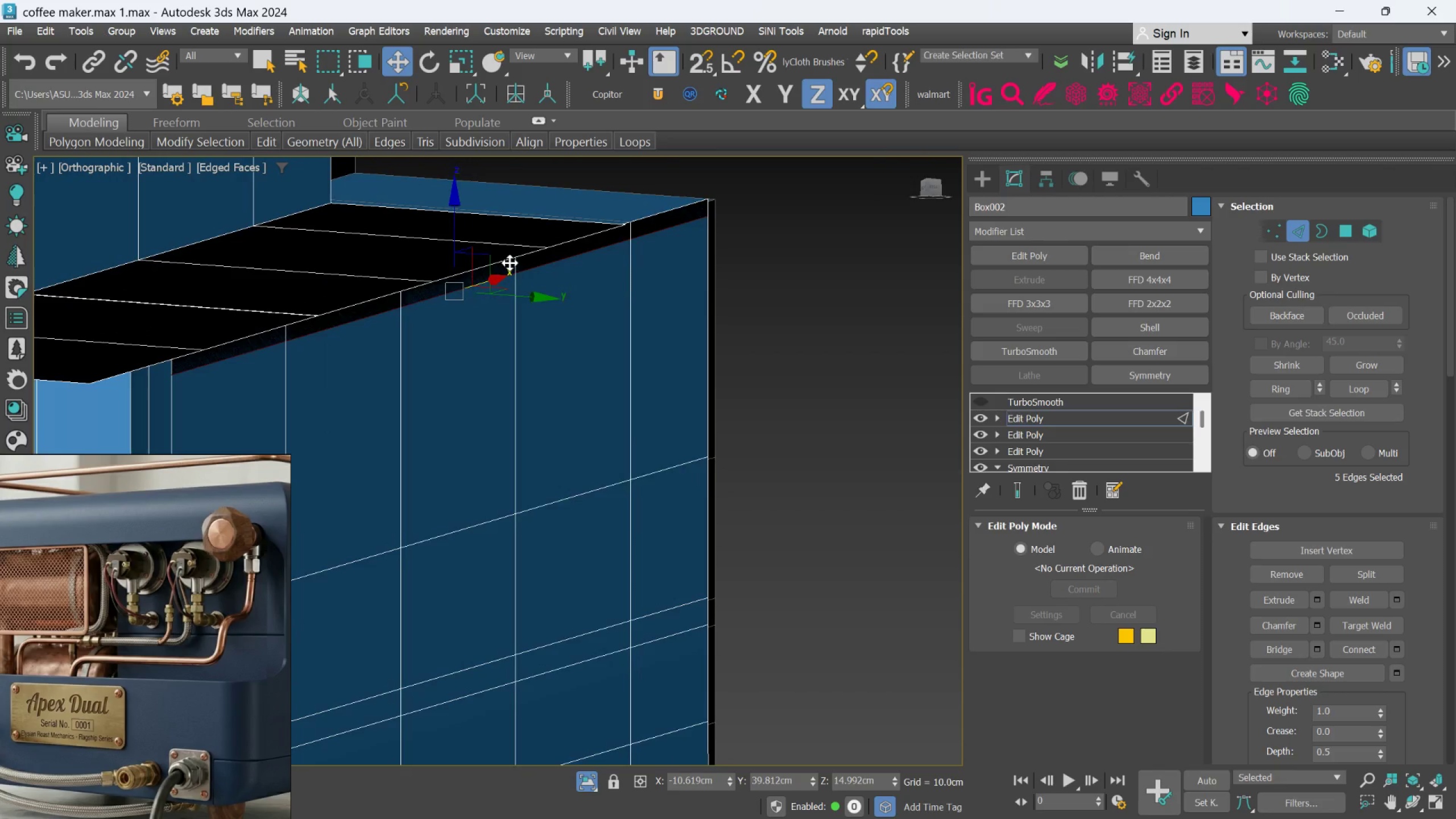 
scroll: coordinate [494, 271], scroll_direction: up, amount: 2.0
 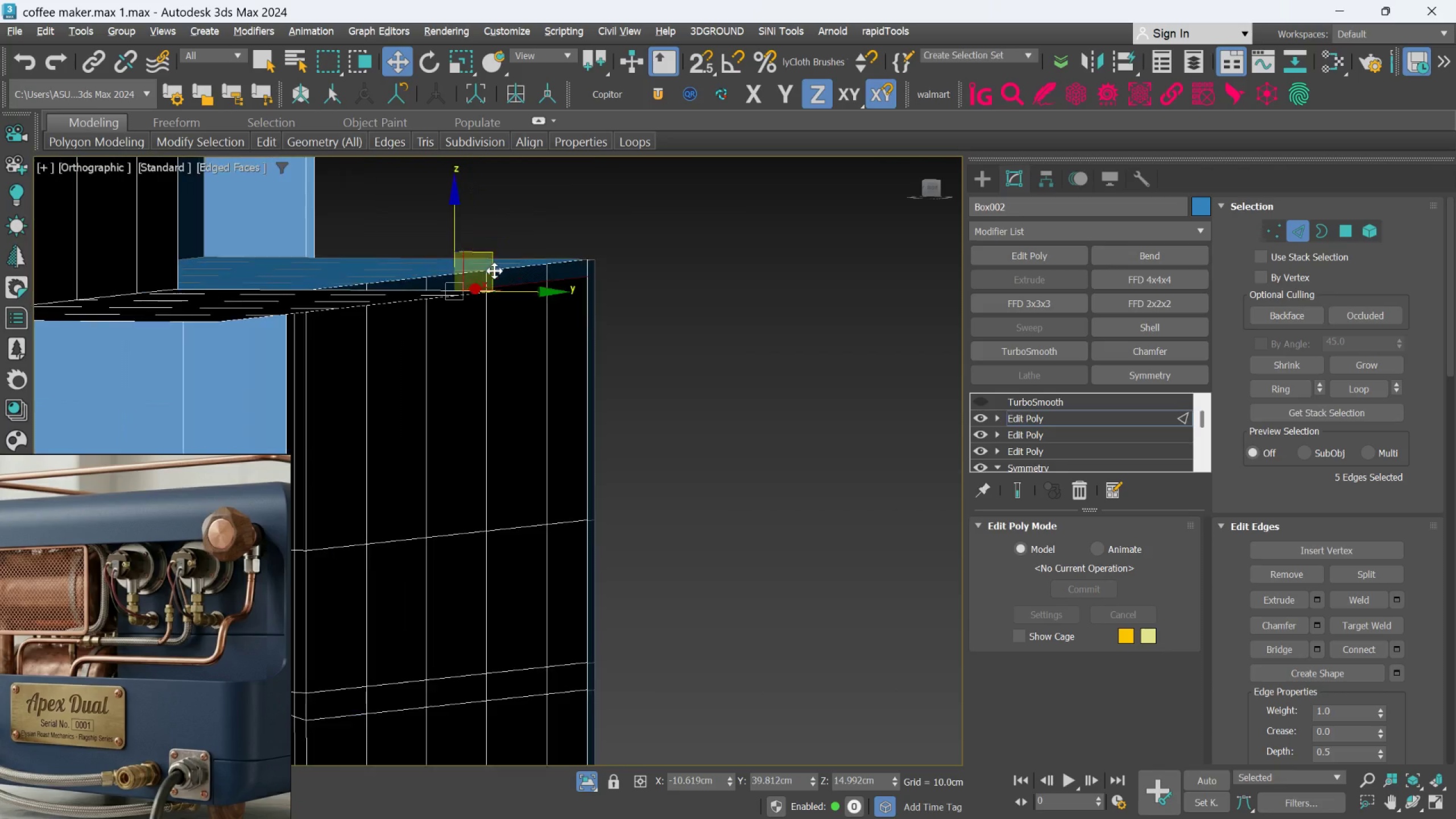 
hold_key(key=AltLeft, duration=0.86)
 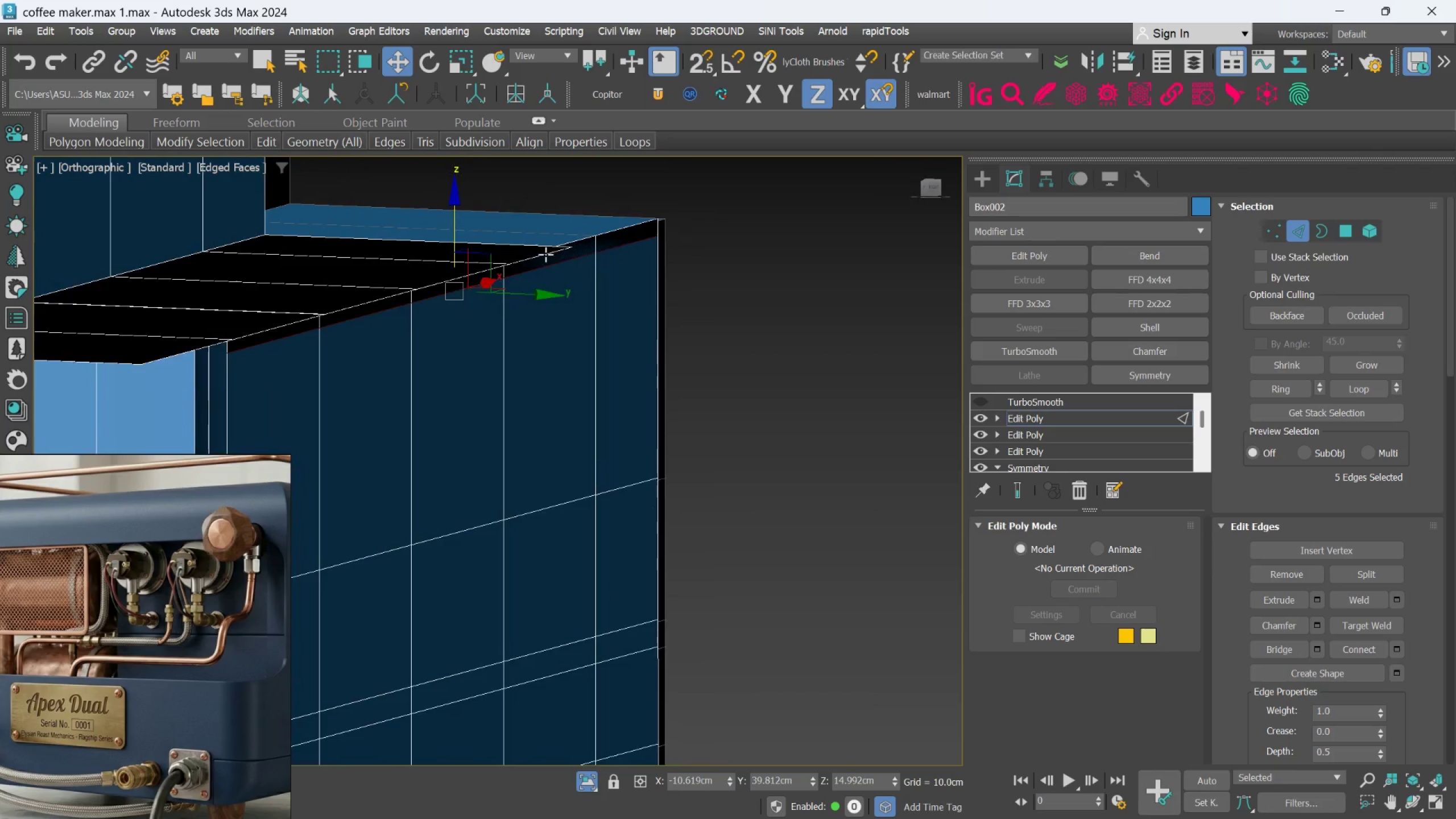 
scroll: coordinate [546, 254], scroll_direction: up, amount: 1.0
 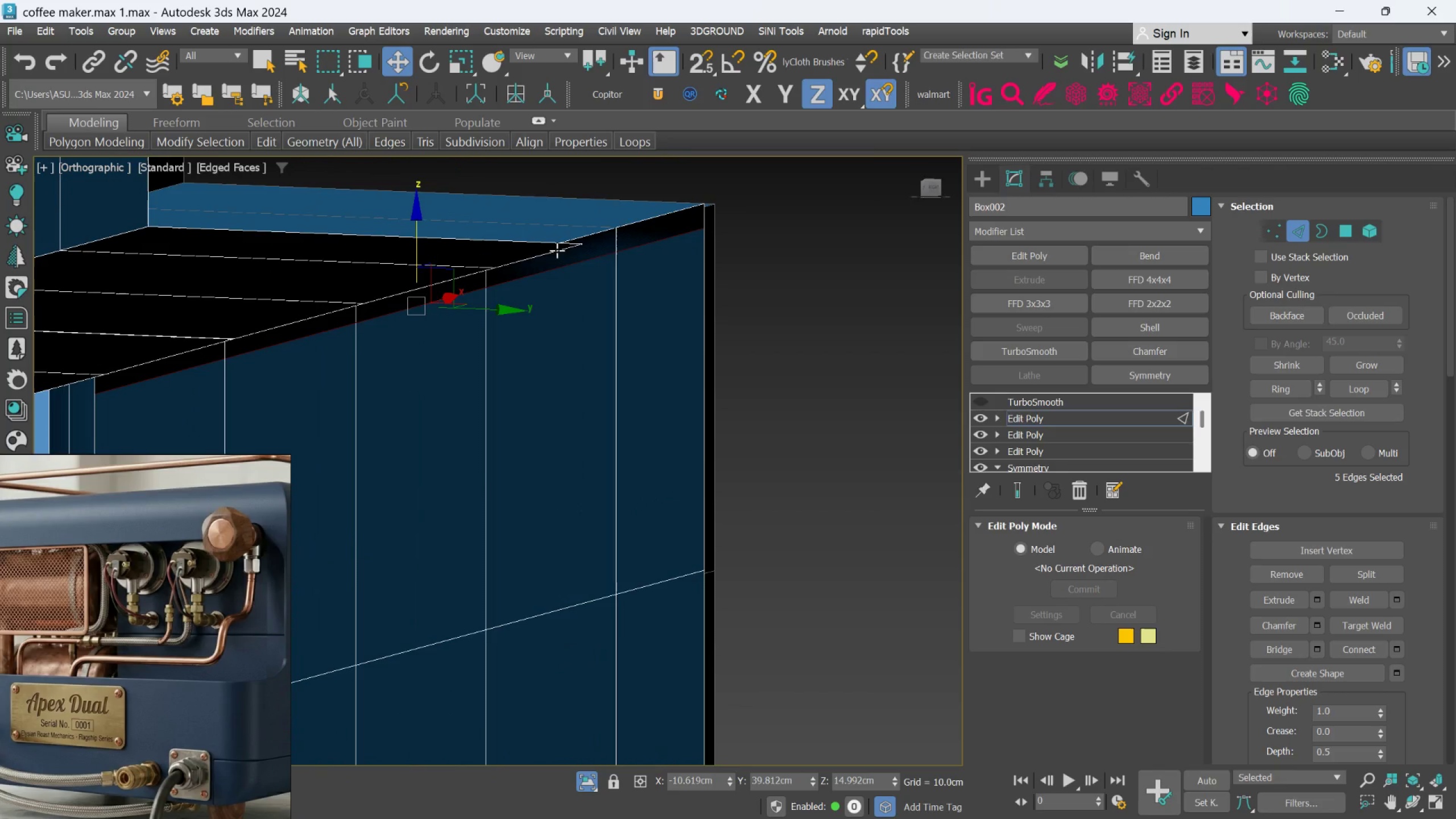 
left_click([557, 250])
 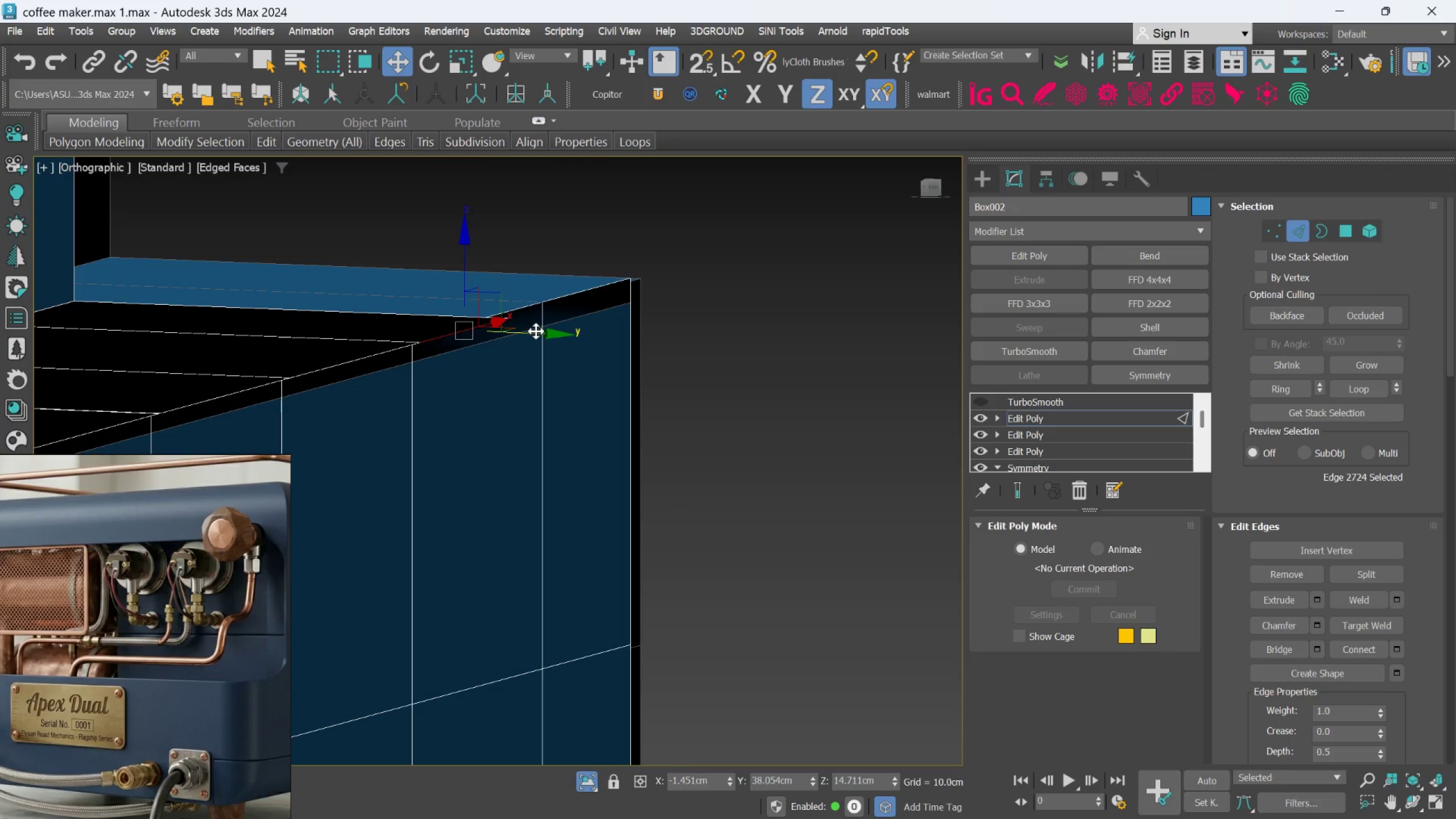 
middle_click([529, 338])
 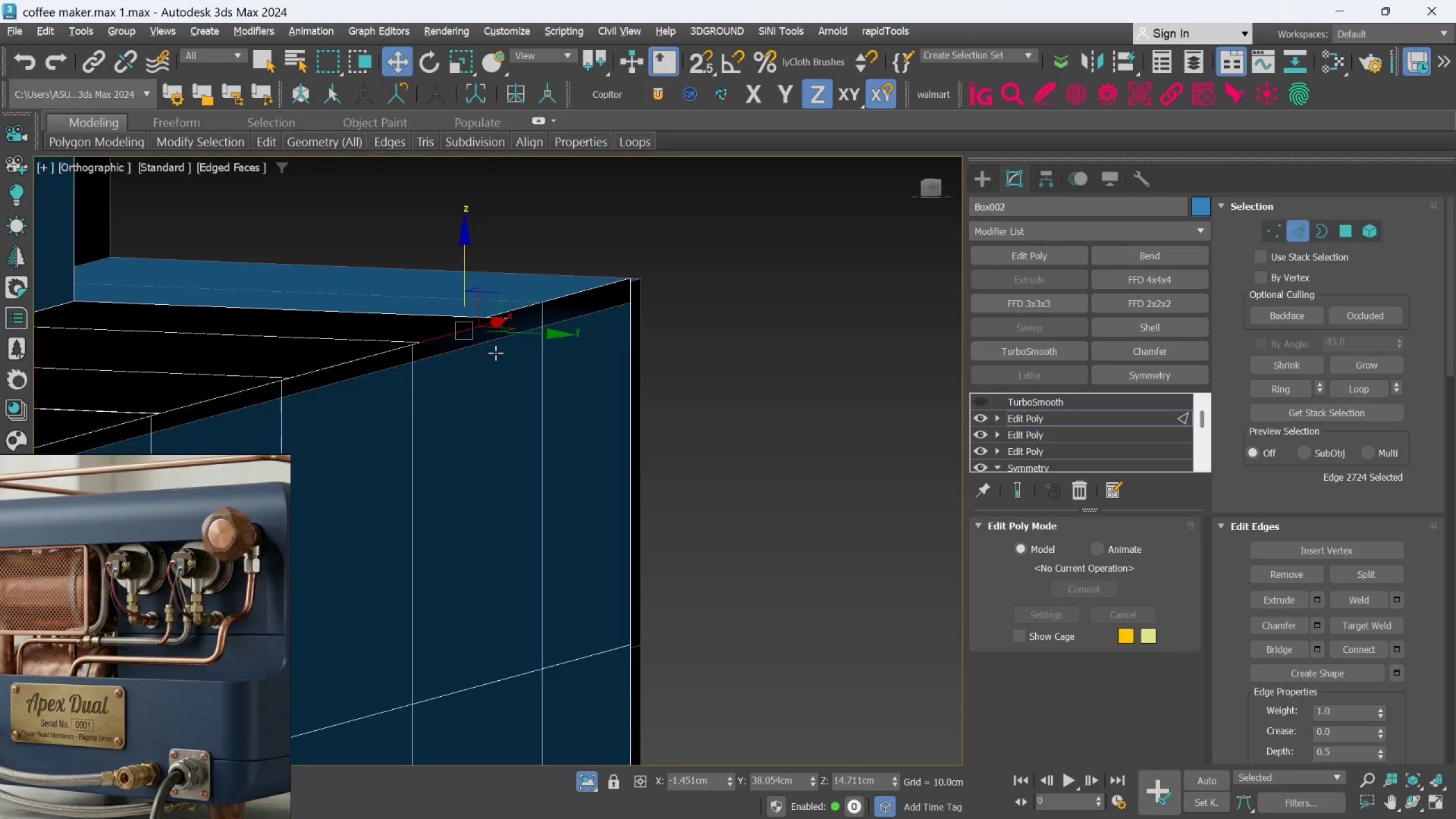 
hold_key(key=AltLeft, duration=1.41)
 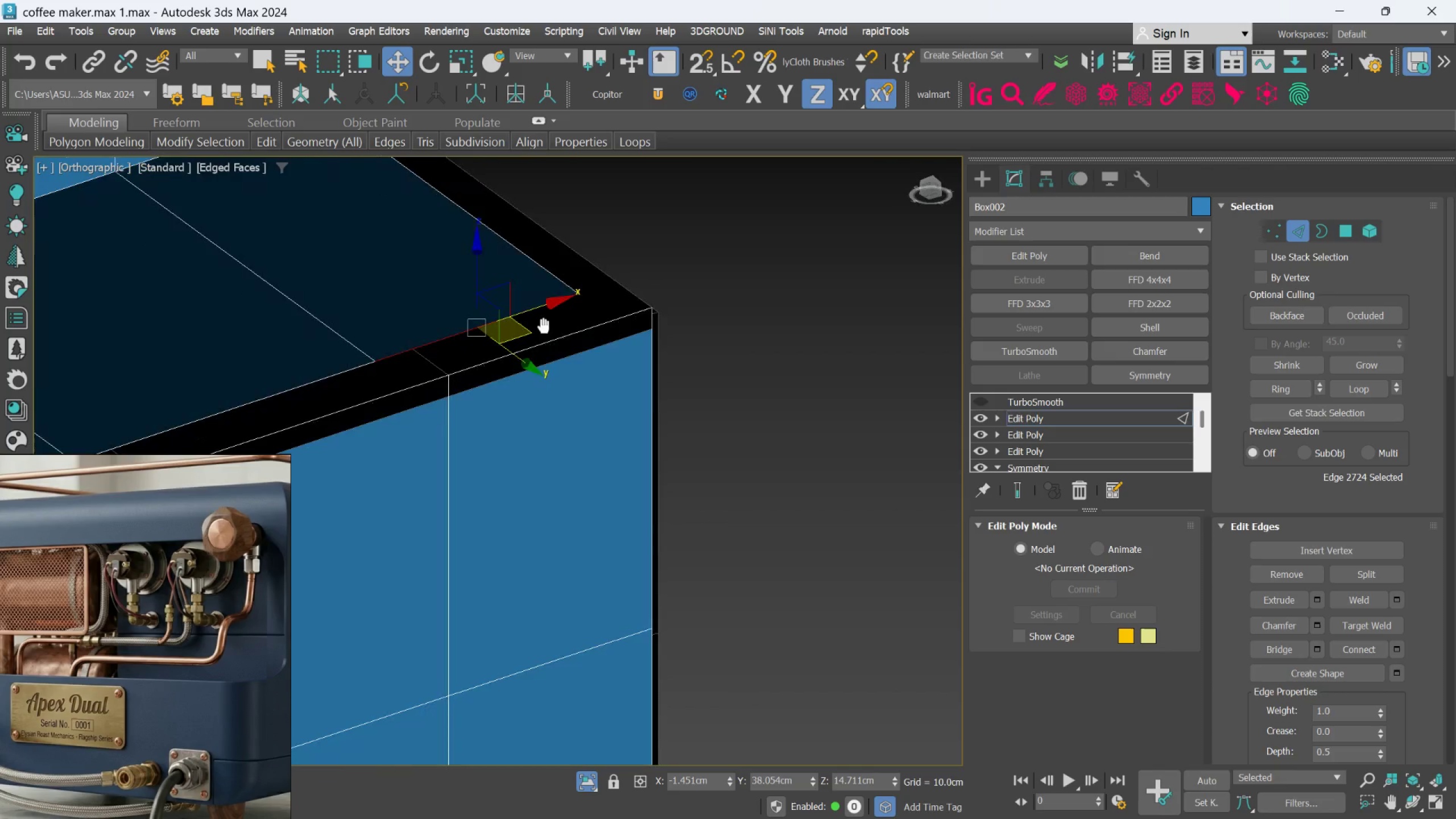 
hold_key(key=AltLeft, duration=0.44)
 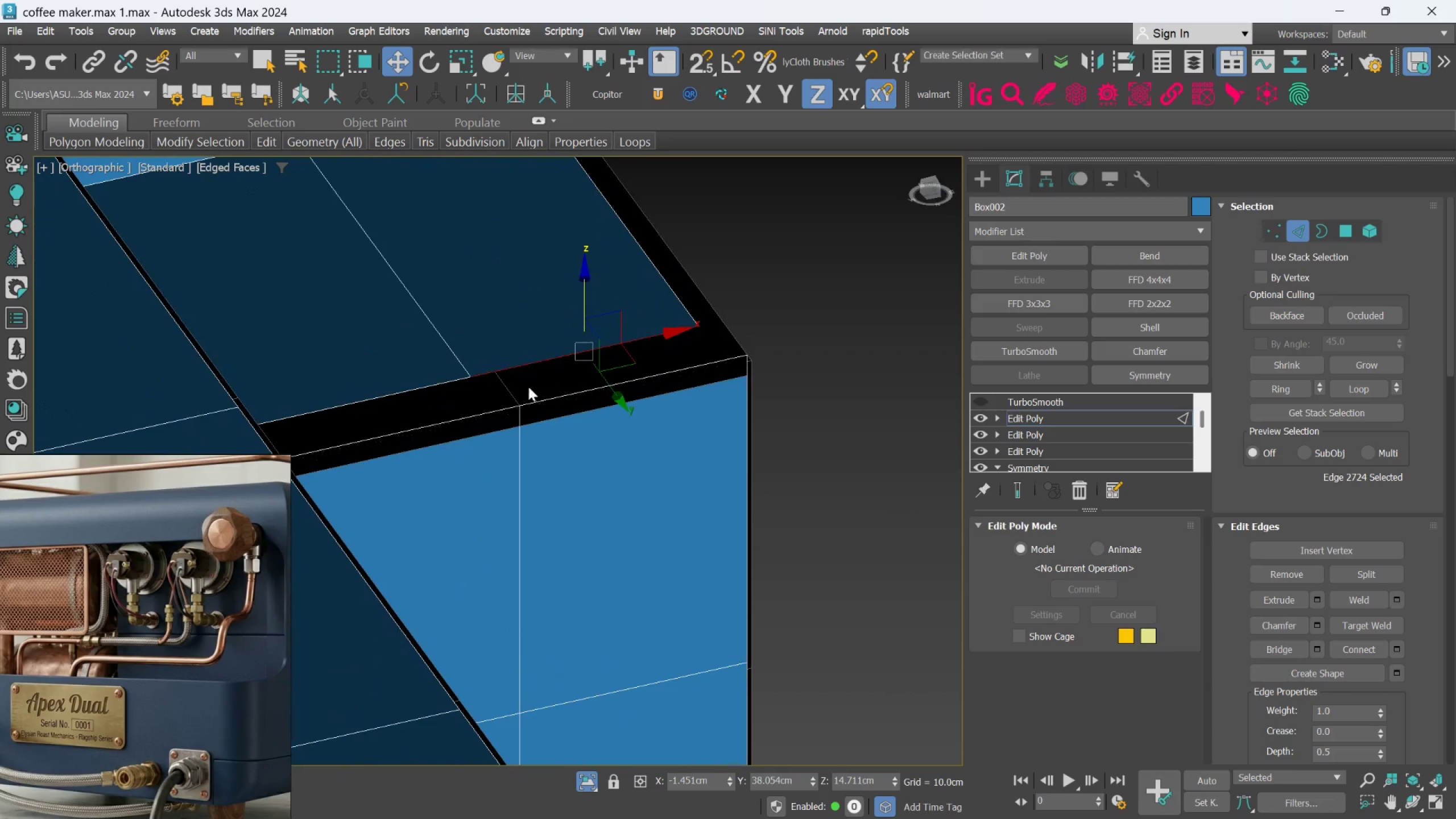 
hold_key(key=AltLeft, duration=0.44)
 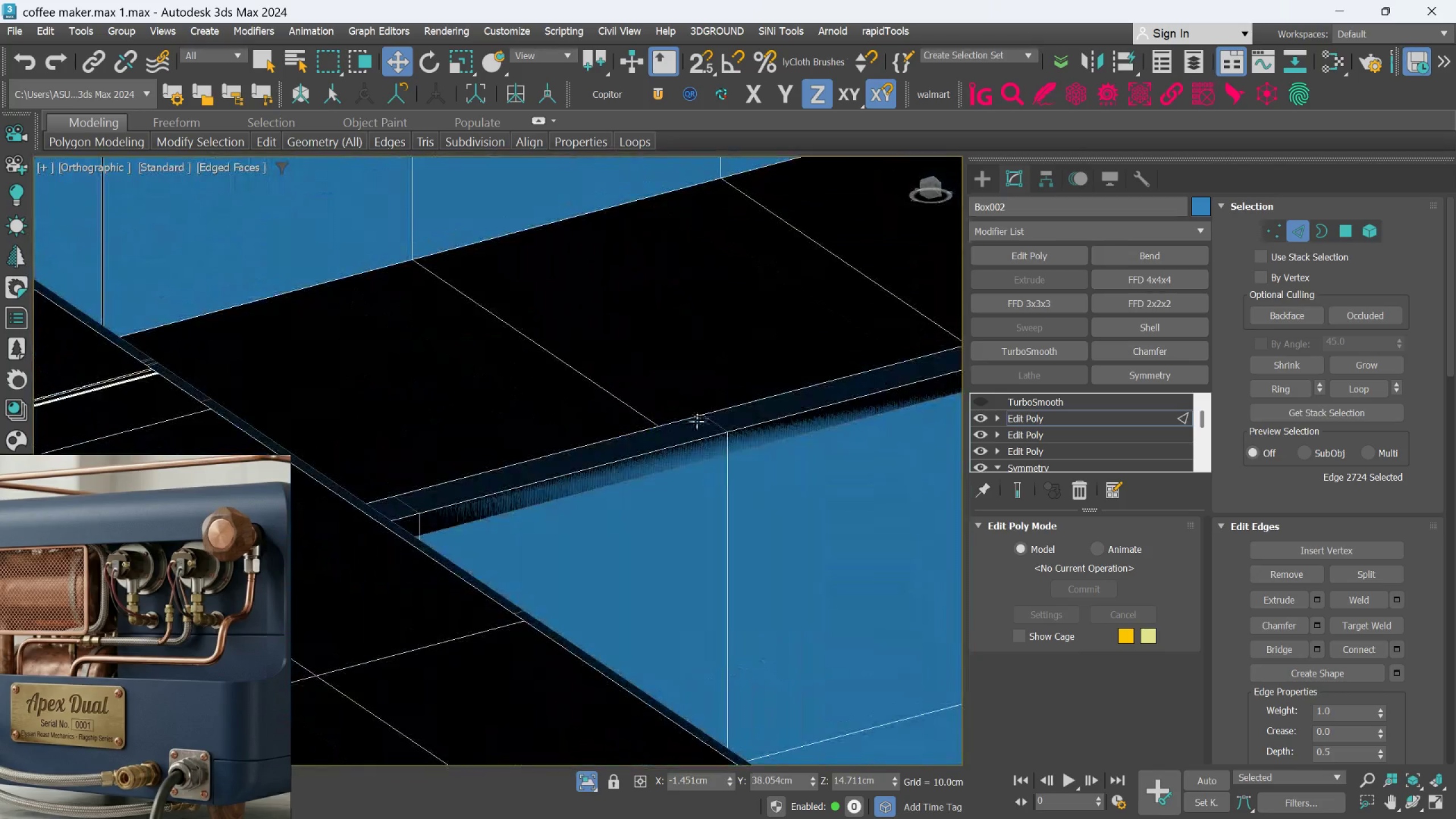 
hold_key(key=AltLeft, duration=0.52)
 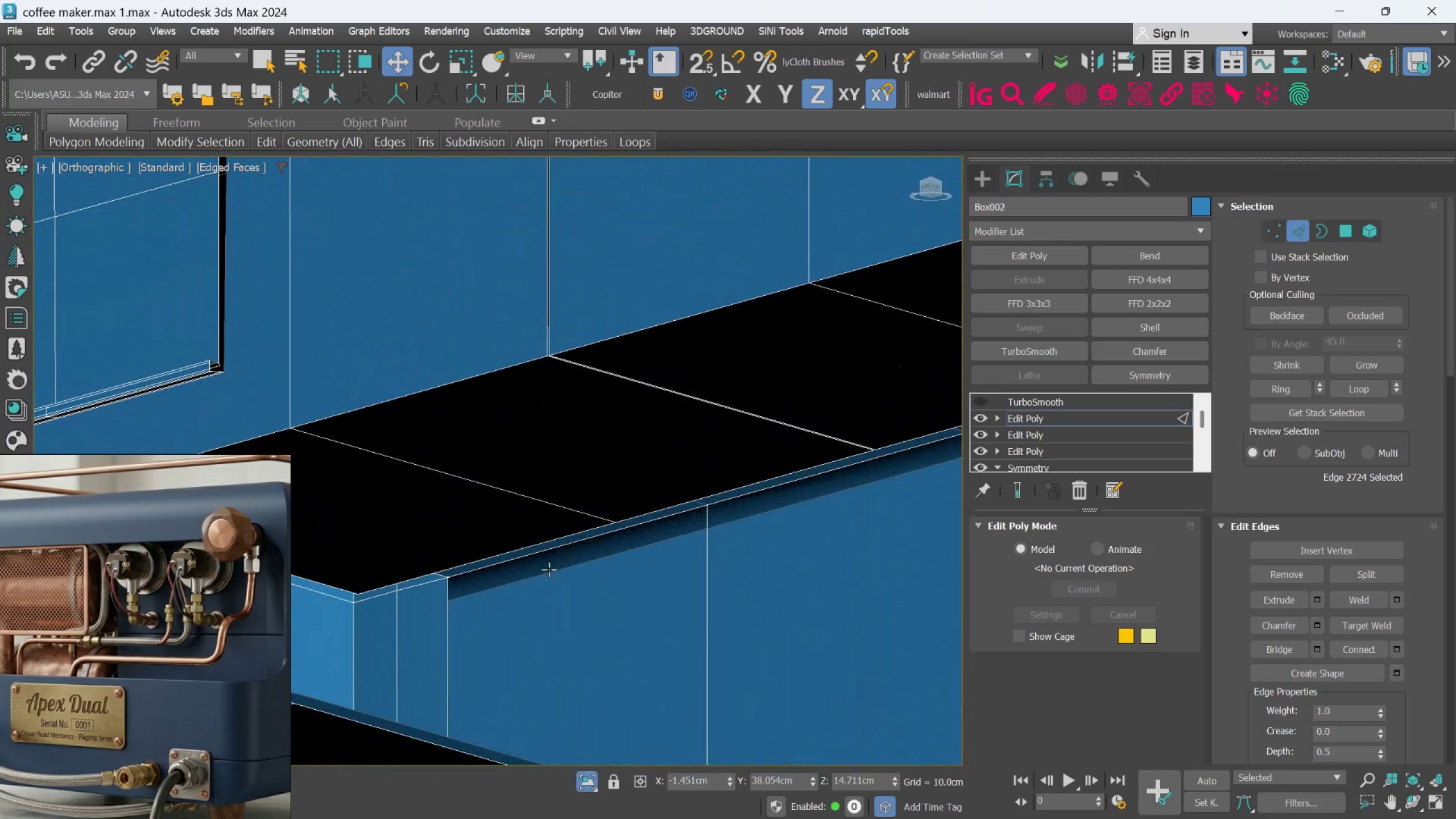 
double_click([549, 574])
 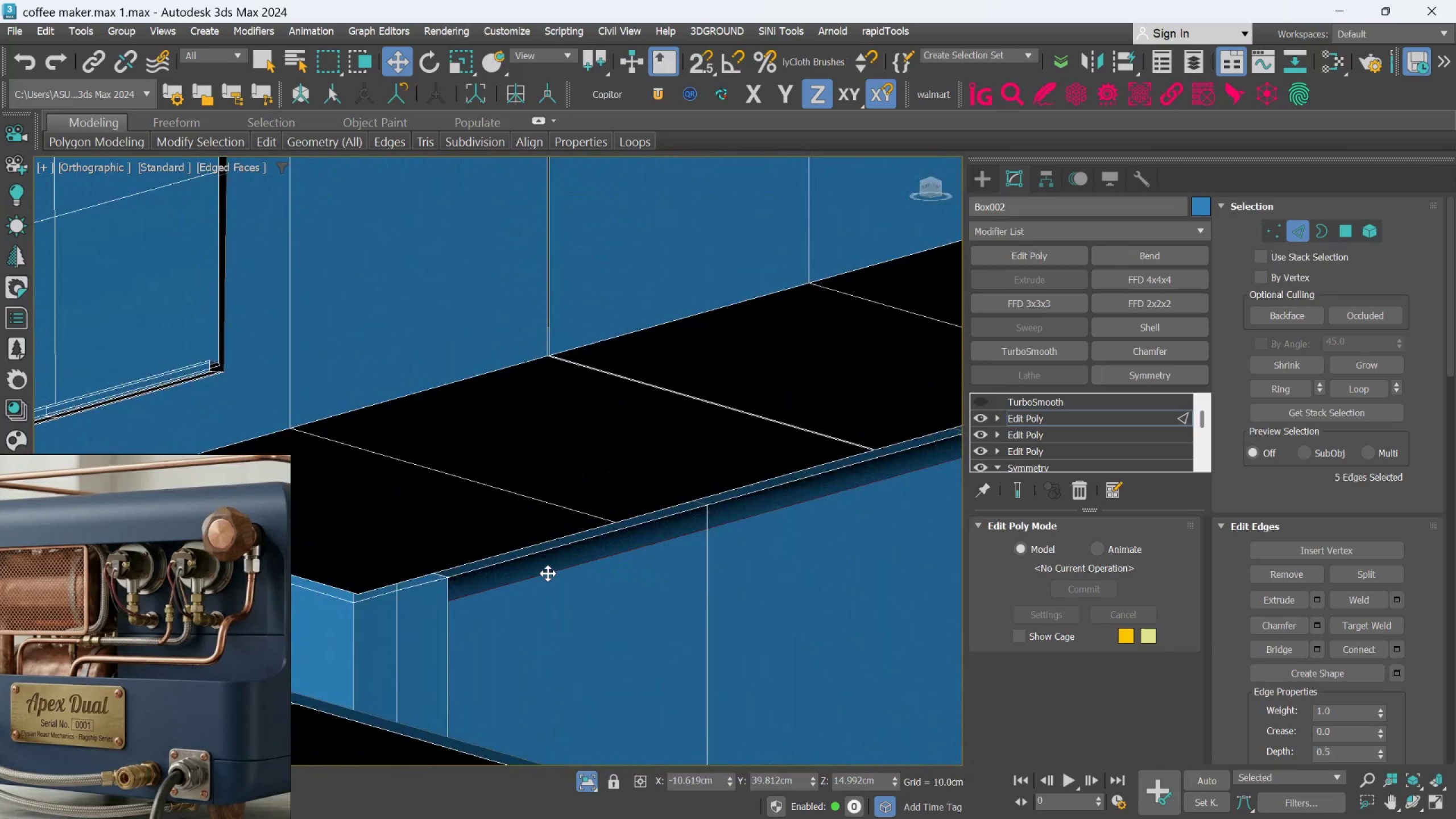 
scroll: coordinate [548, 572], scroll_direction: down, amount: 4.0
 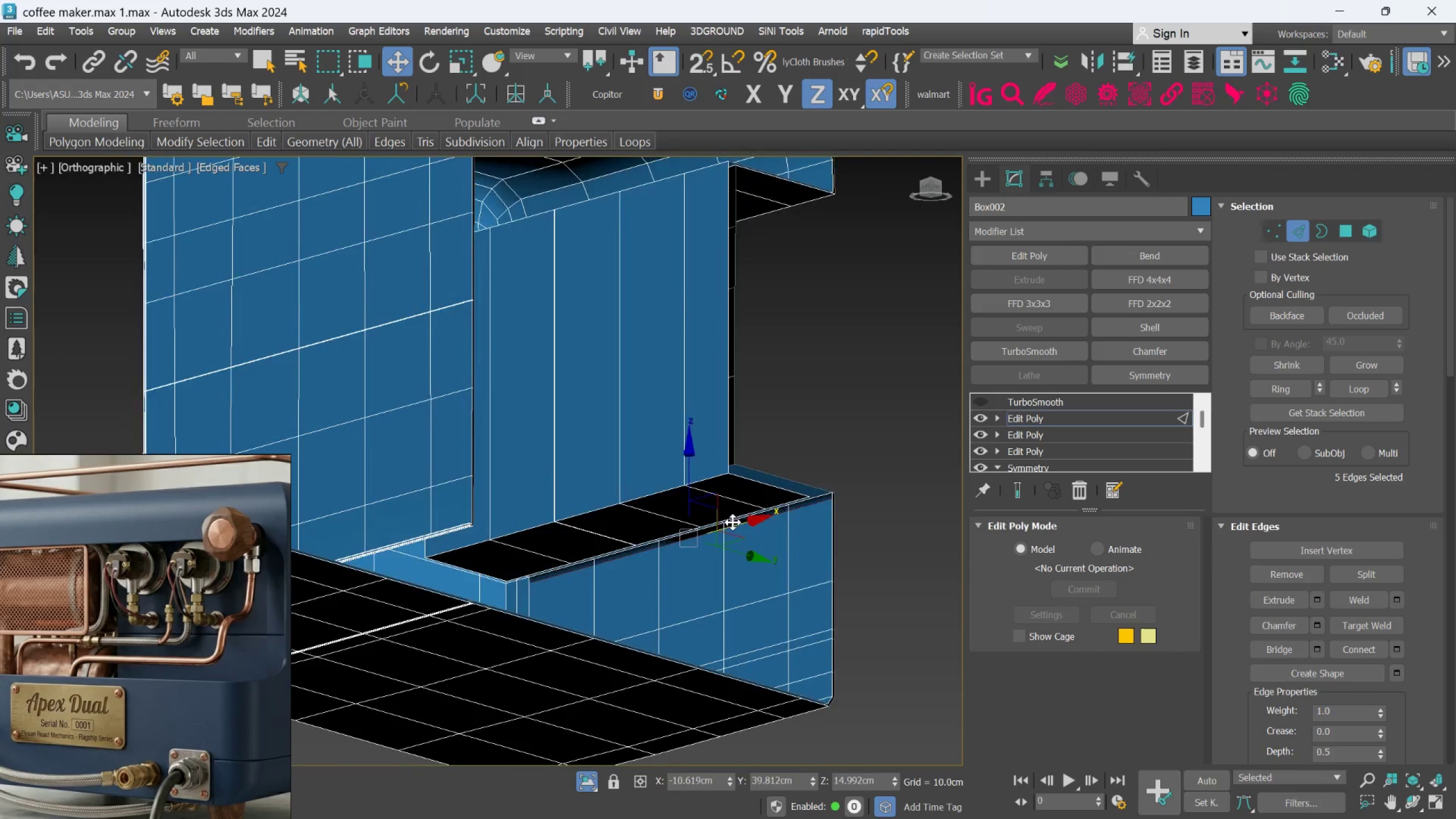 
scroll: coordinate [688, 527], scroll_direction: up, amount: 3.0
 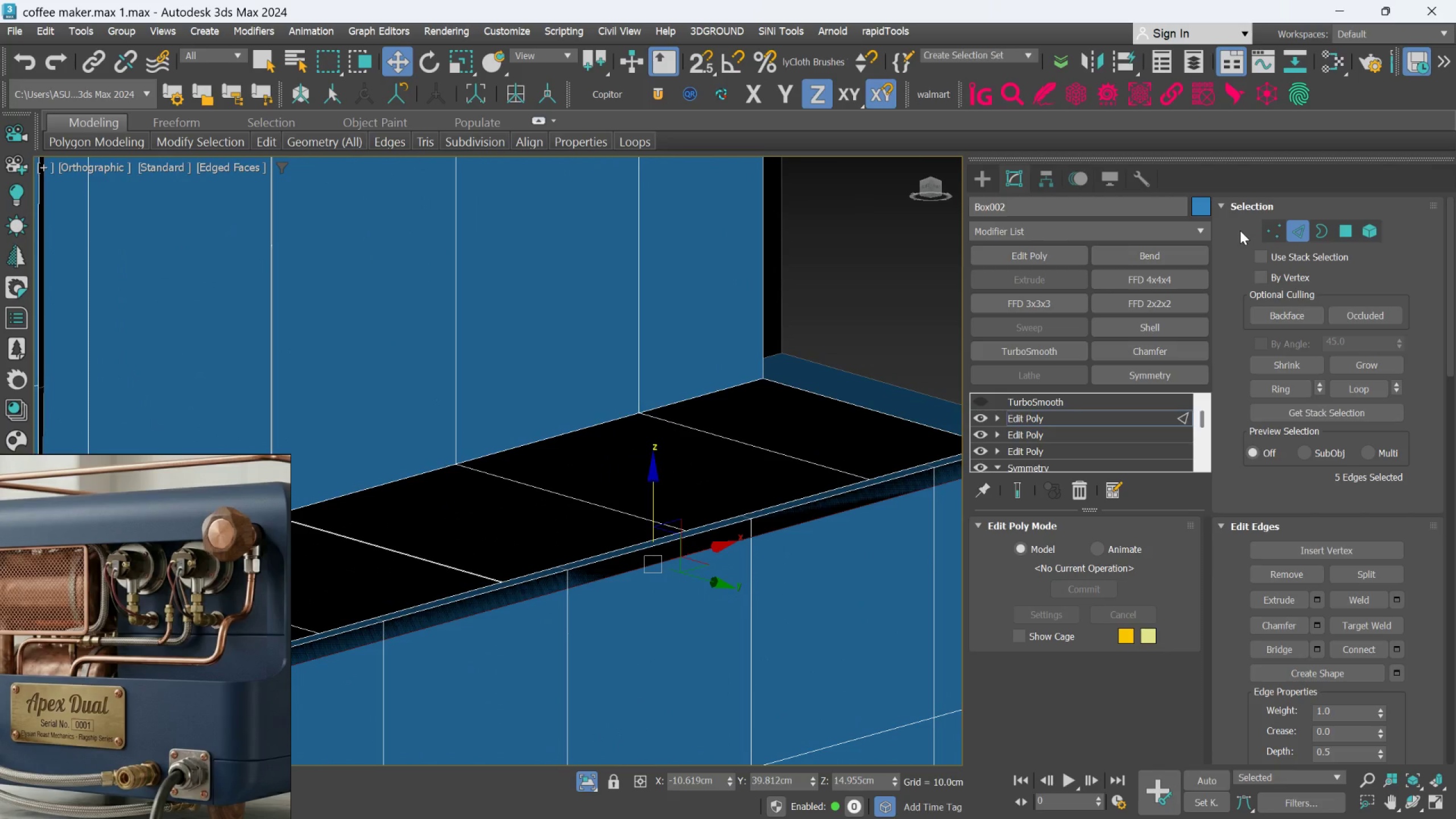 
wait(6.96)
 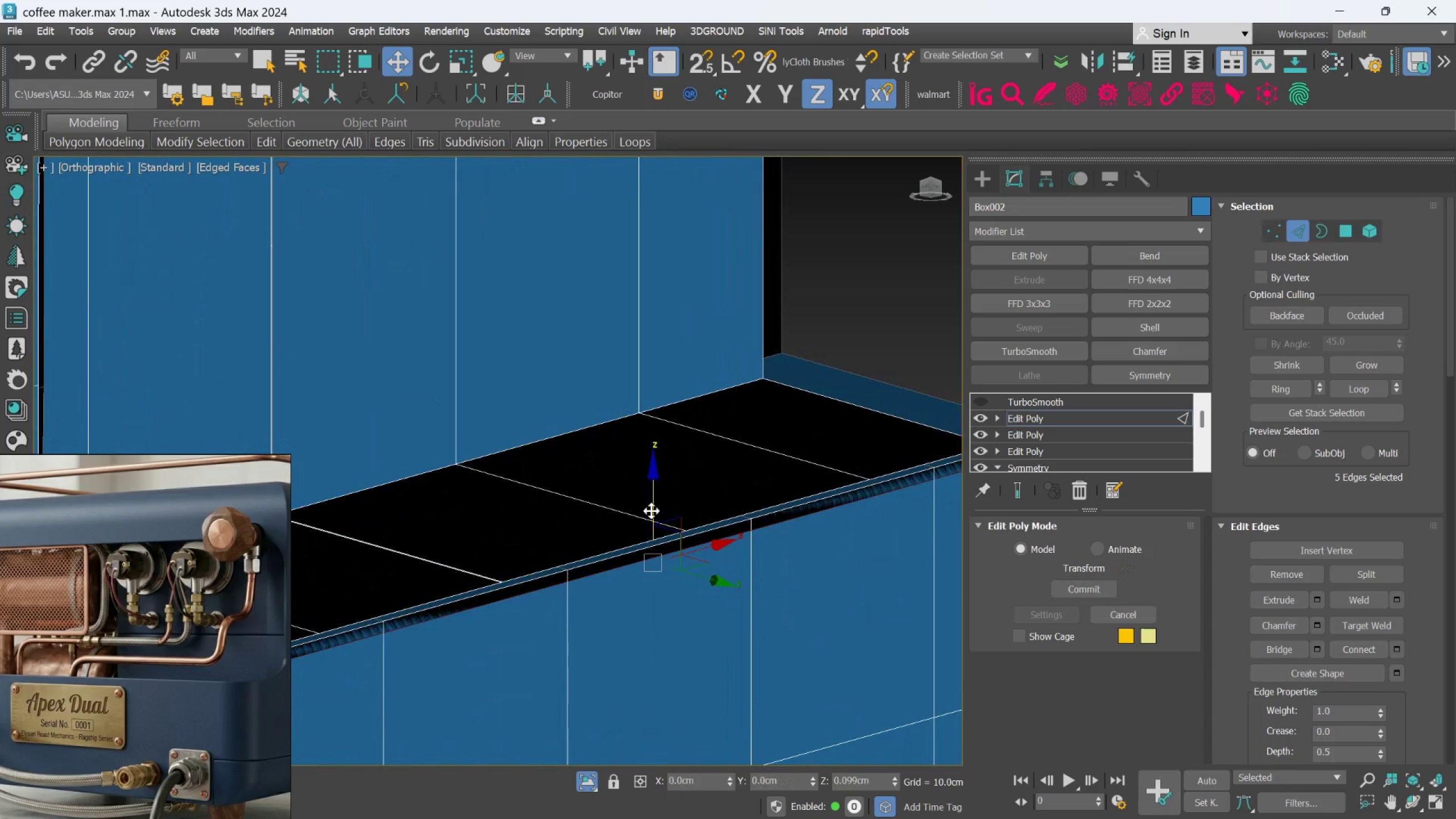 
scroll: coordinate [446, 592], scroll_direction: up, amount: 3.0
 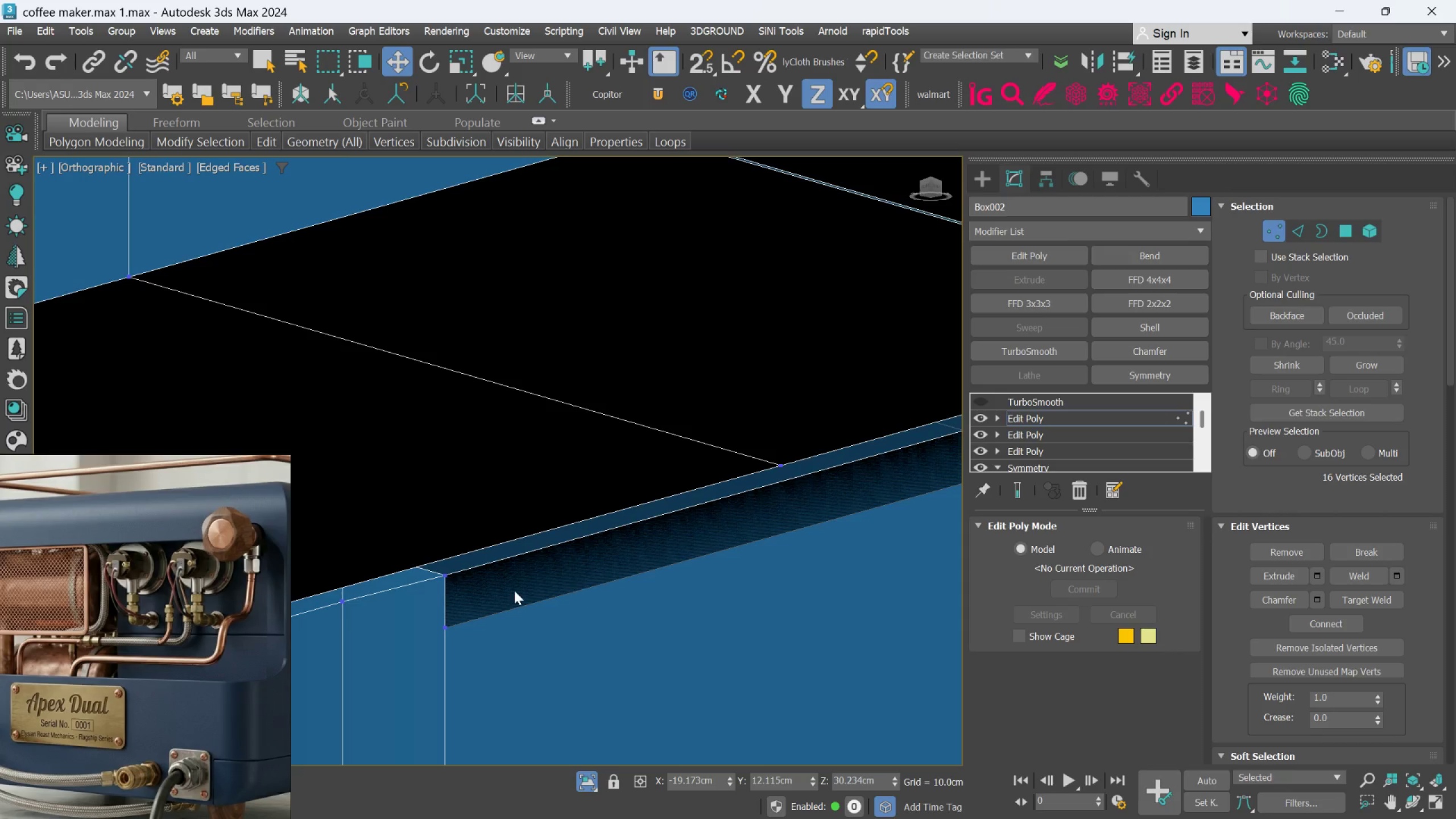 
scroll: coordinate [499, 590], scroll_direction: down, amount: 2.0
 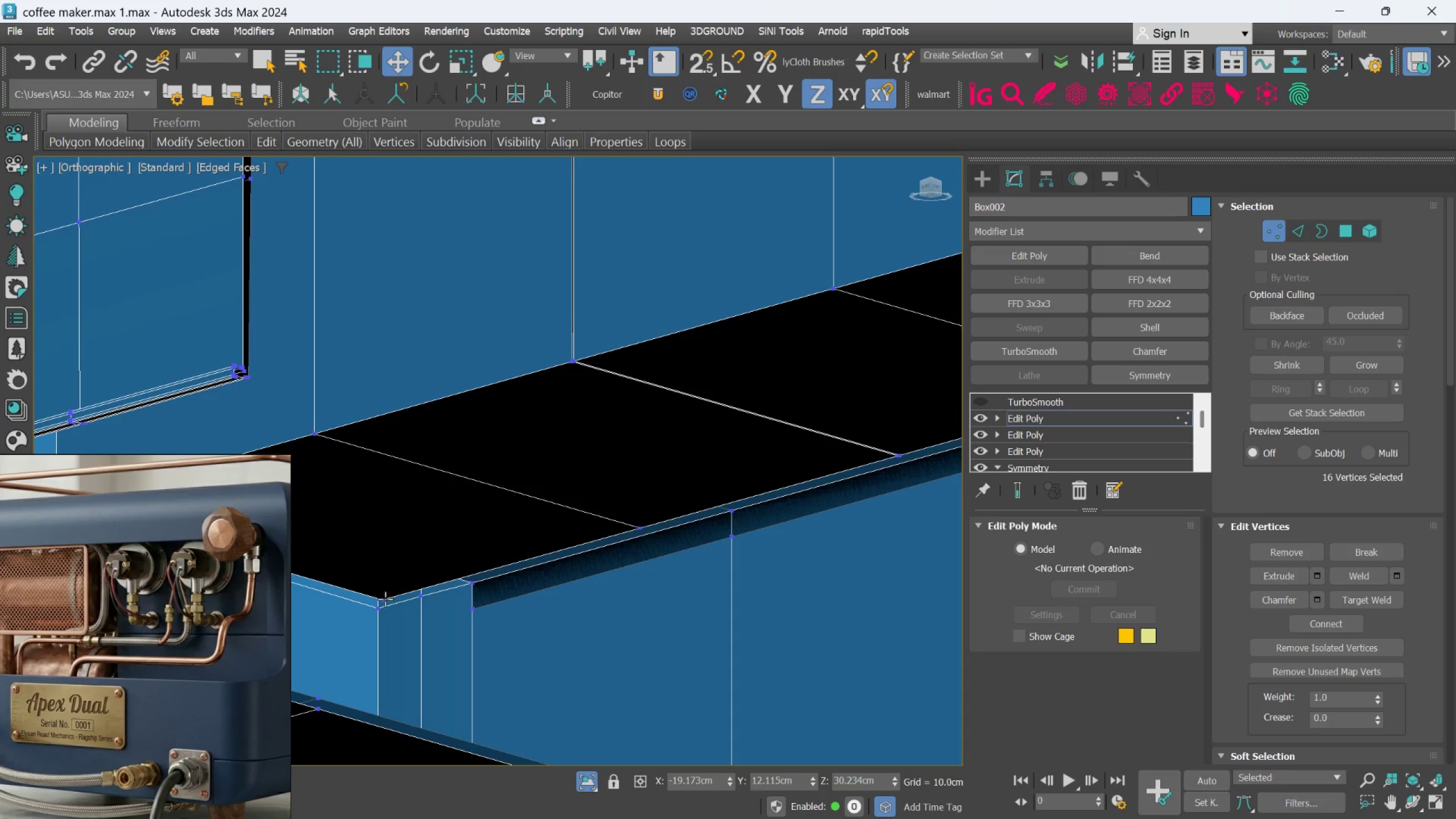 
left_click([384, 599])
 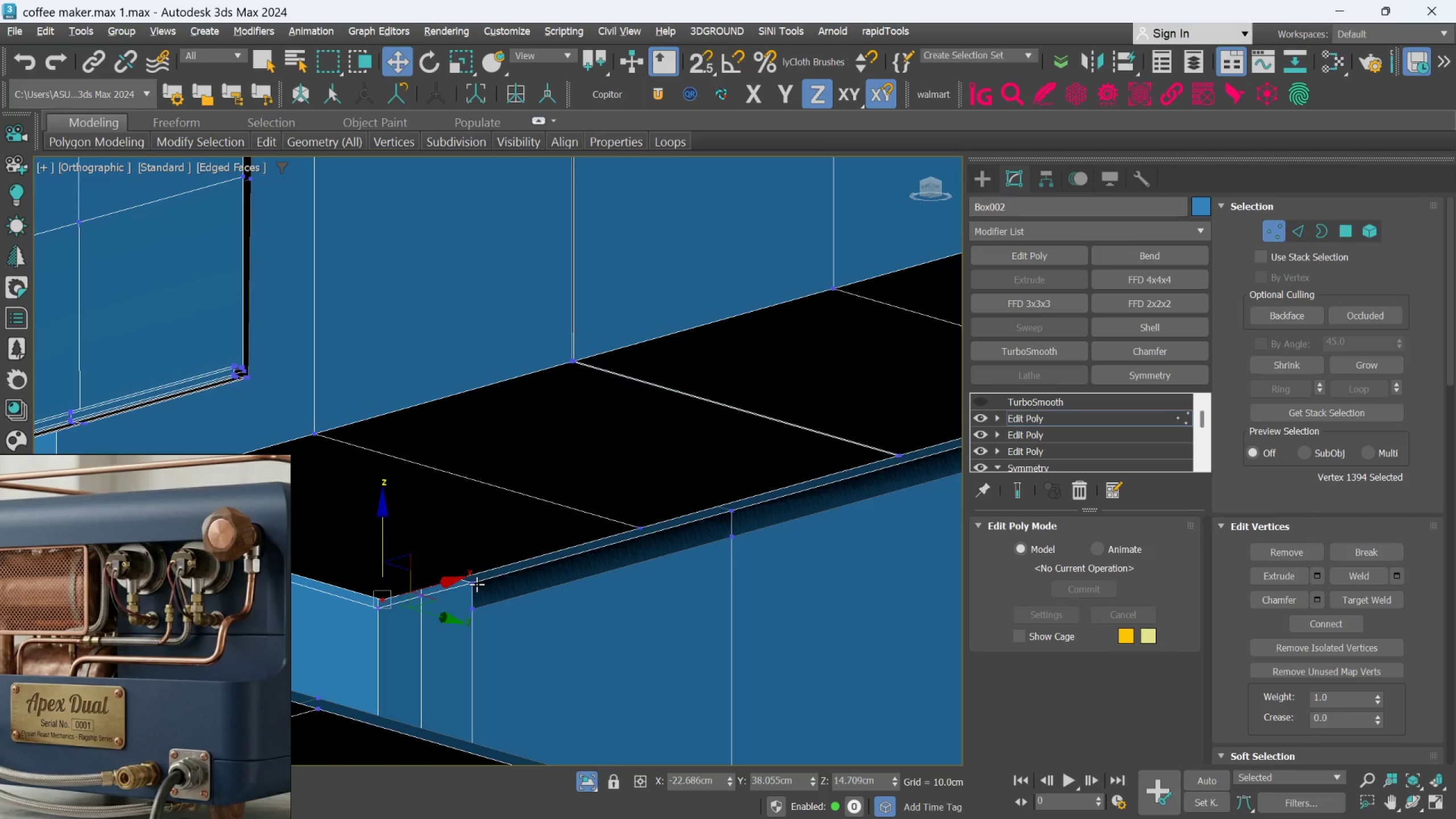 
hold_key(key=AltLeft, duration=1.5)
 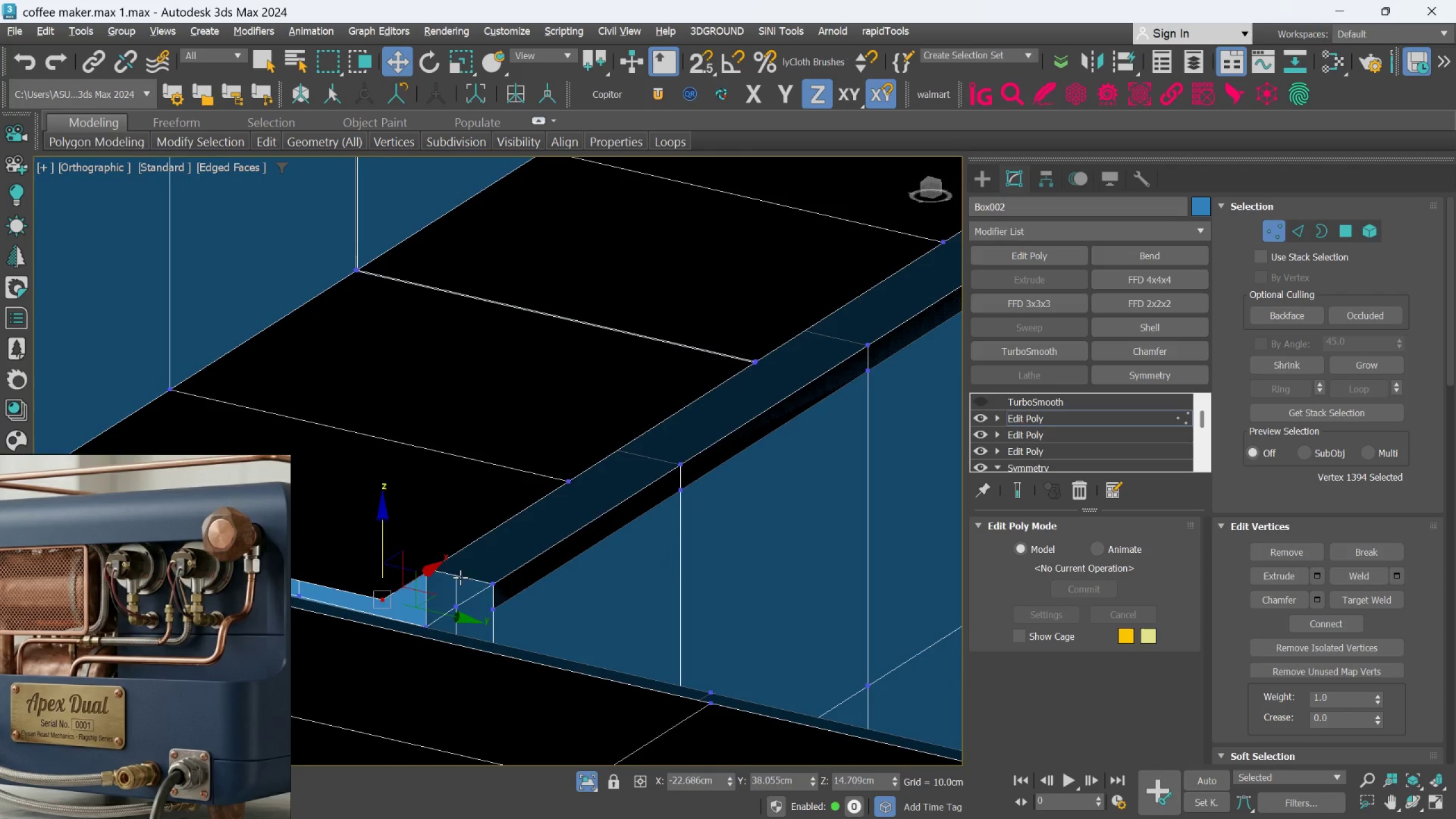 
hold_key(key=AltLeft, duration=0.75)
 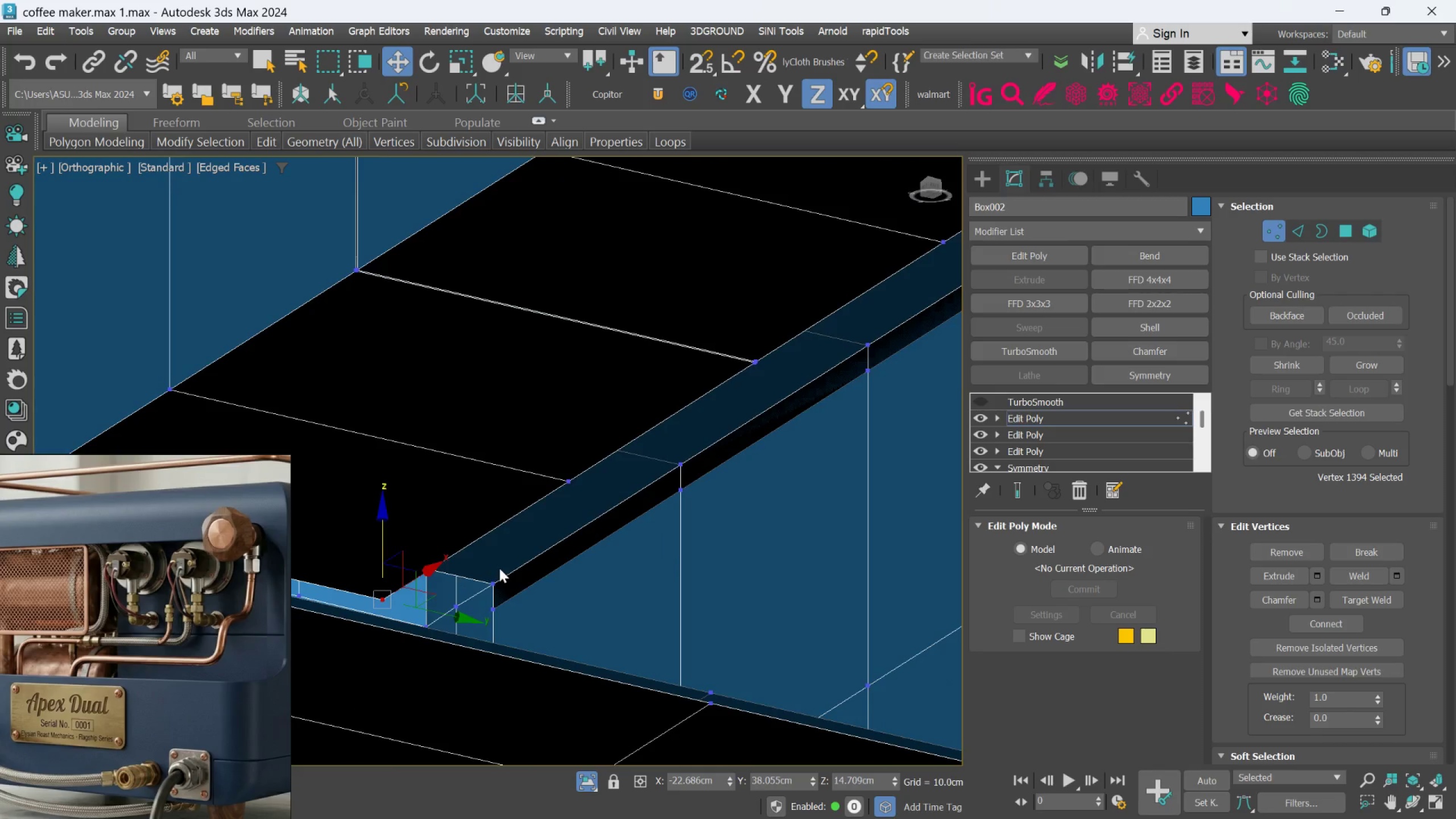 
middle_click([499, 568])
 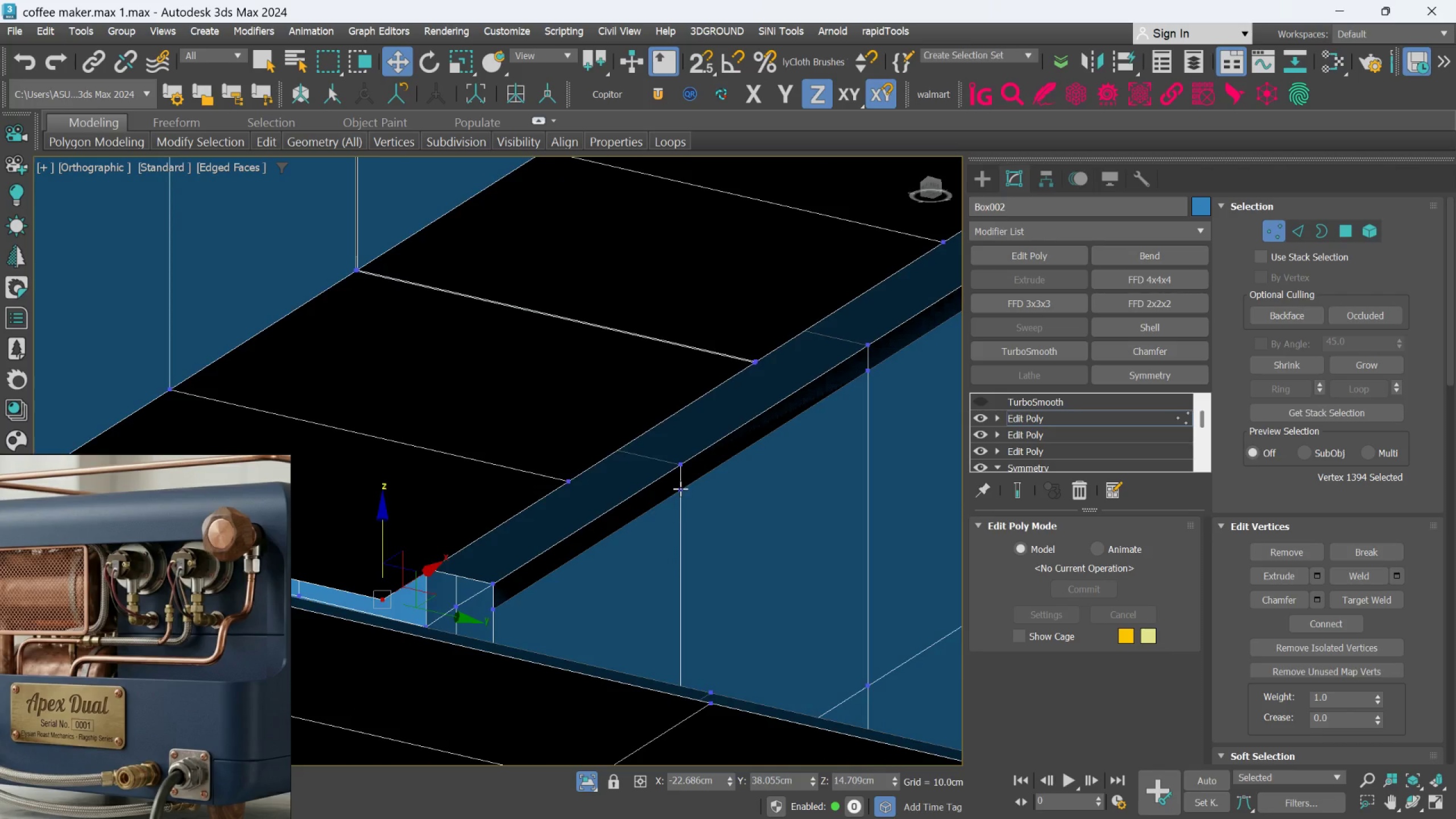 
scroll: coordinate [684, 475], scroll_direction: up, amount: 2.0
 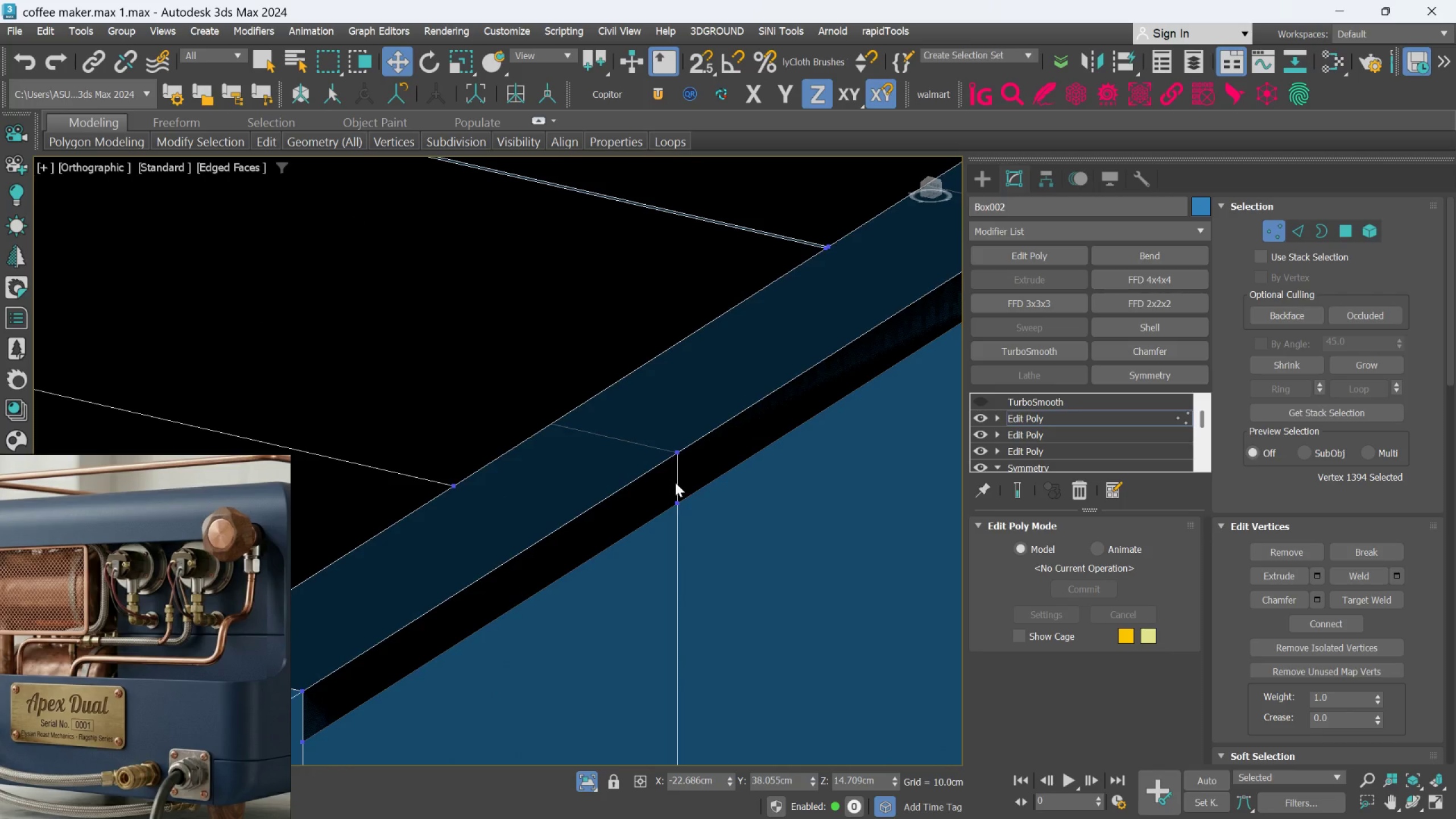 
hold_key(key=AltLeft, duration=0.81)
 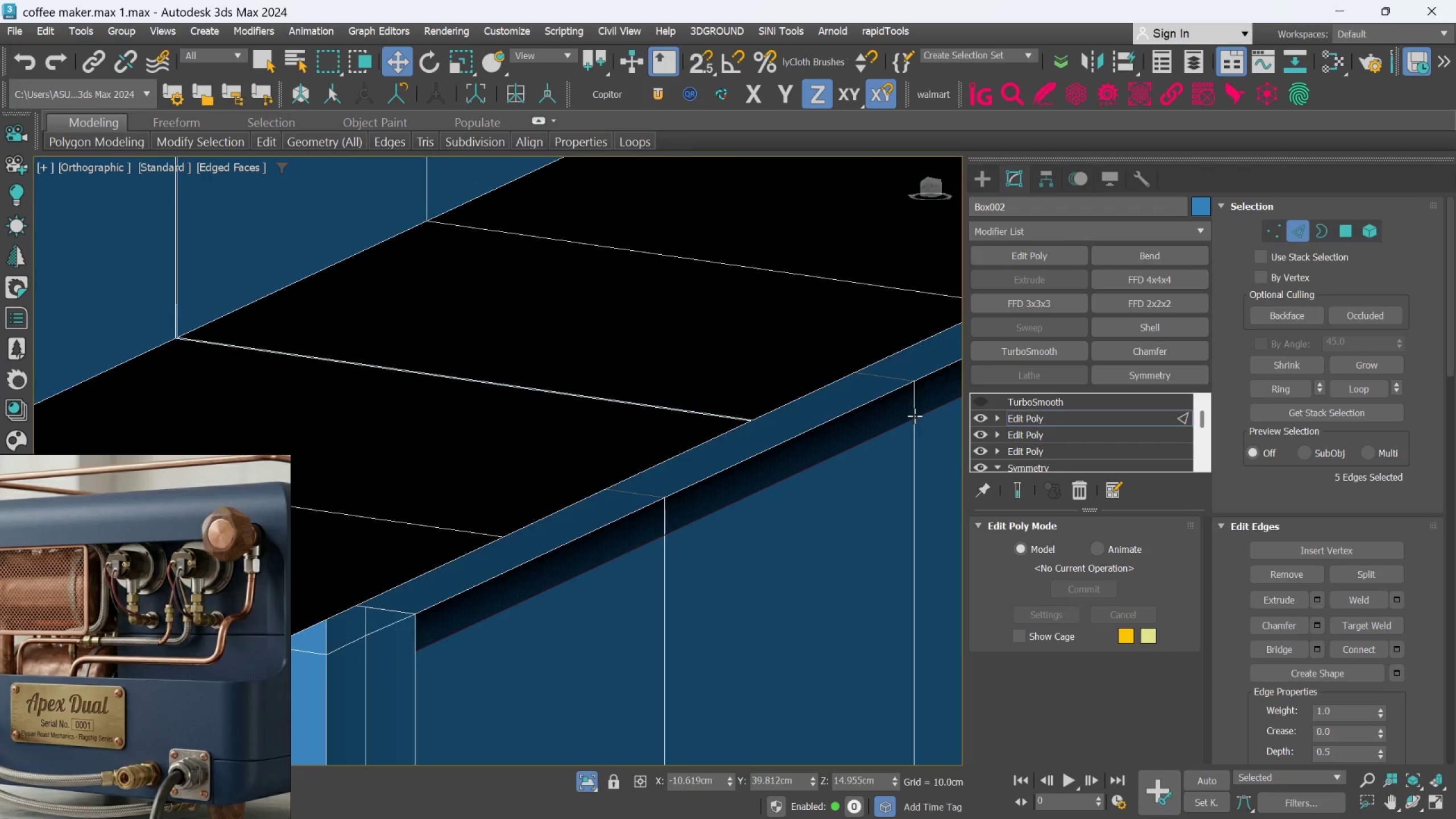 
scroll: coordinate [675, 482], scroll_direction: down, amount: 1.0
 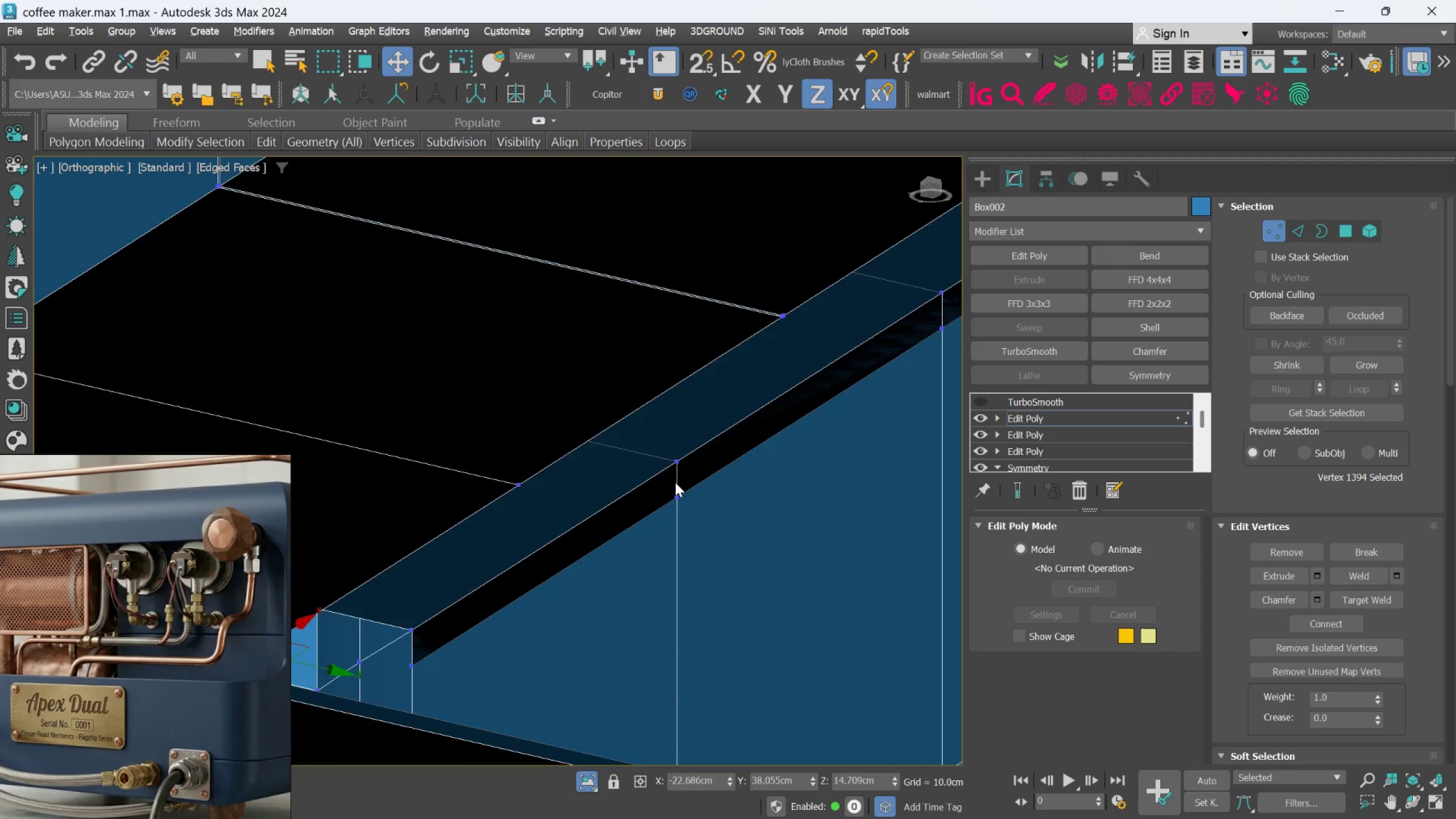 
wait(6.78)
 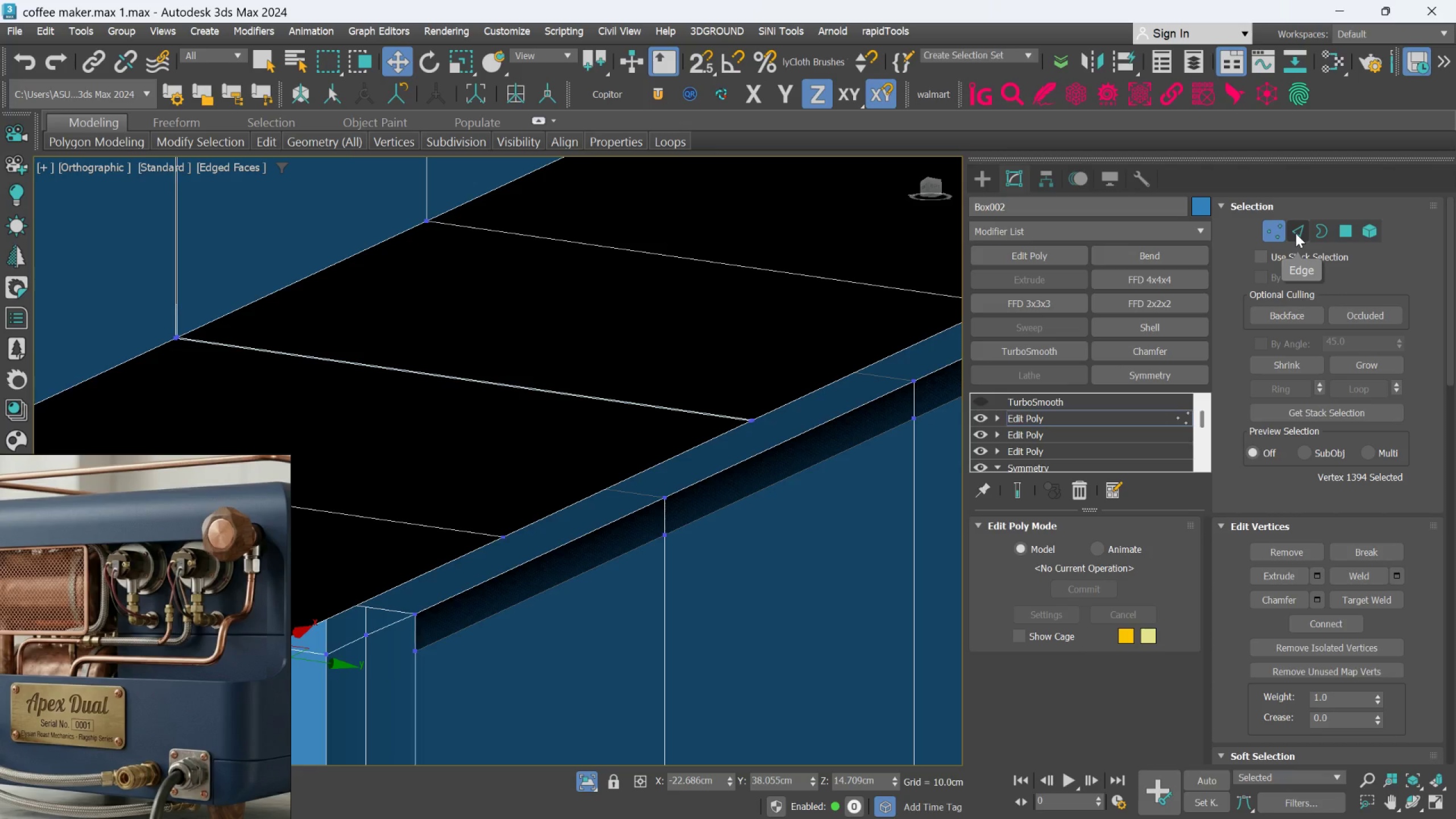 
scroll: coordinate [680, 485], scroll_direction: up, amount: 8.0
 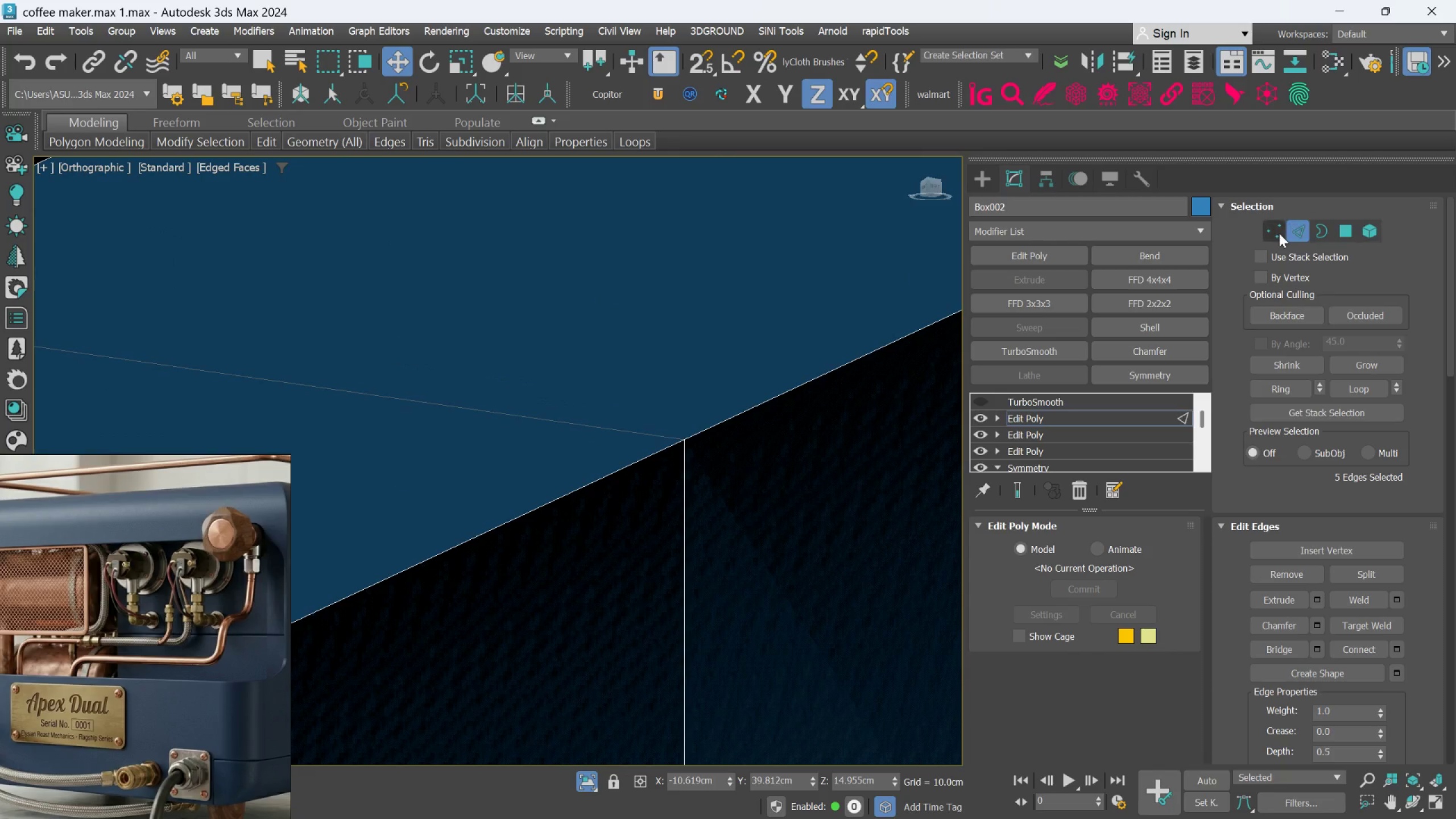 
left_click([1279, 233])
 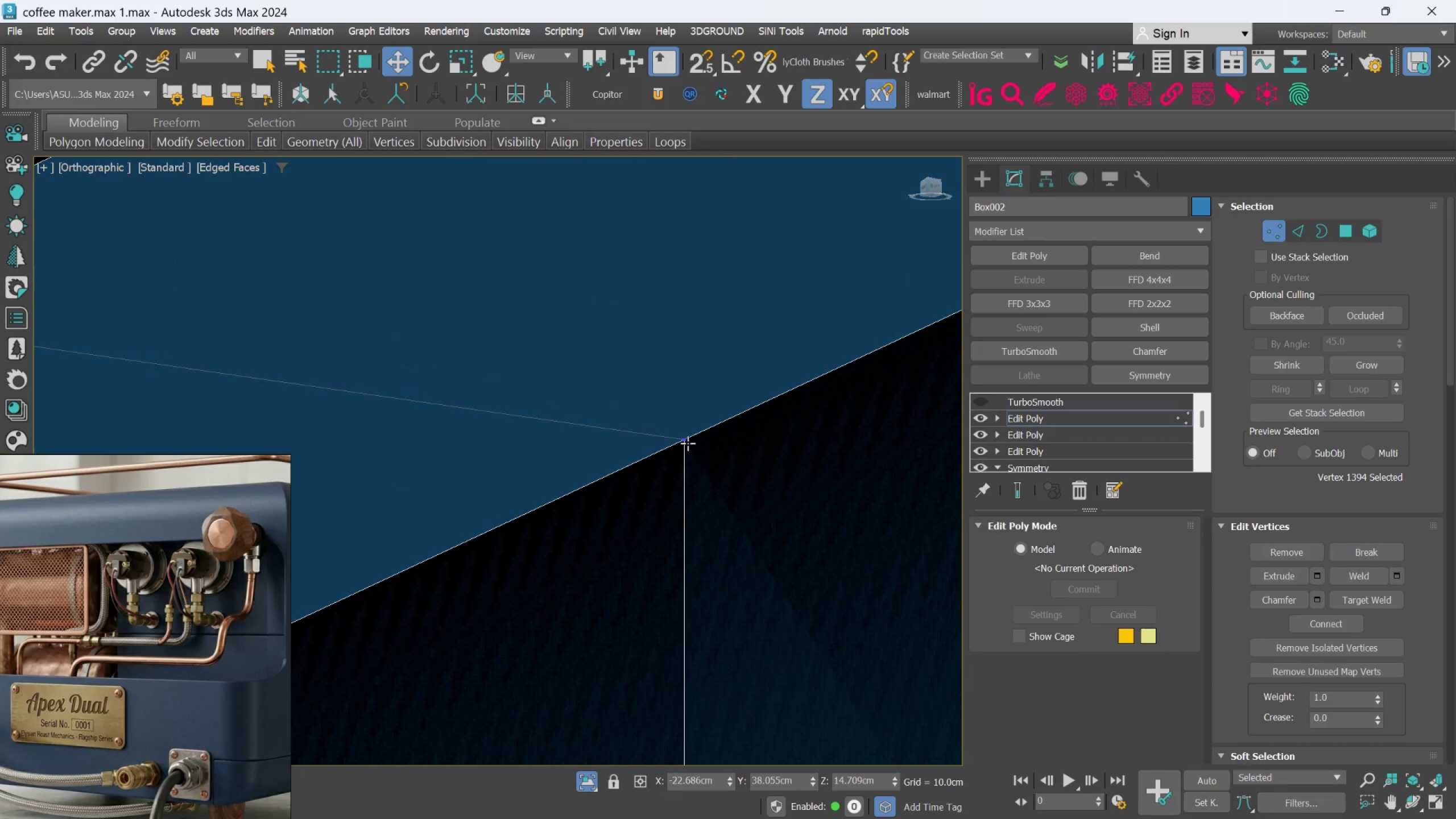 
left_click([686, 442])
 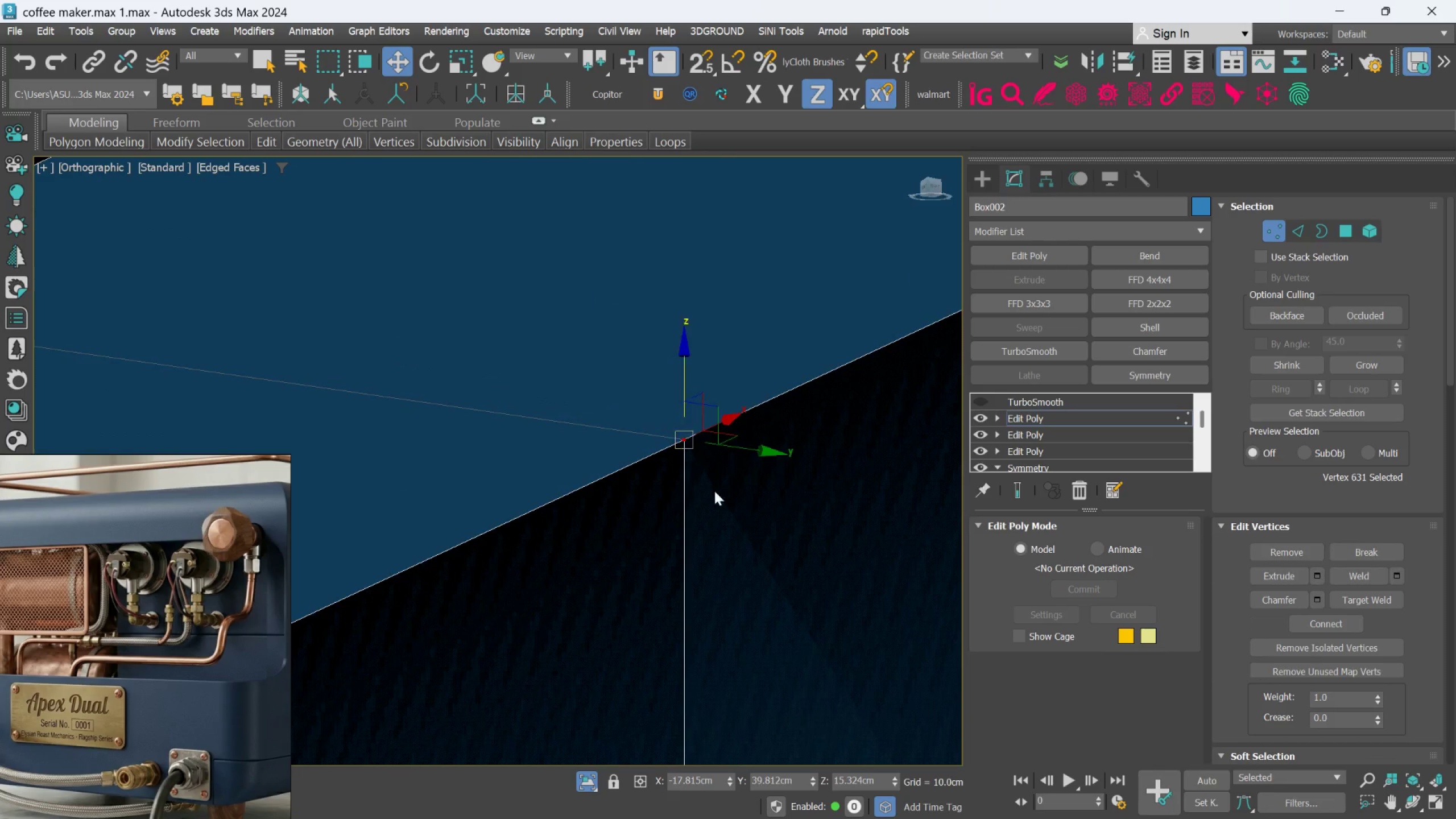 
hold_key(key=AltLeft, duration=0.64)
 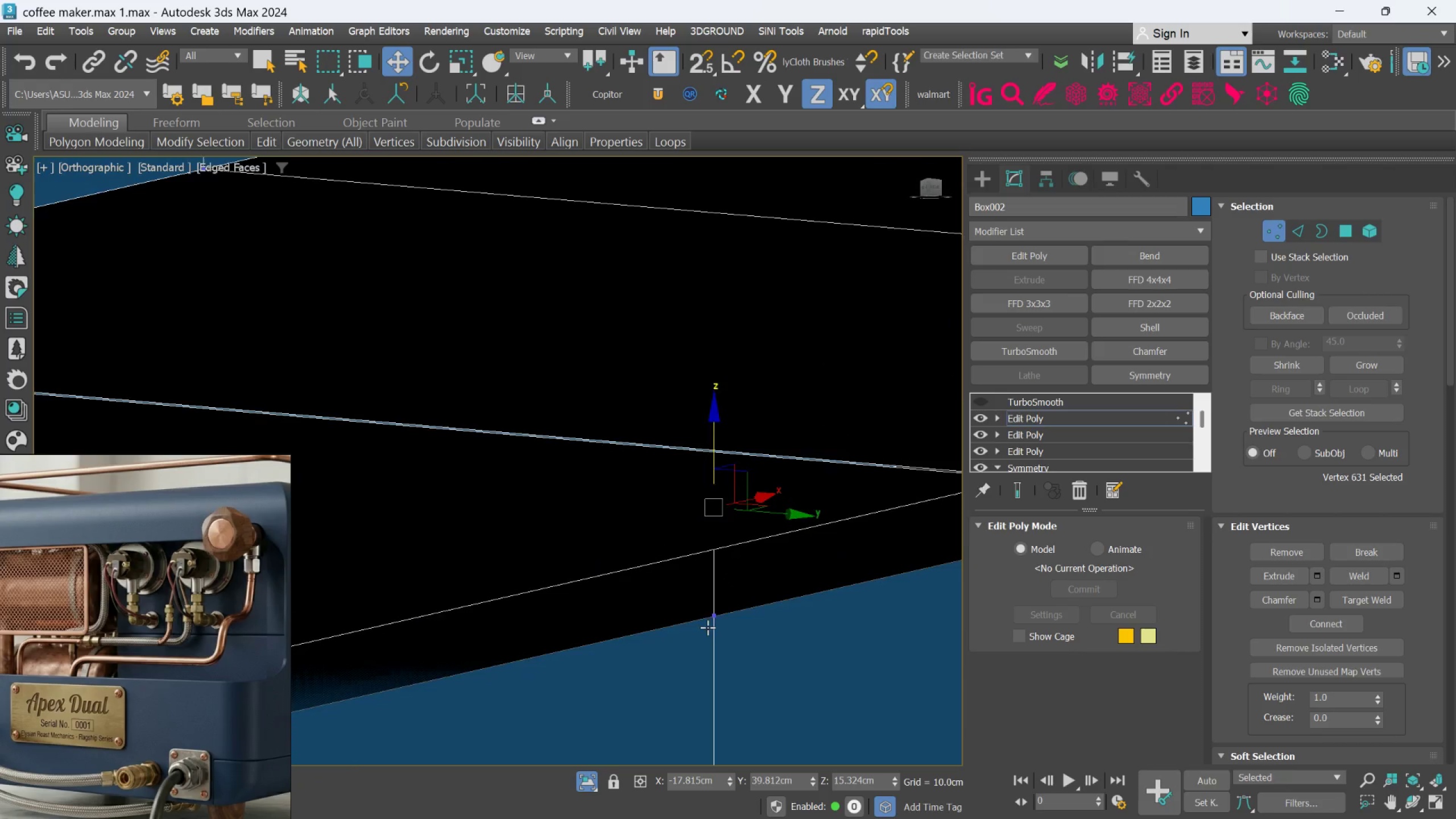 
scroll: coordinate [724, 533], scroll_direction: down, amount: 5.0
 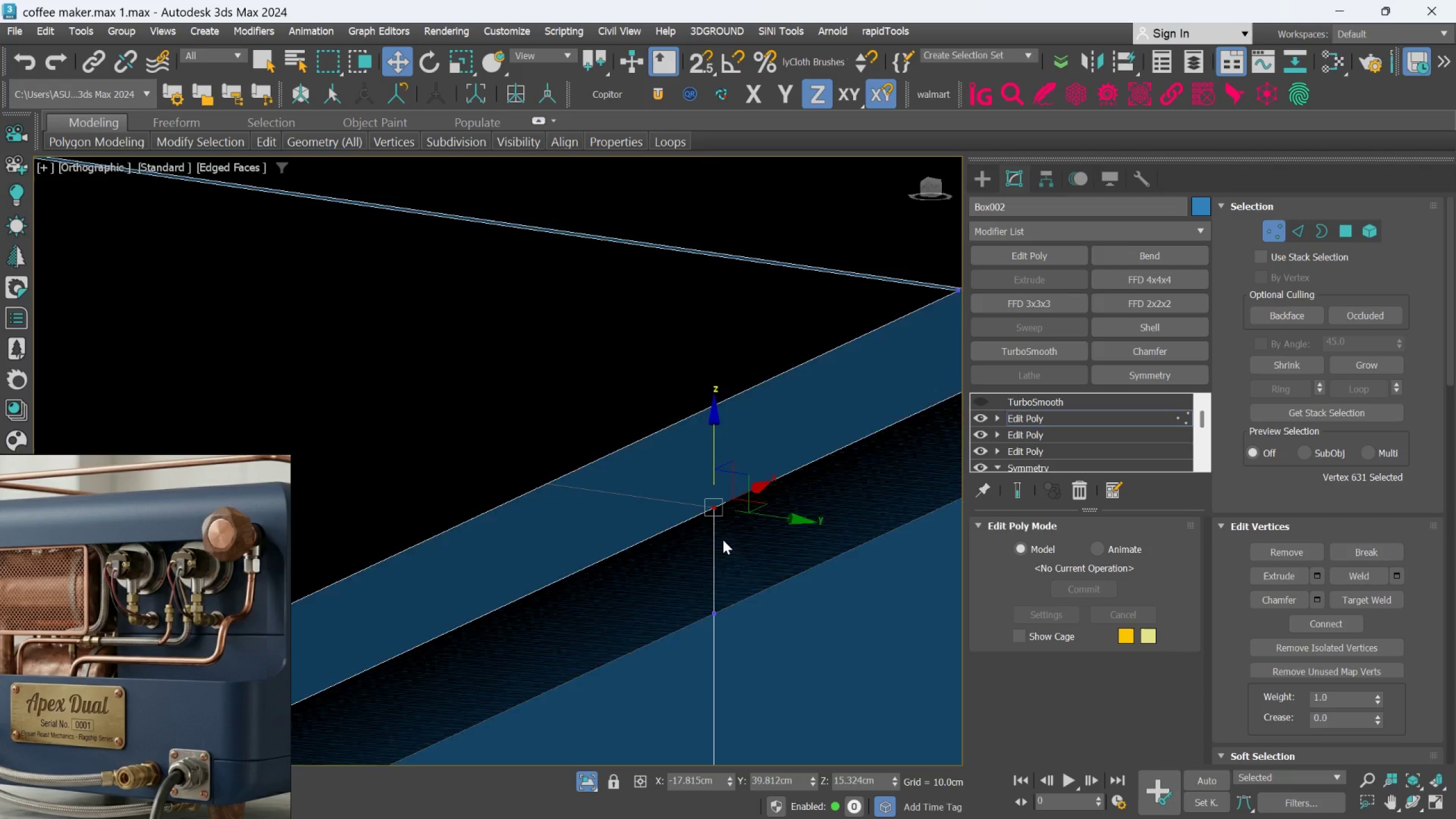 
hold_key(key=AltLeft, duration=0.55)
 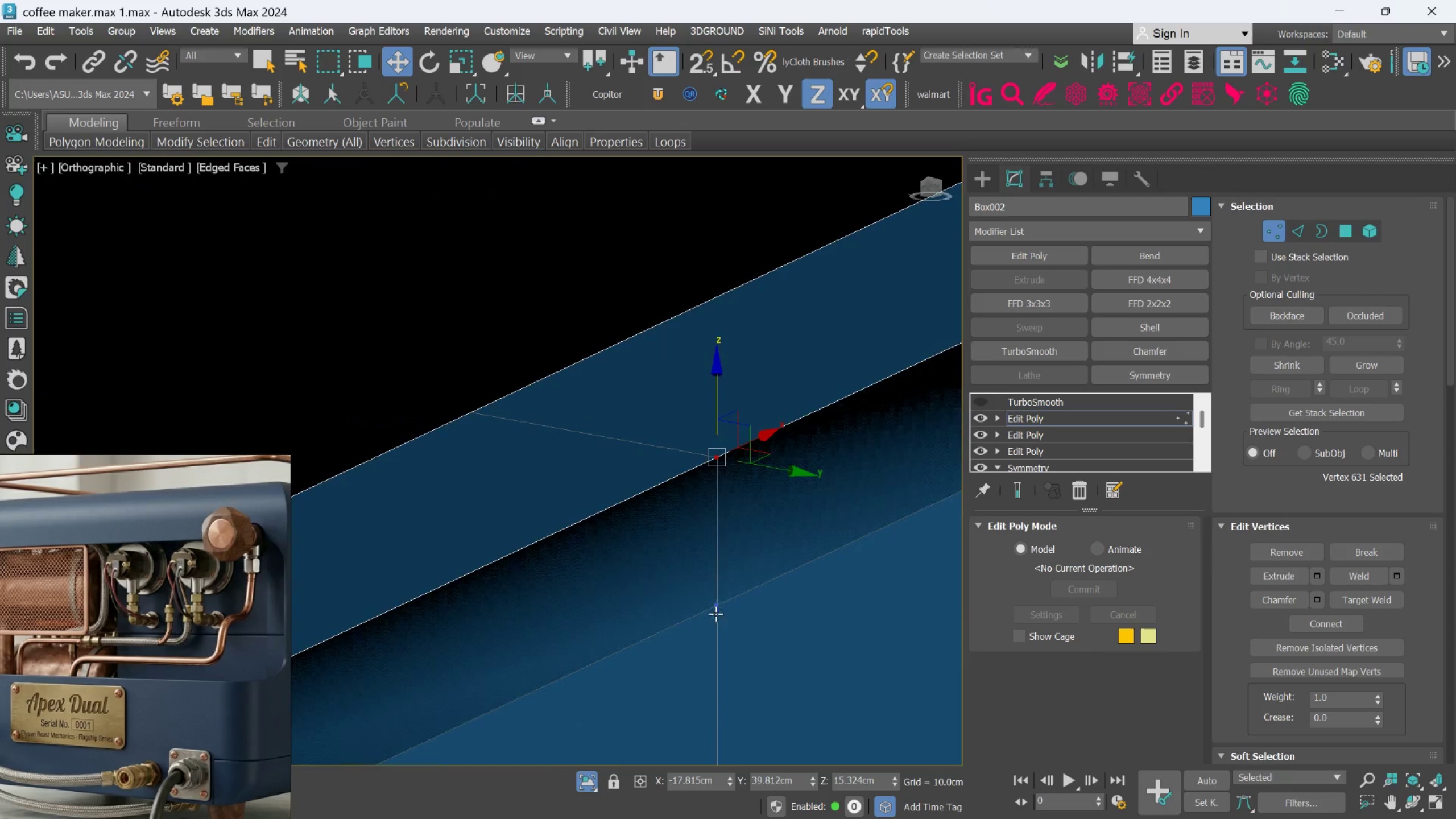 
scroll: coordinate [708, 629], scroll_direction: up, amount: 1.0
 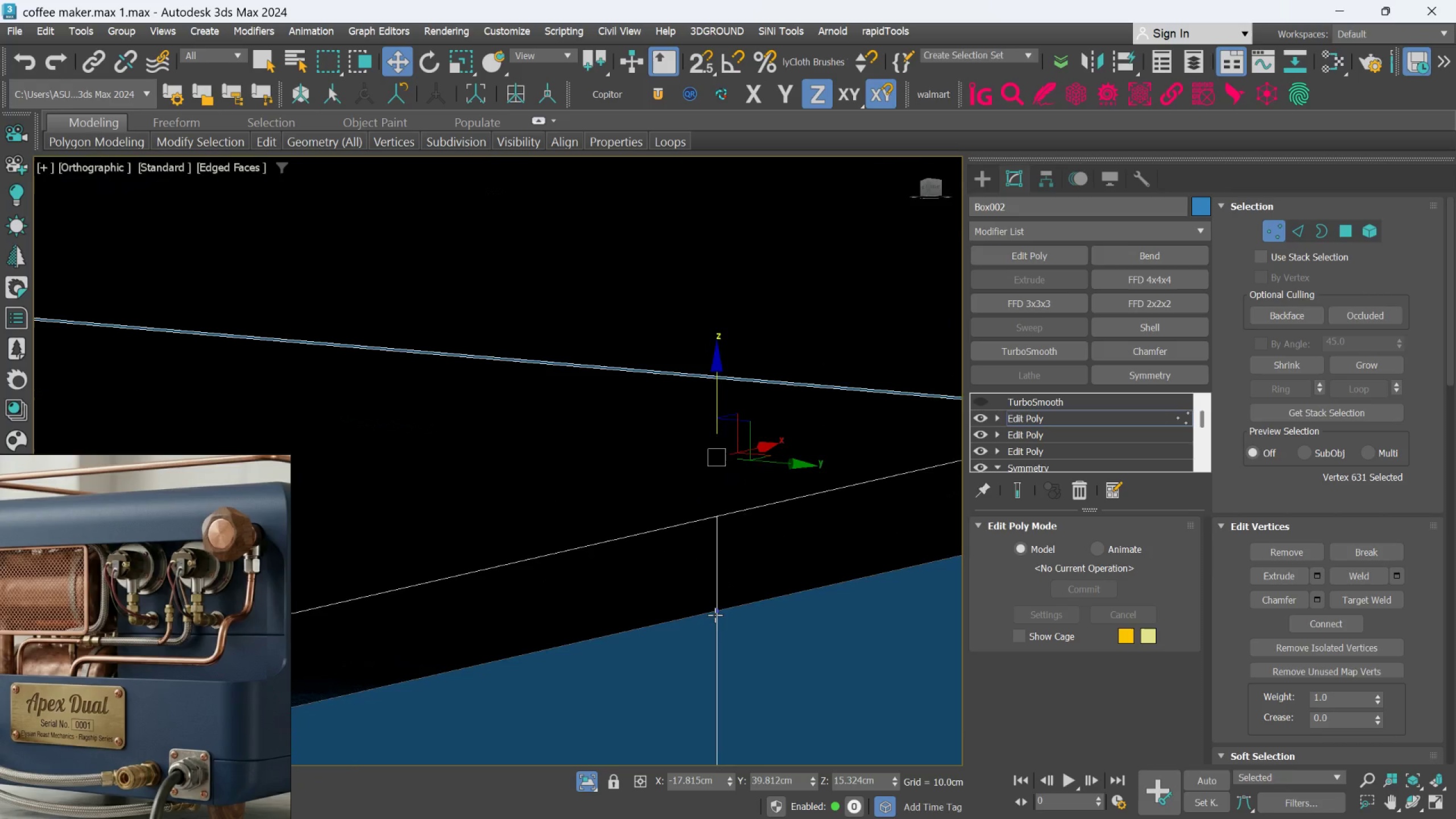 
hold_key(key=ControlLeft, duration=0.7)
left_click([715, 610])
 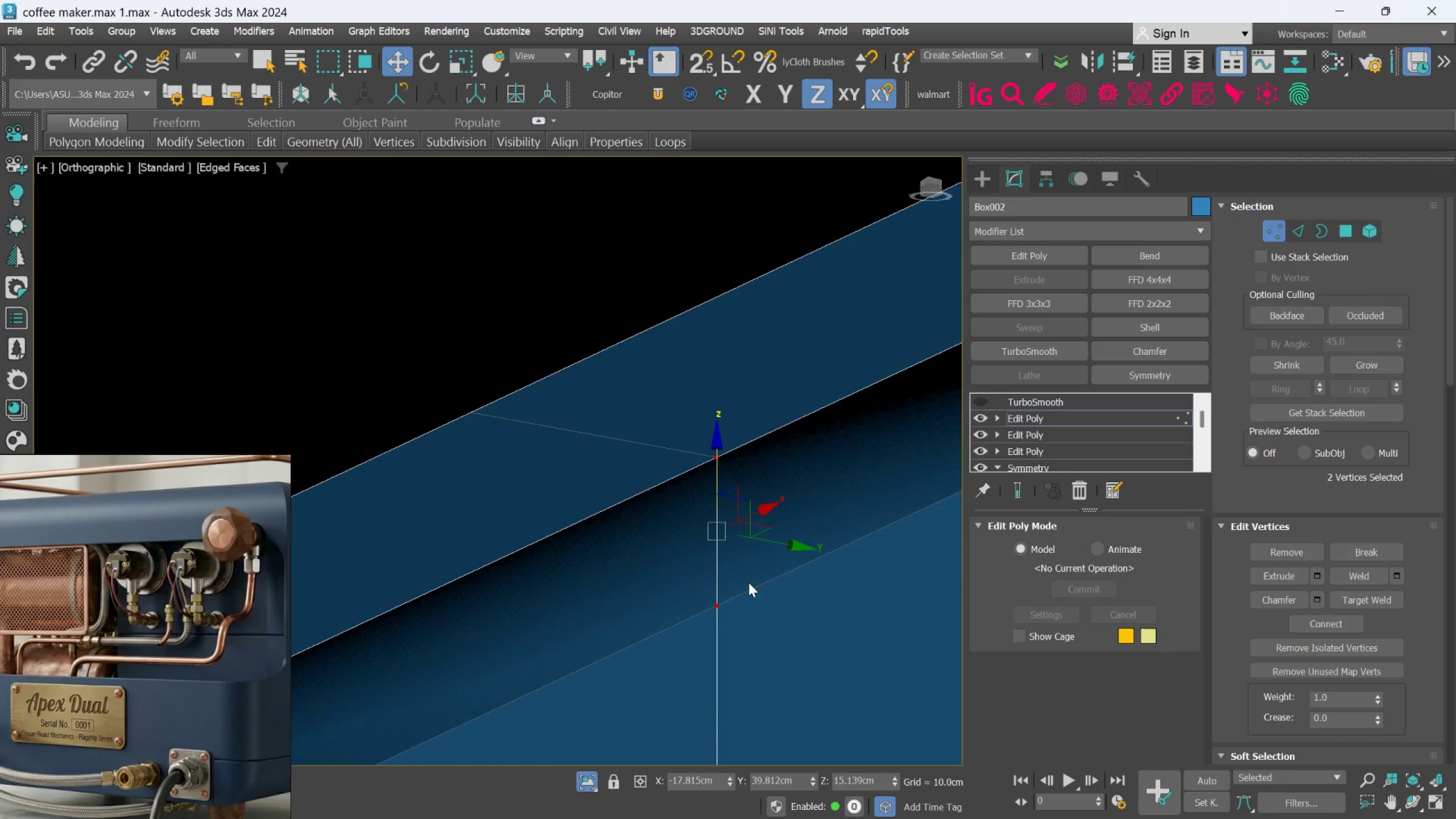 
key(Delete)
 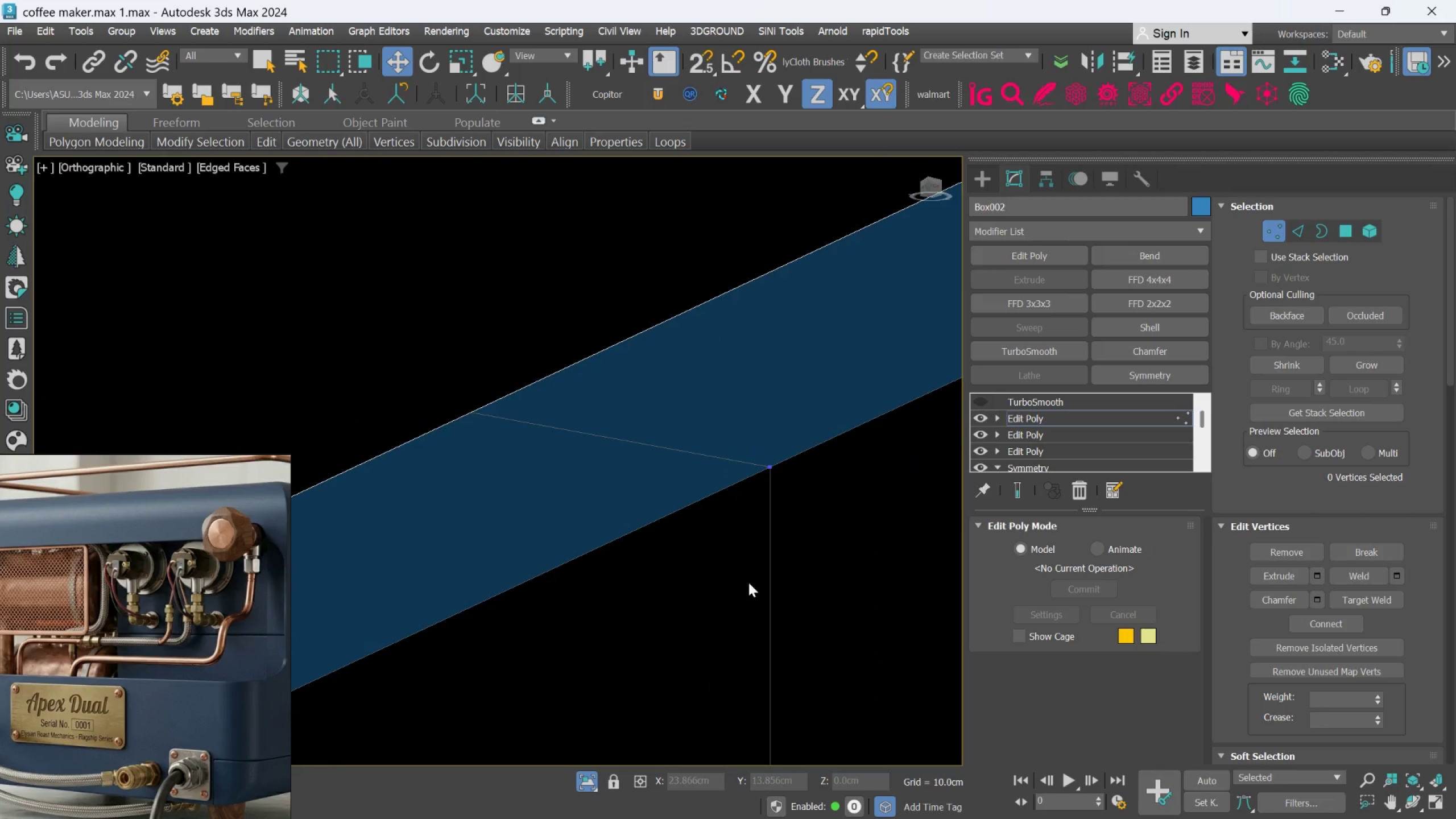 
key(Control+Z)
 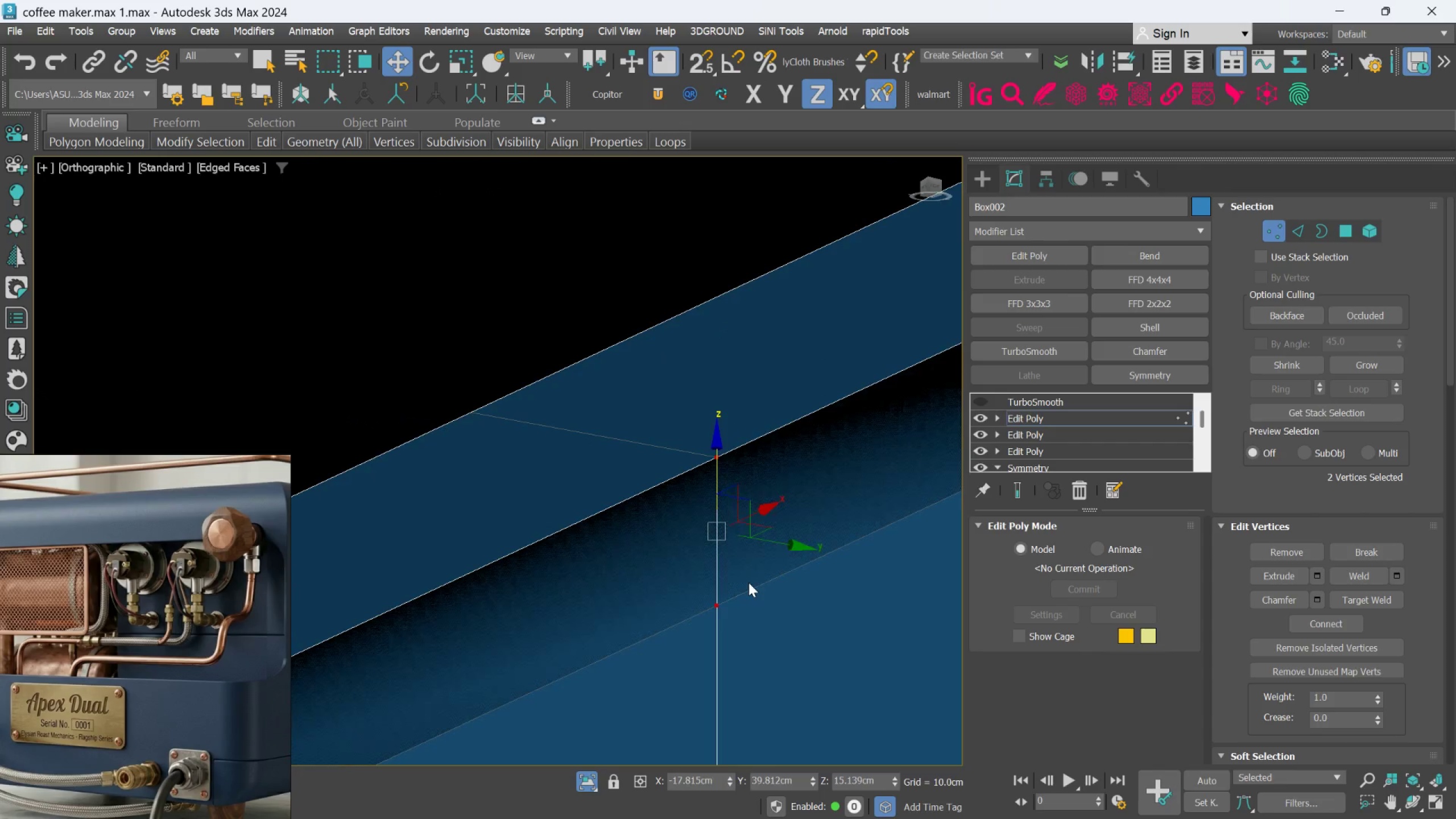 
key(Control+Delete)
 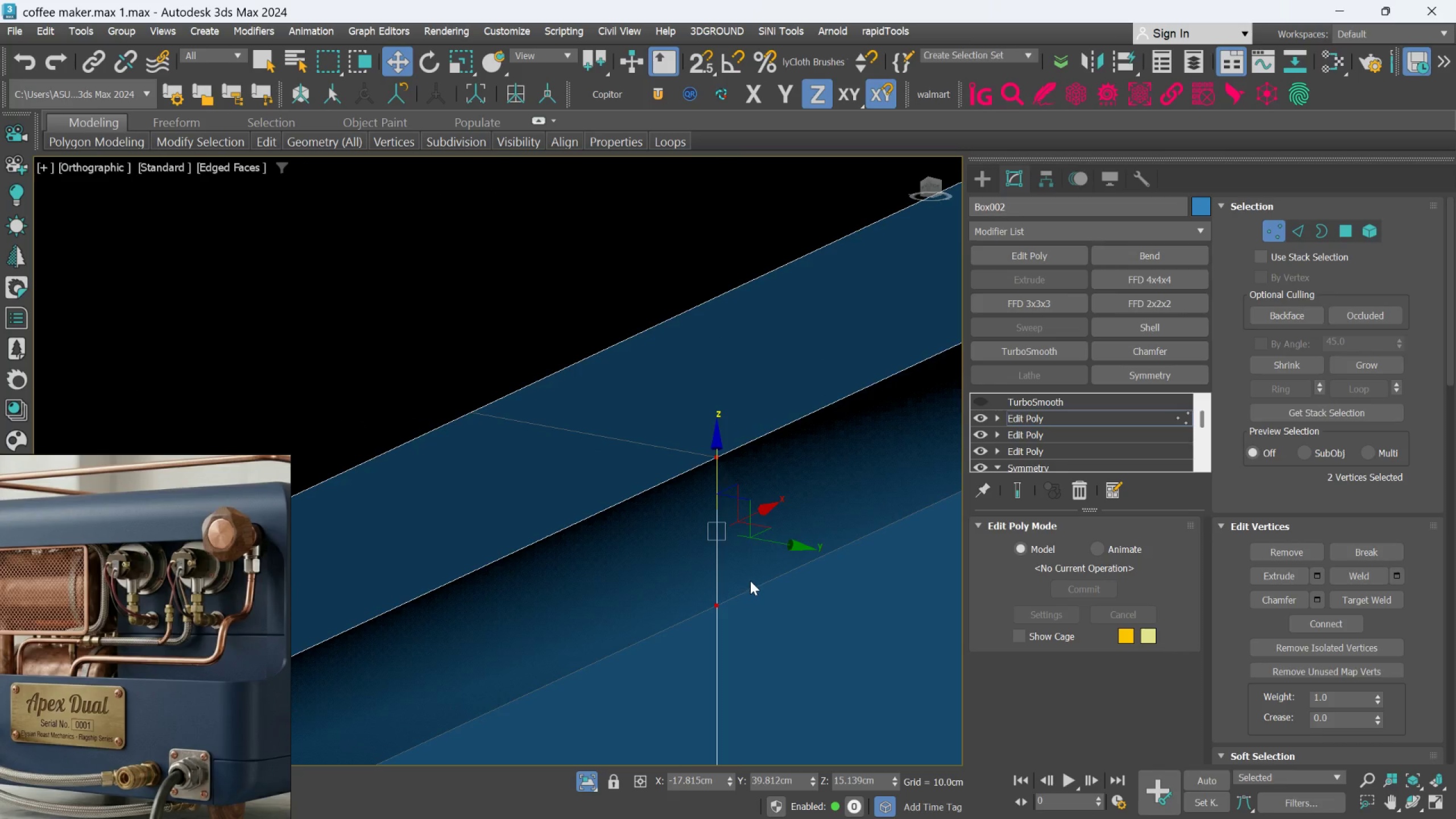 
left_click([751, 583])
 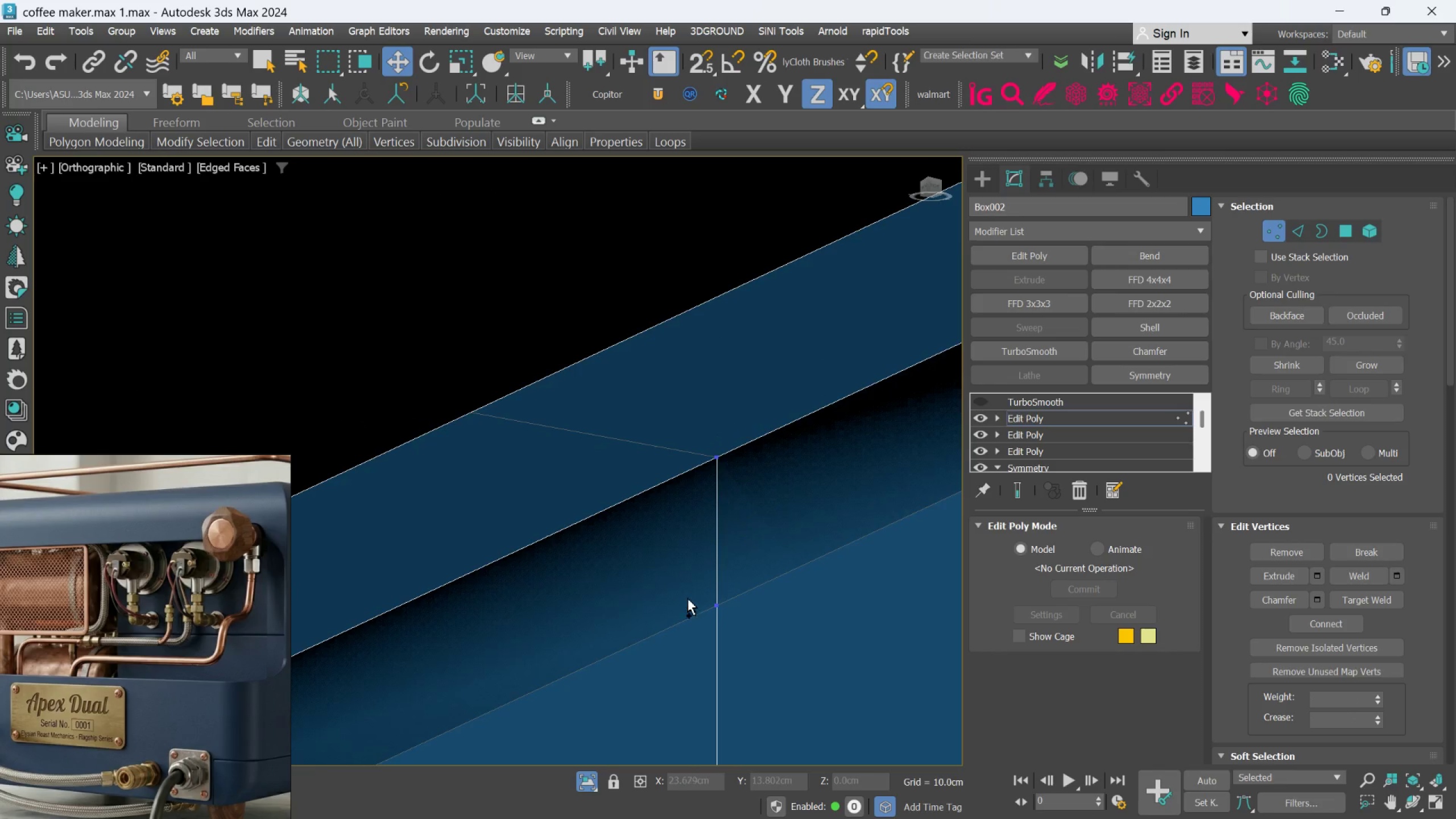 
key(Control+Z)
 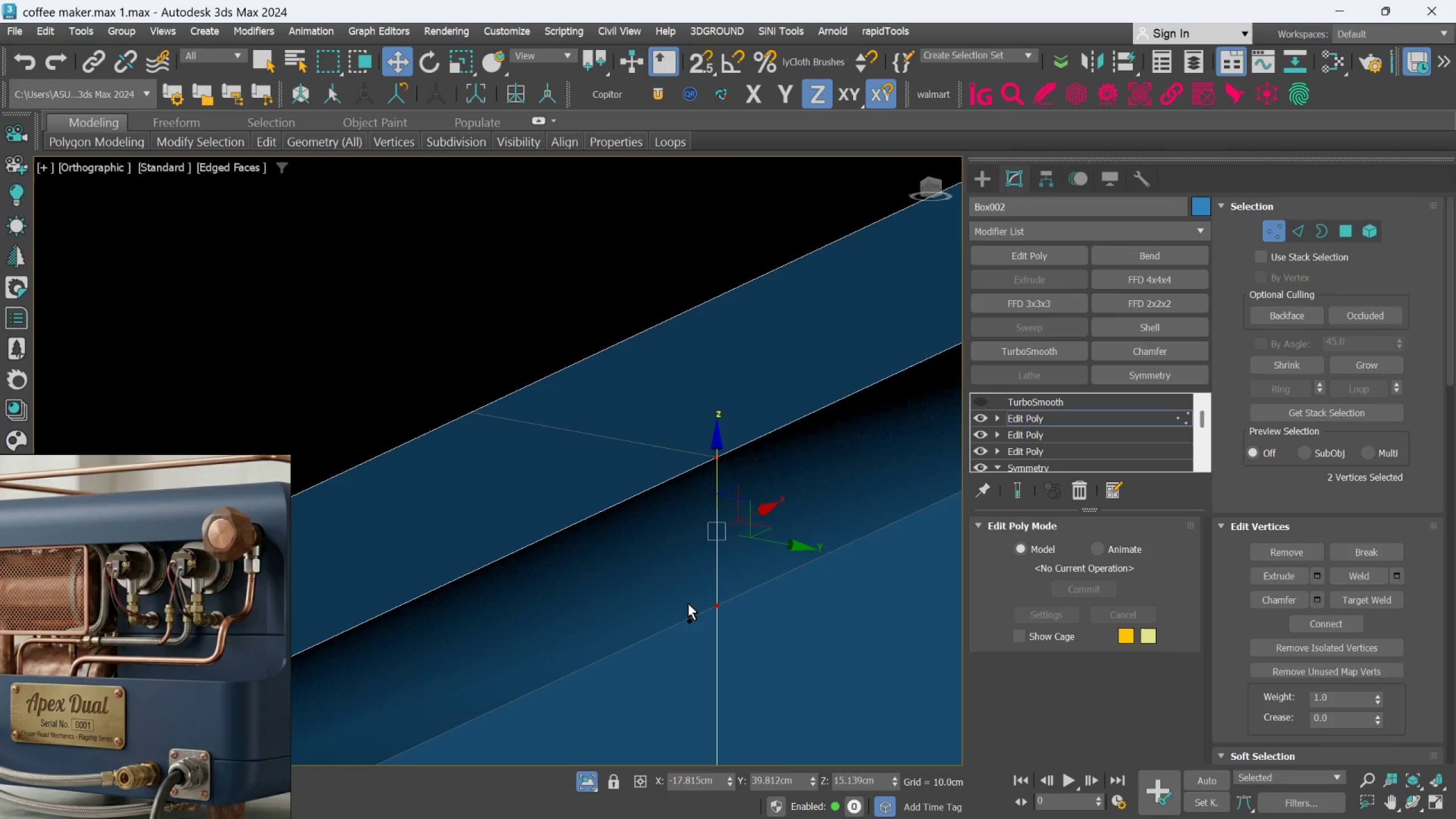 
key(Control+Z)
 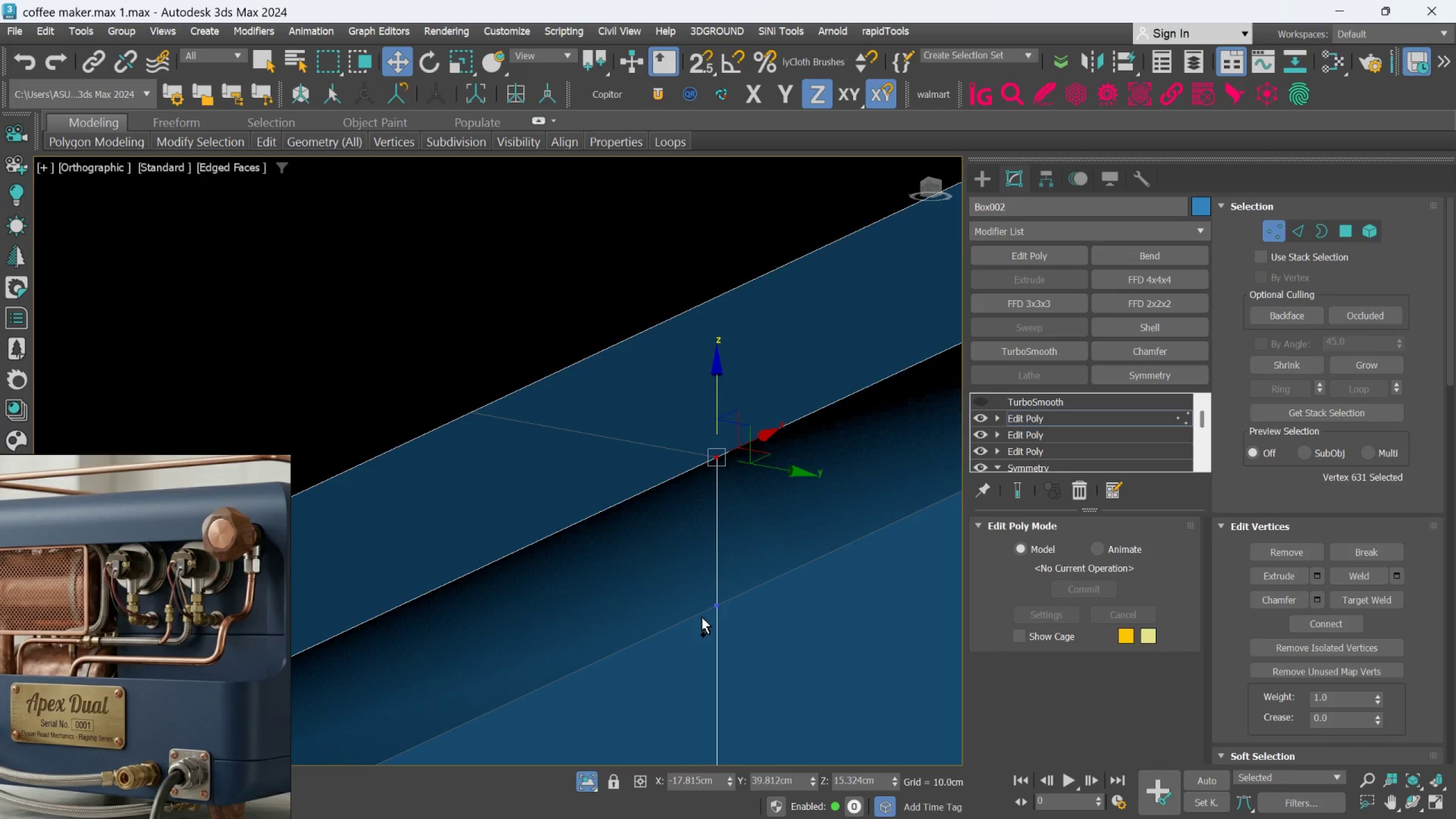 
key(Control+Z)
 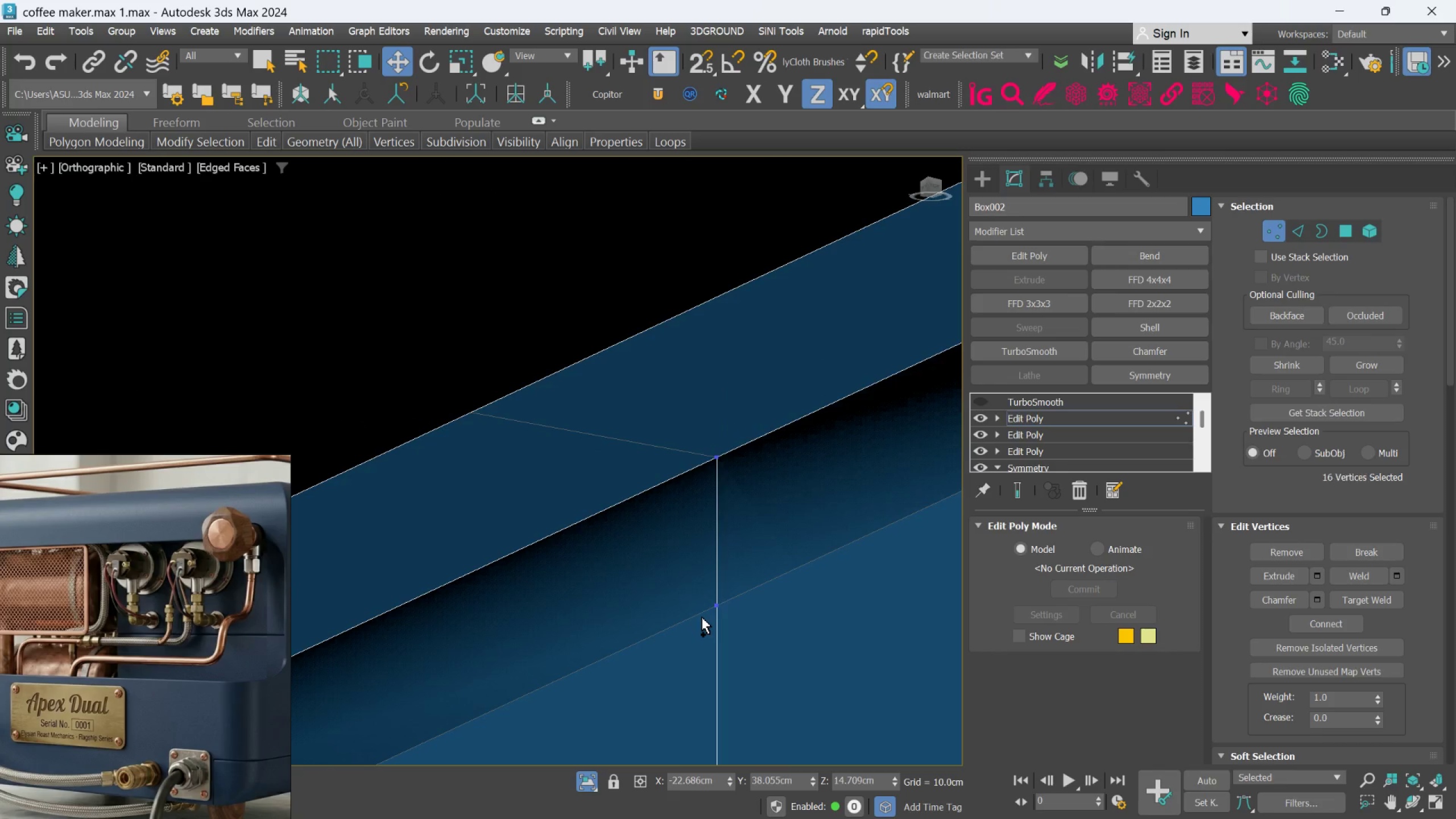 
key(Control+Z)
 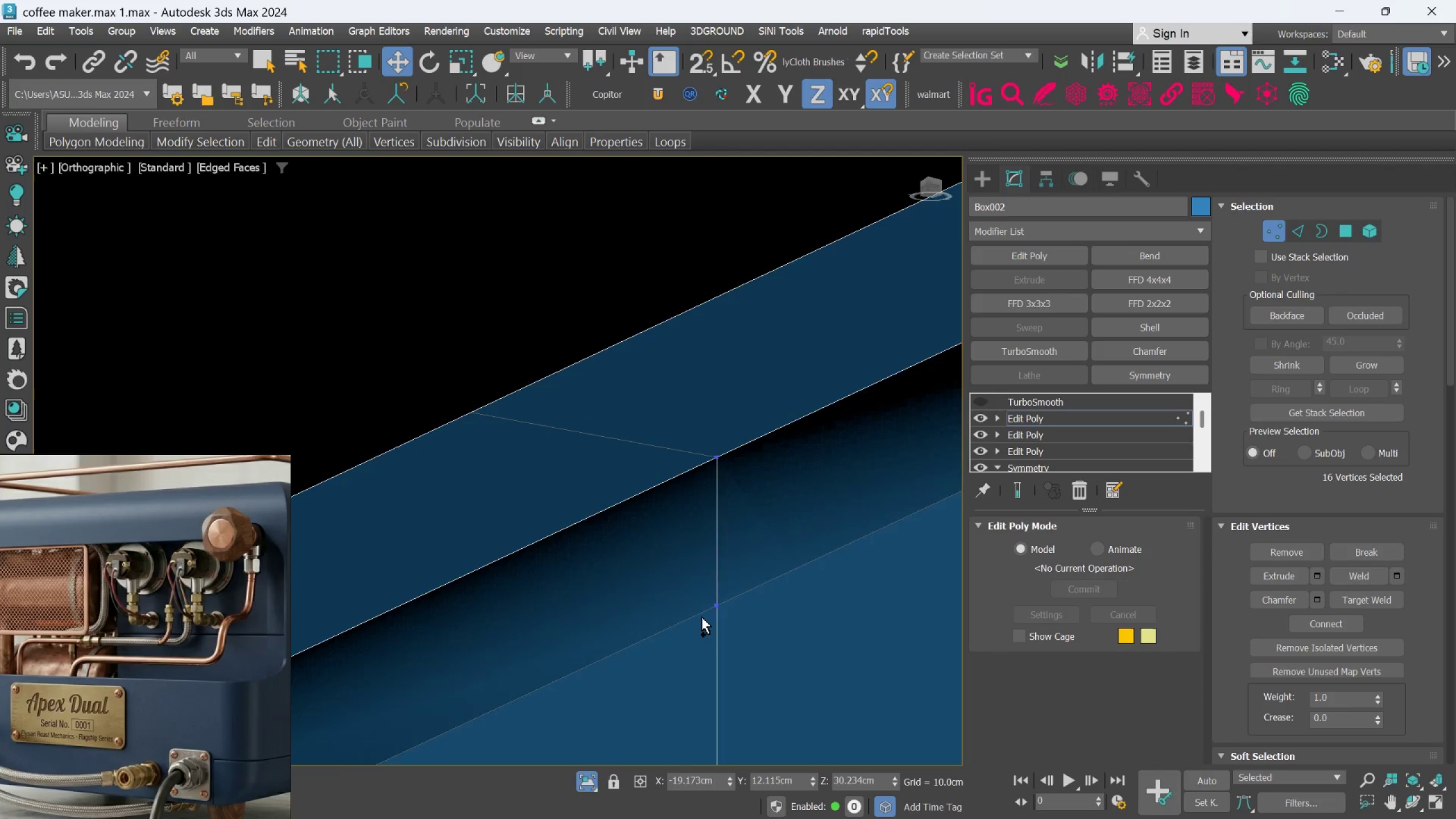 
key(Control+Z)
 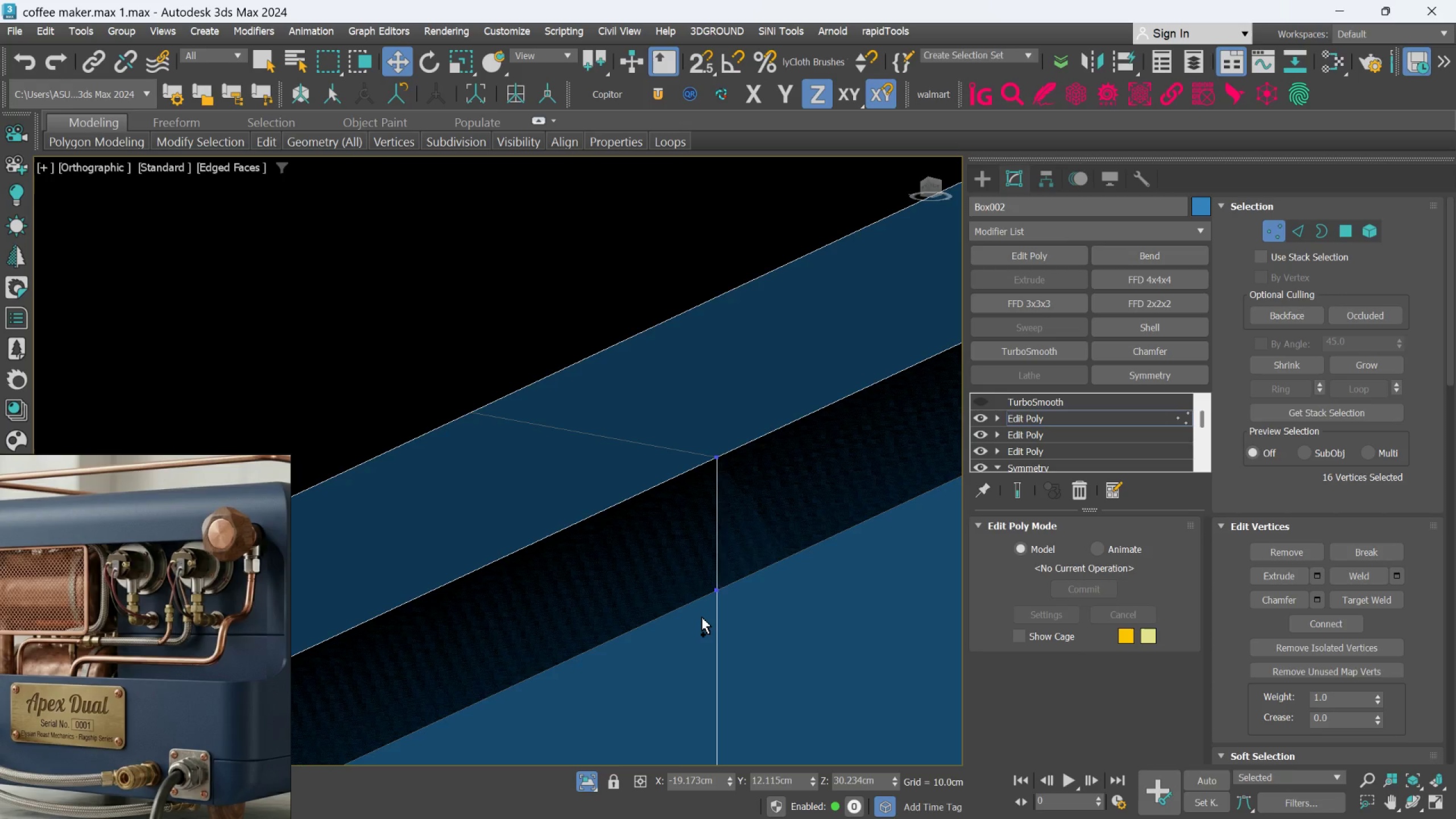 
key(Control+Z)
 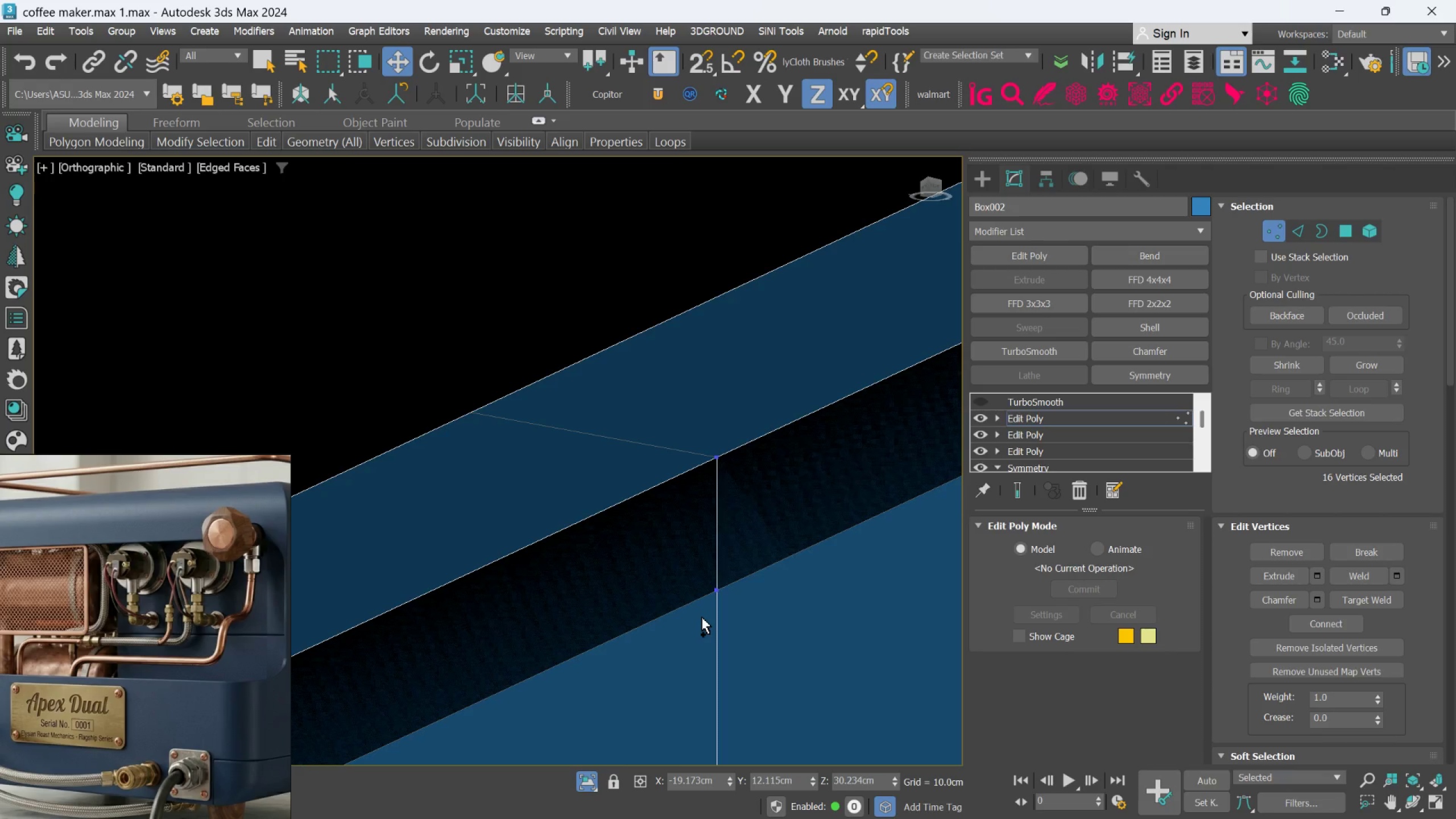 
key(Control+Z)
 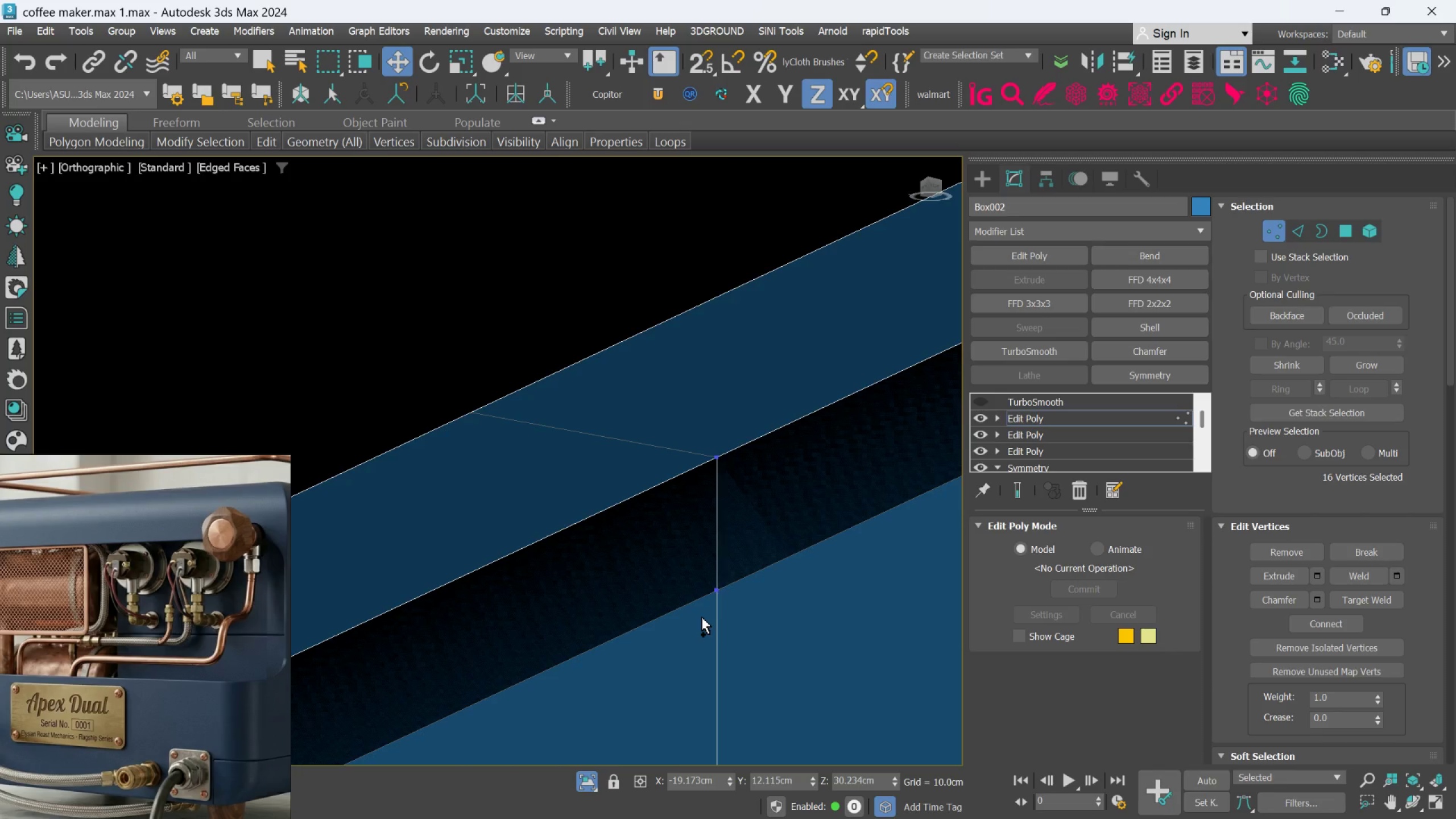 
key(Control+Z)
 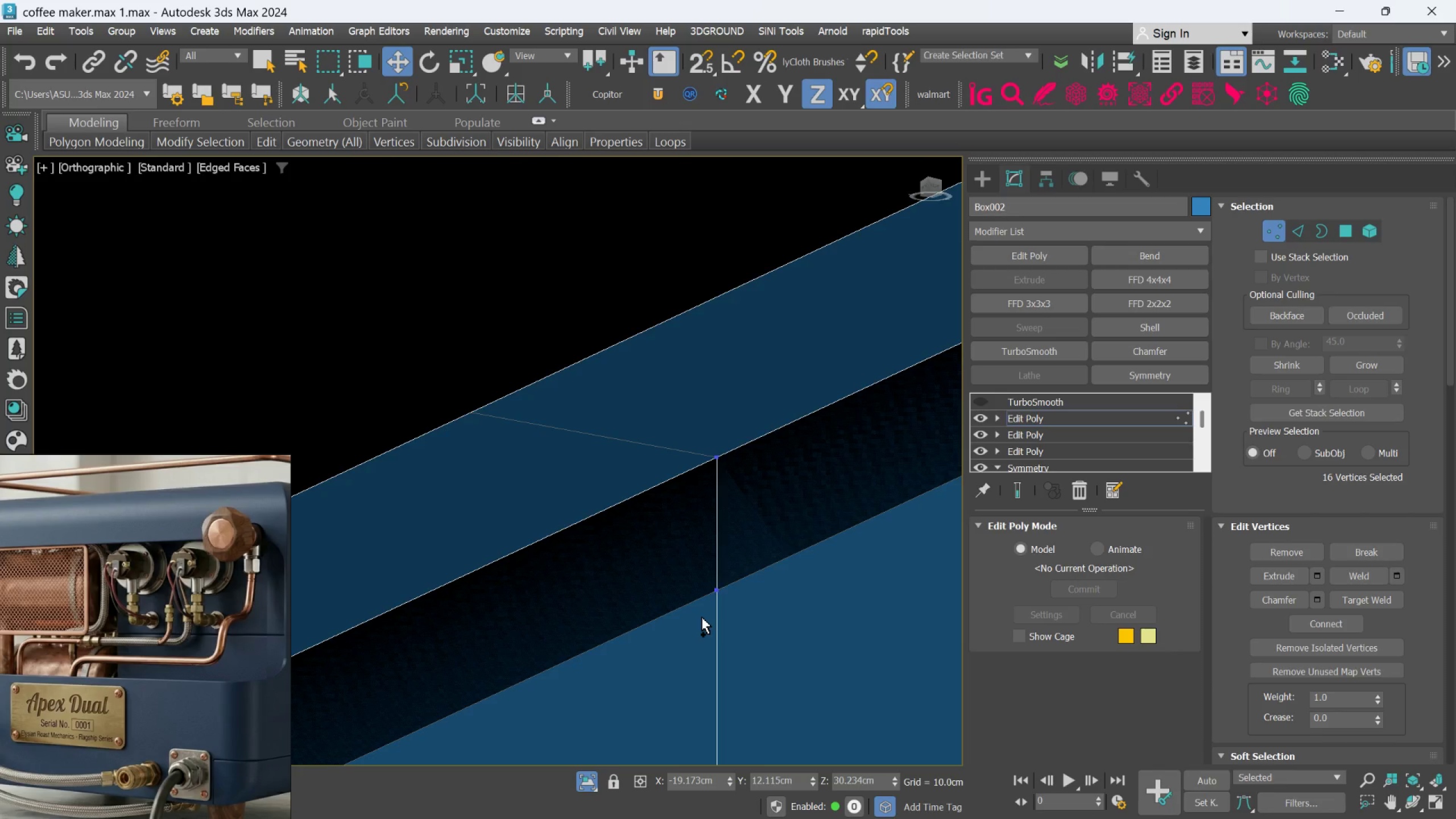 
key(Control+Z)
 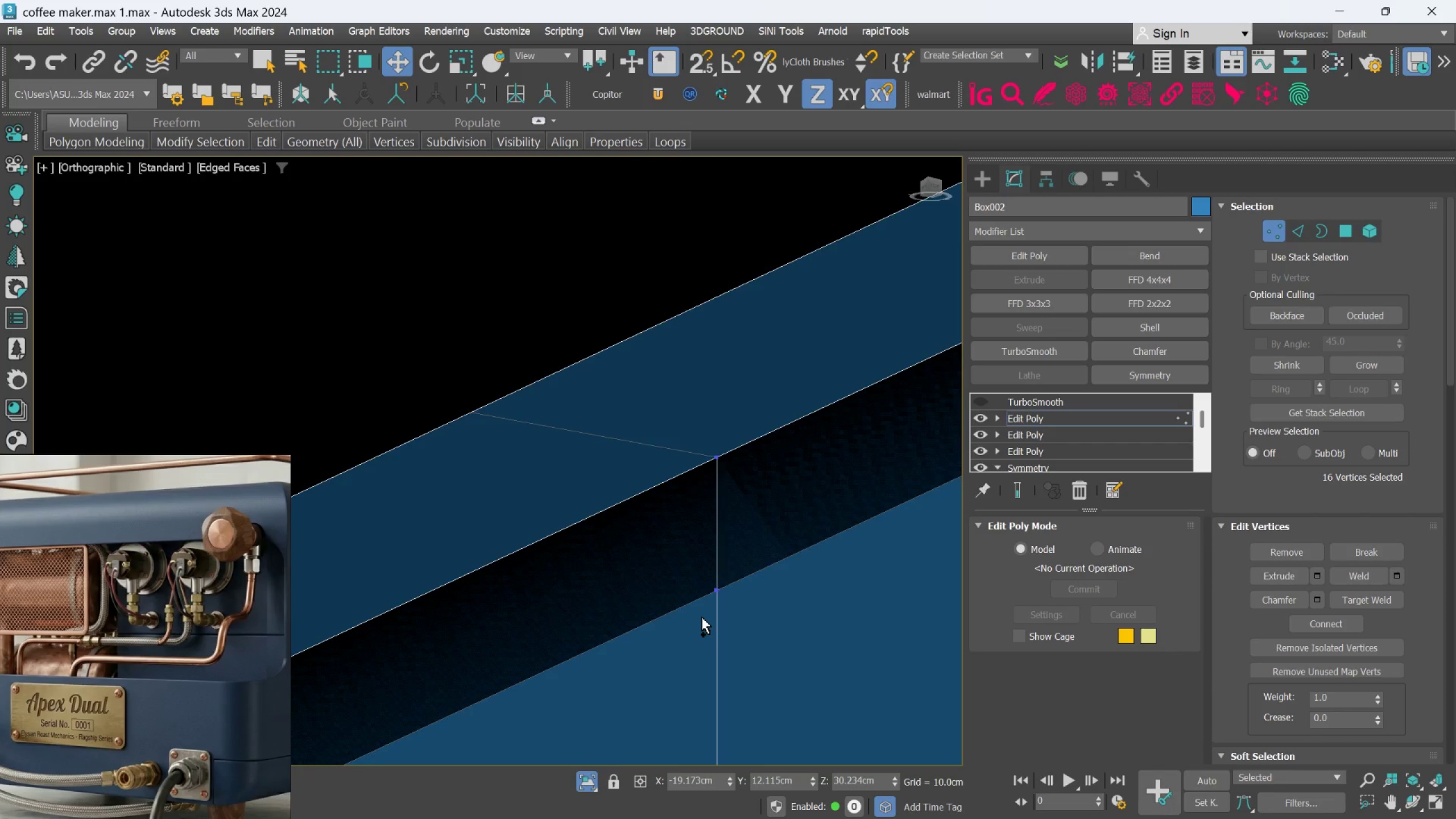 
hold_key(key=AltLeft, duration=0.77)
 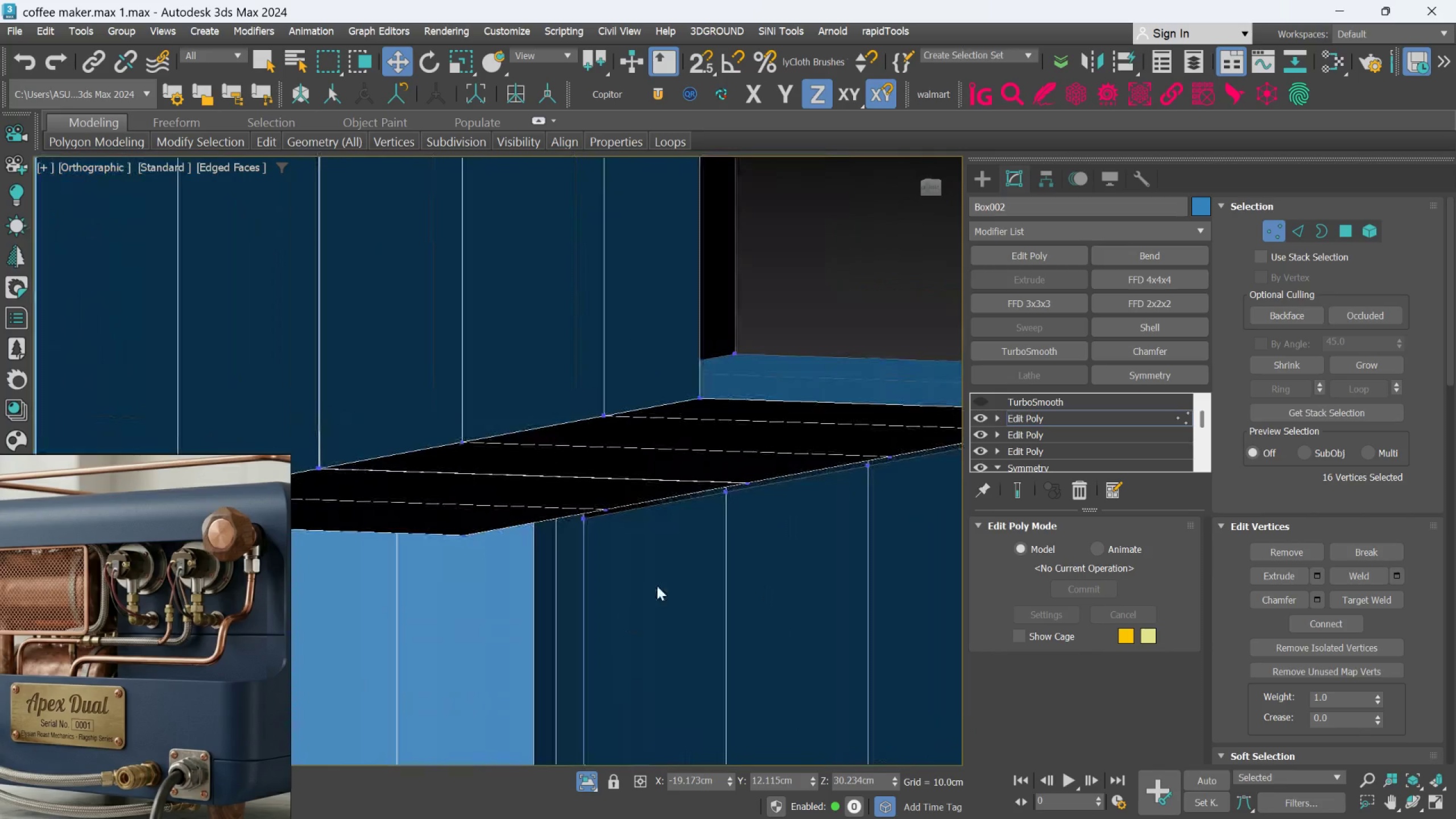 
scroll: coordinate [702, 623], scroll_direction: down, amount: 5.0
 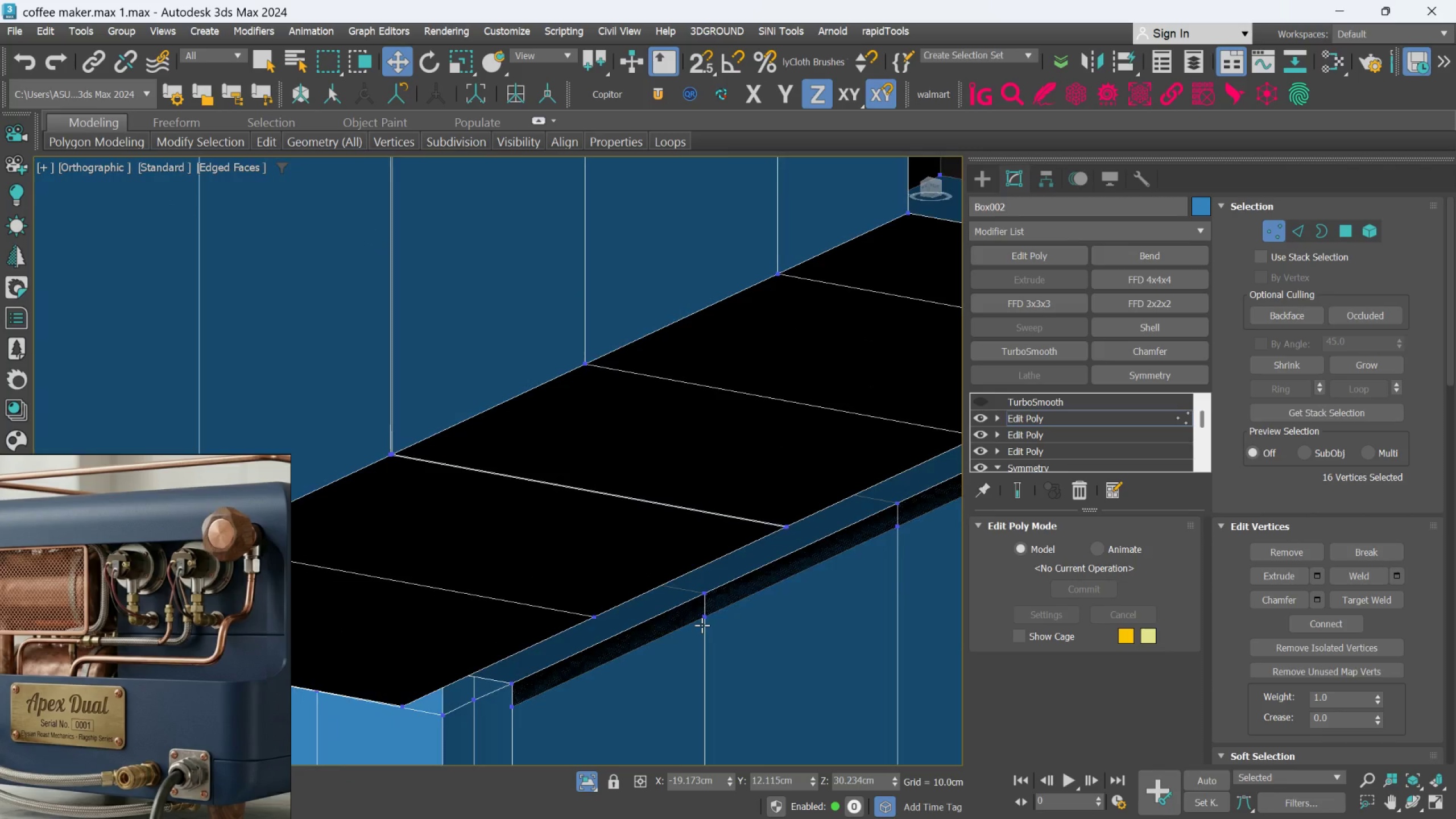 
hold_key(key=AltLeft, duration=0.72)
 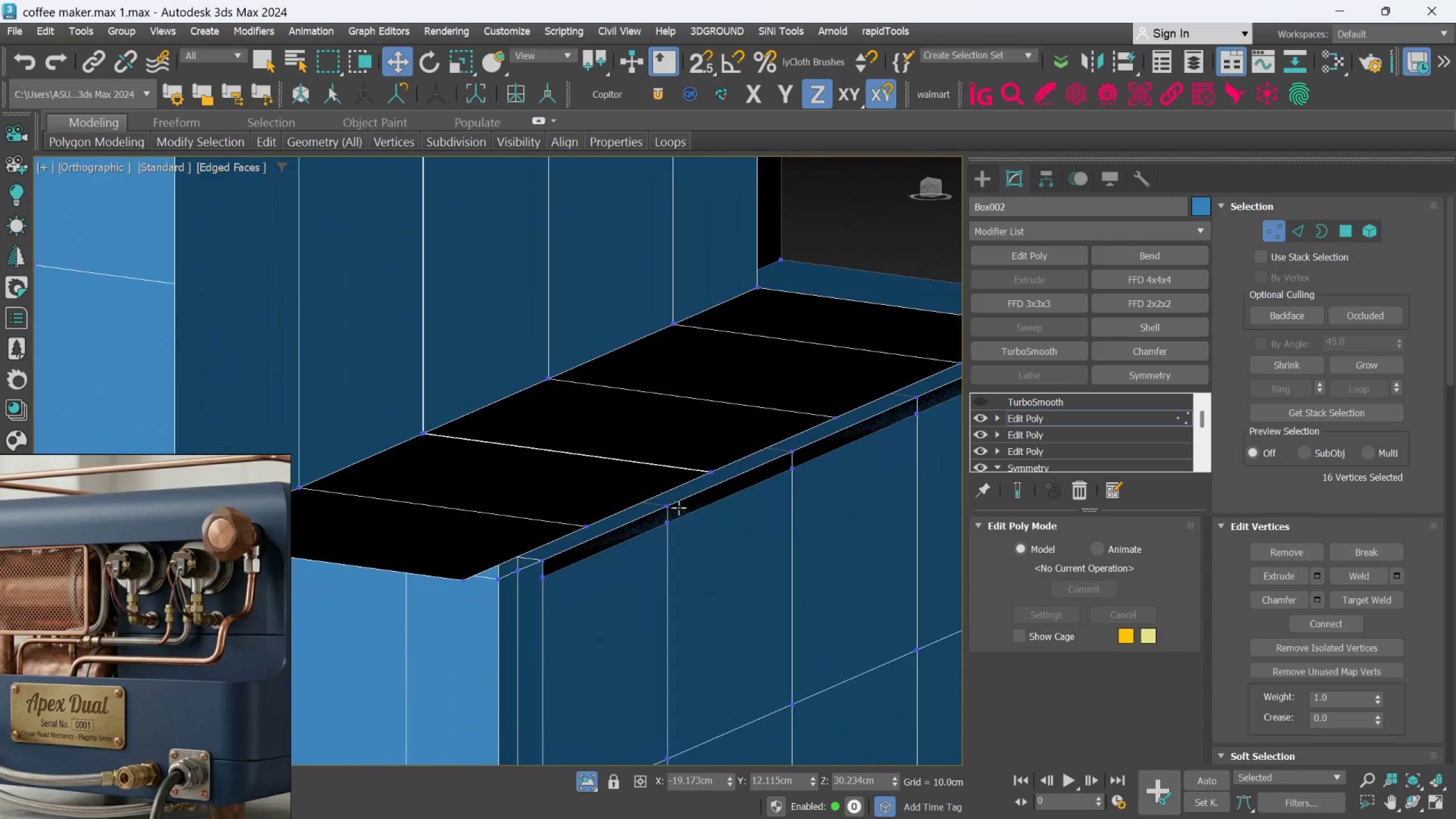 
scroll: coordinate [657, 586], scroll_direction: down, amount: 1.0
 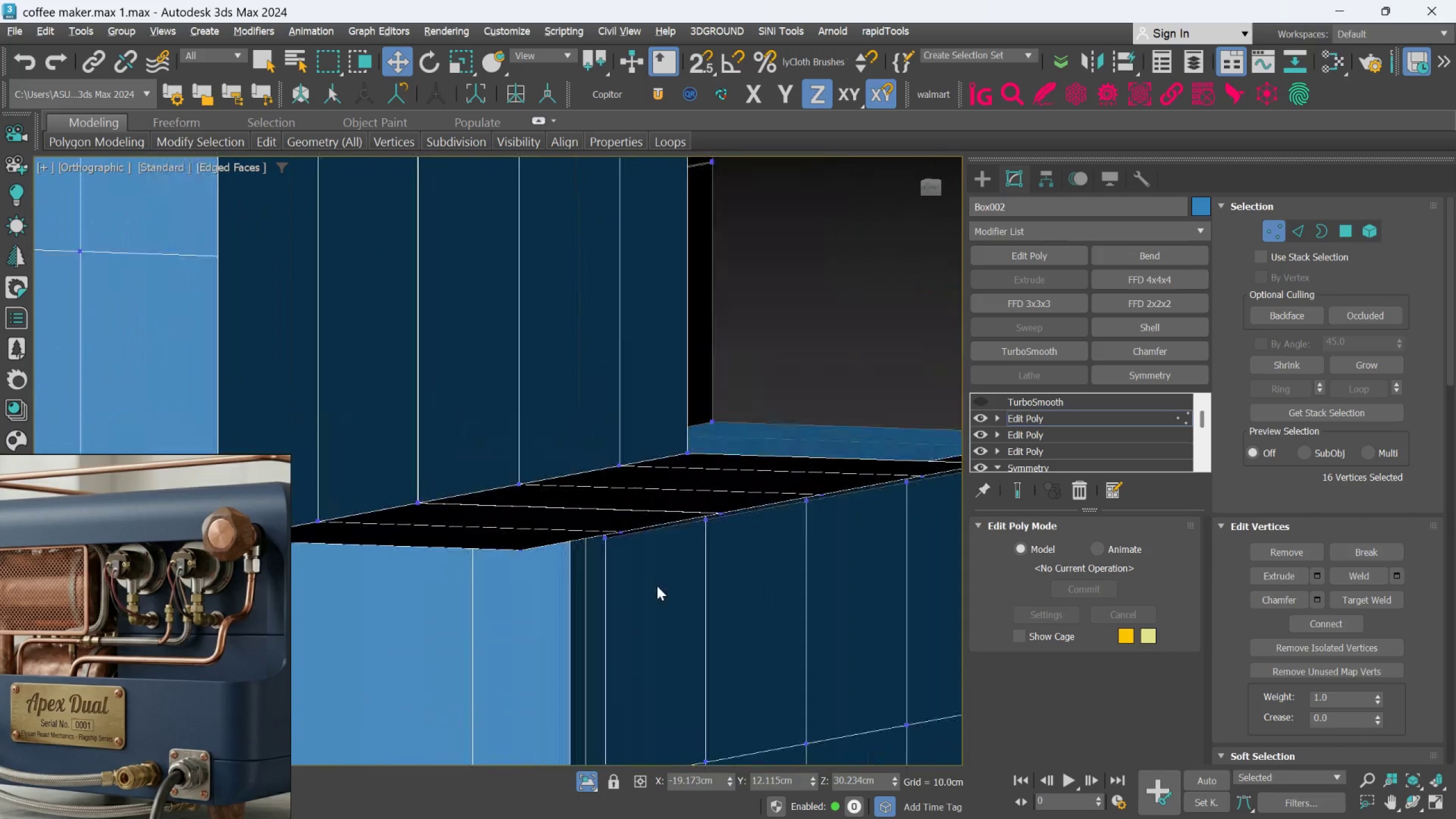 
key(Control+Z)
 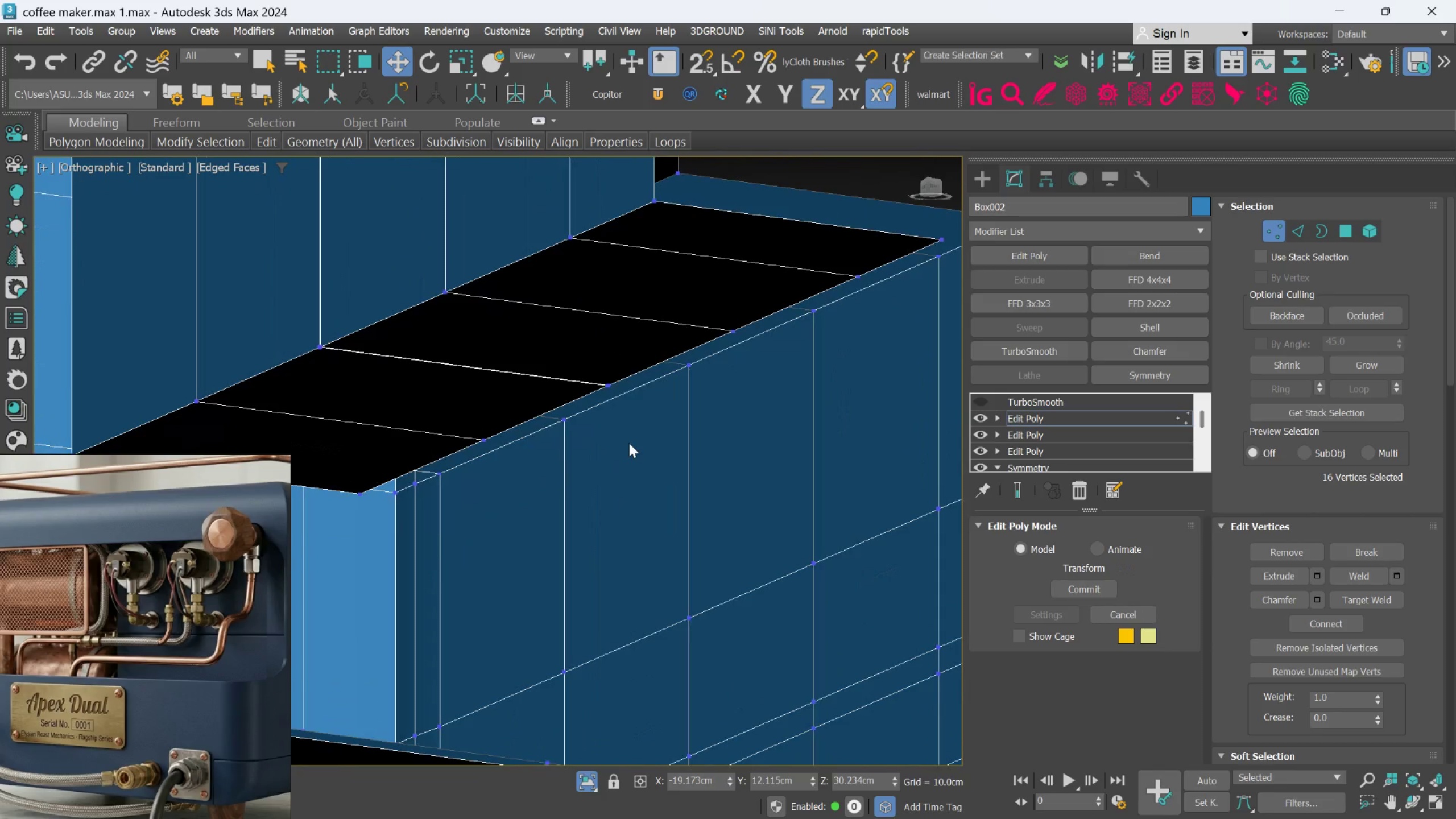 
scroll: coordinate [629, 443], scroll_direction: down, amount: 1.0
 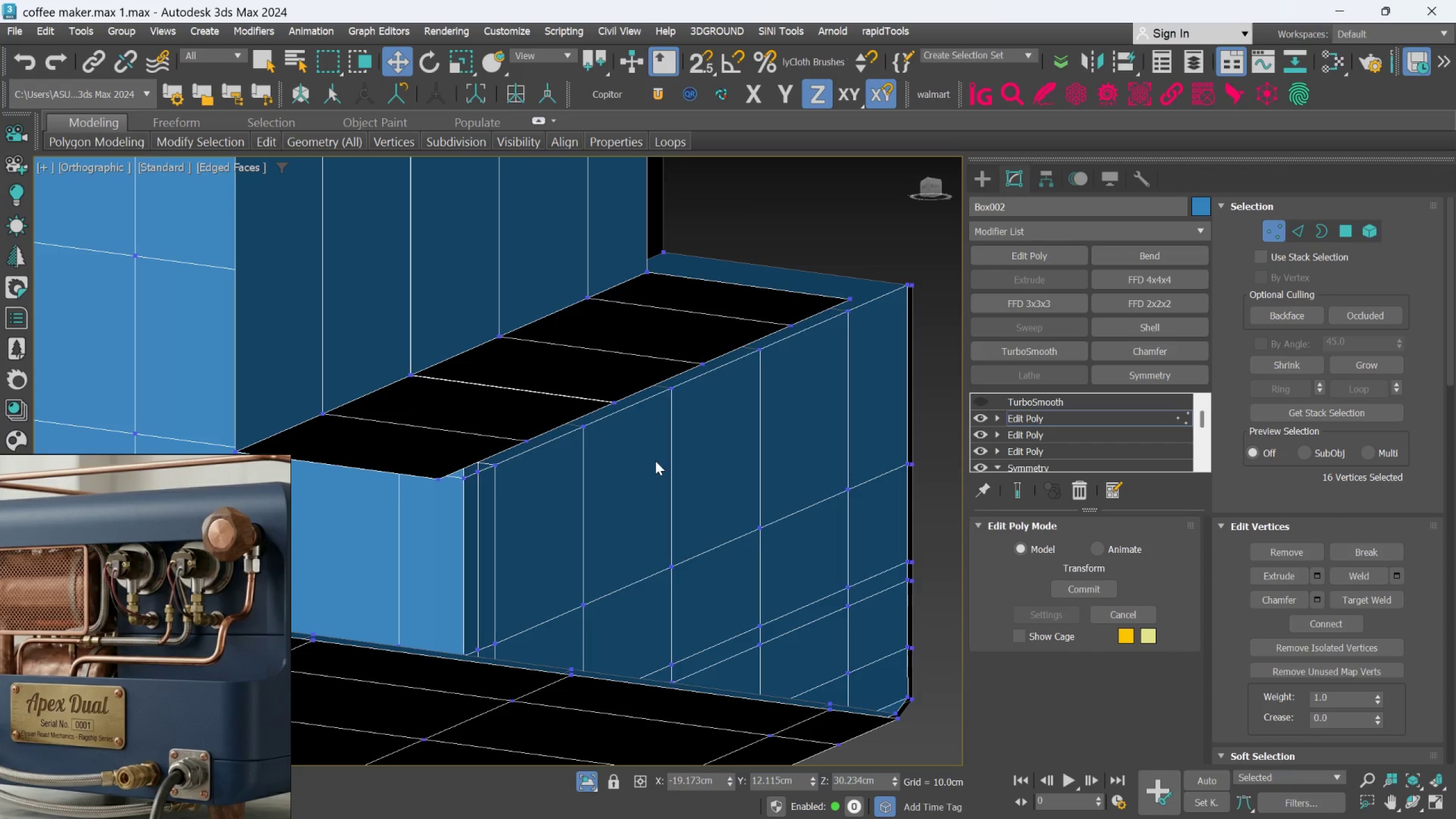 
mouse_move([1334, 235])
 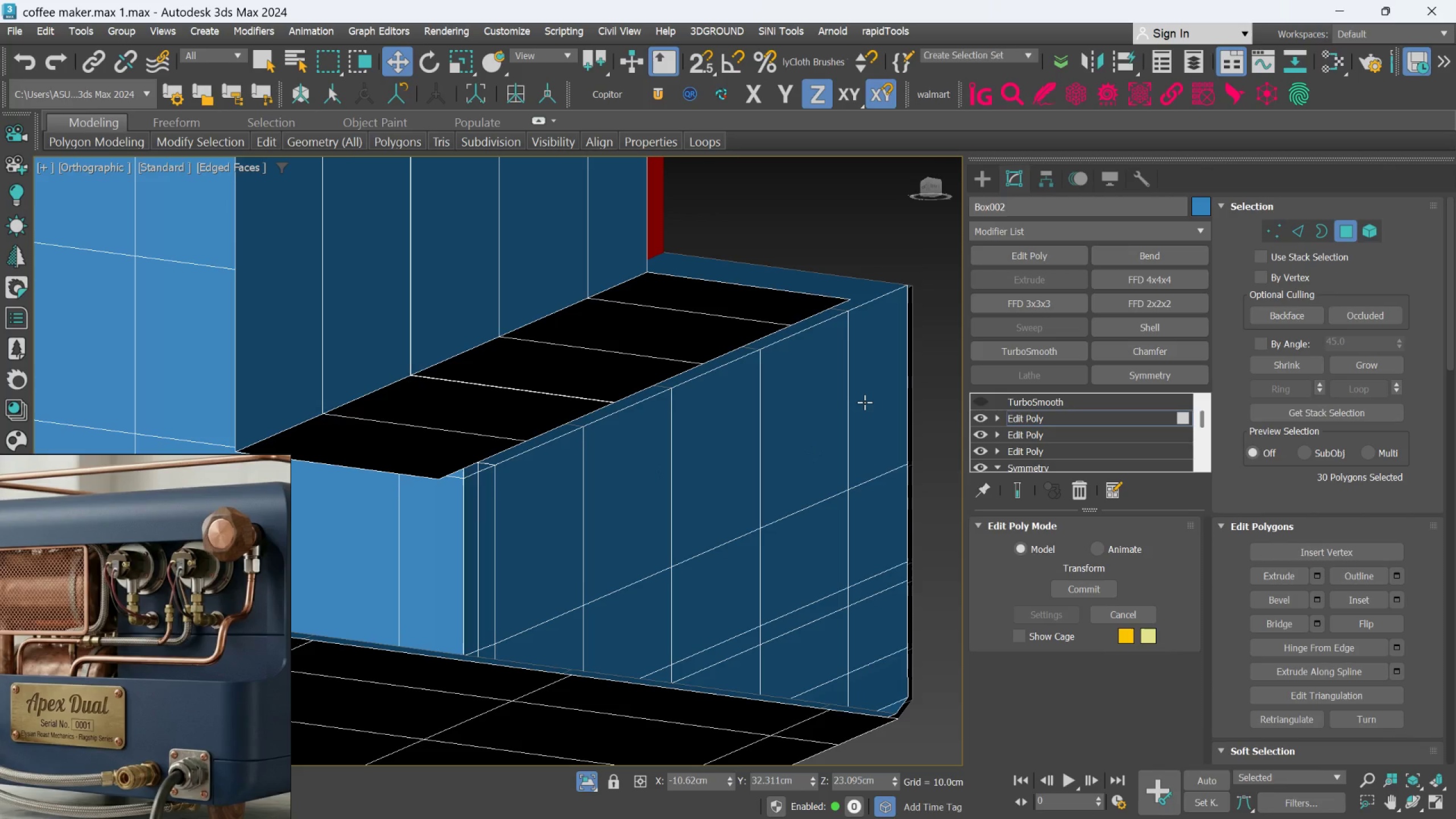 
left_click([866, 400])
 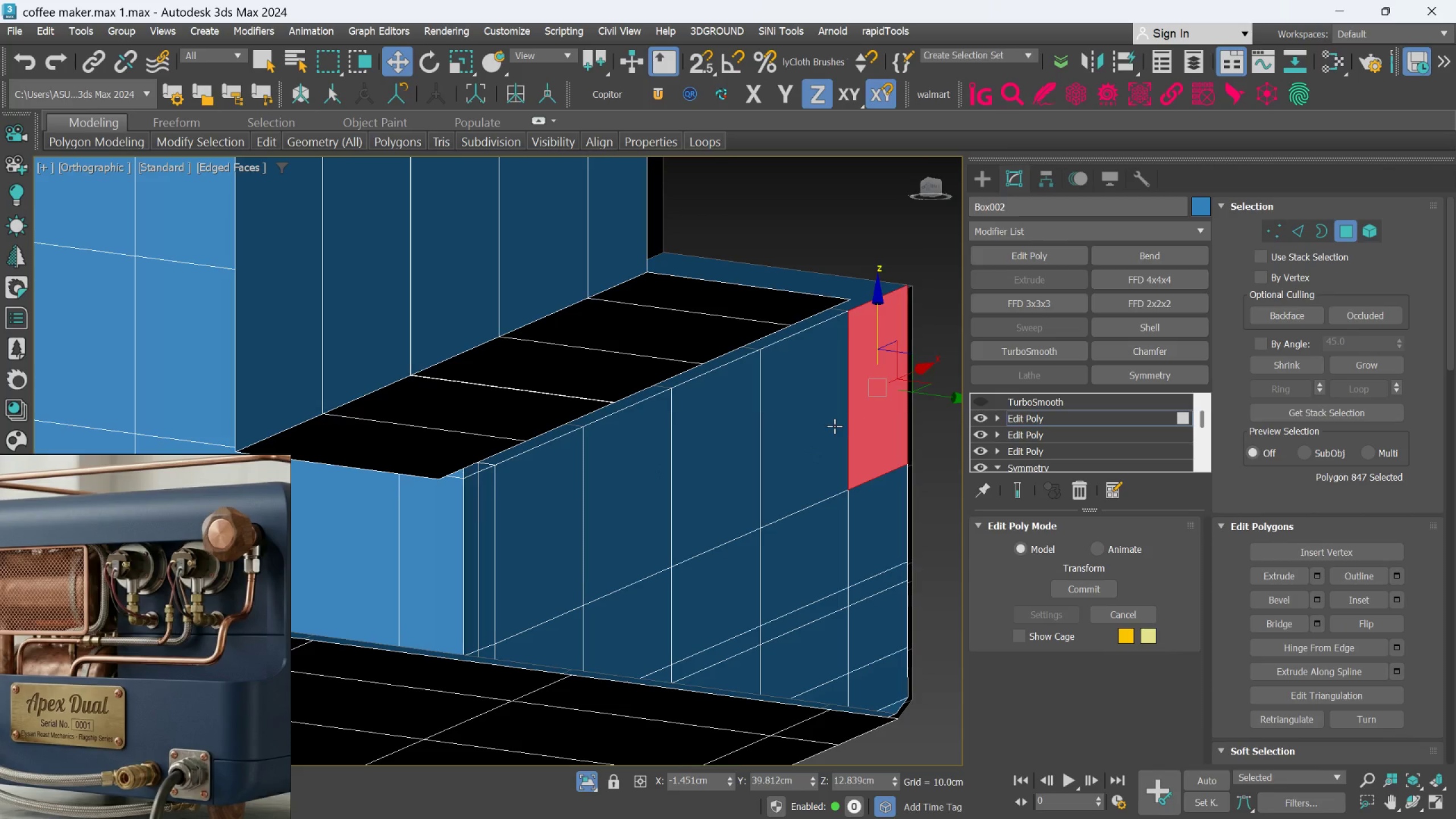 
hold_key(key=ControlLeft, duration=1.52)
double_click([834, 426])
 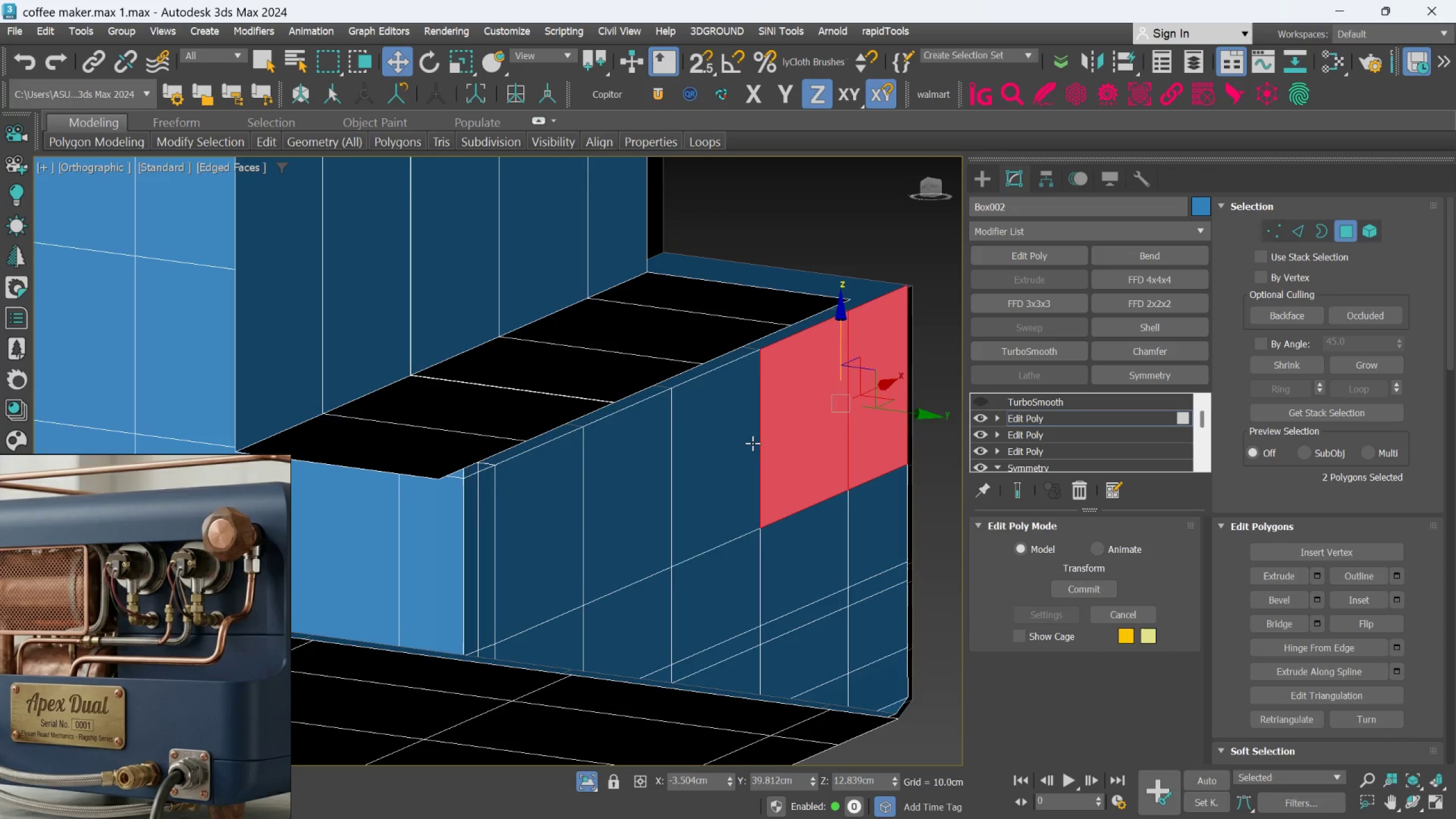 
triple_click([752, 443])
 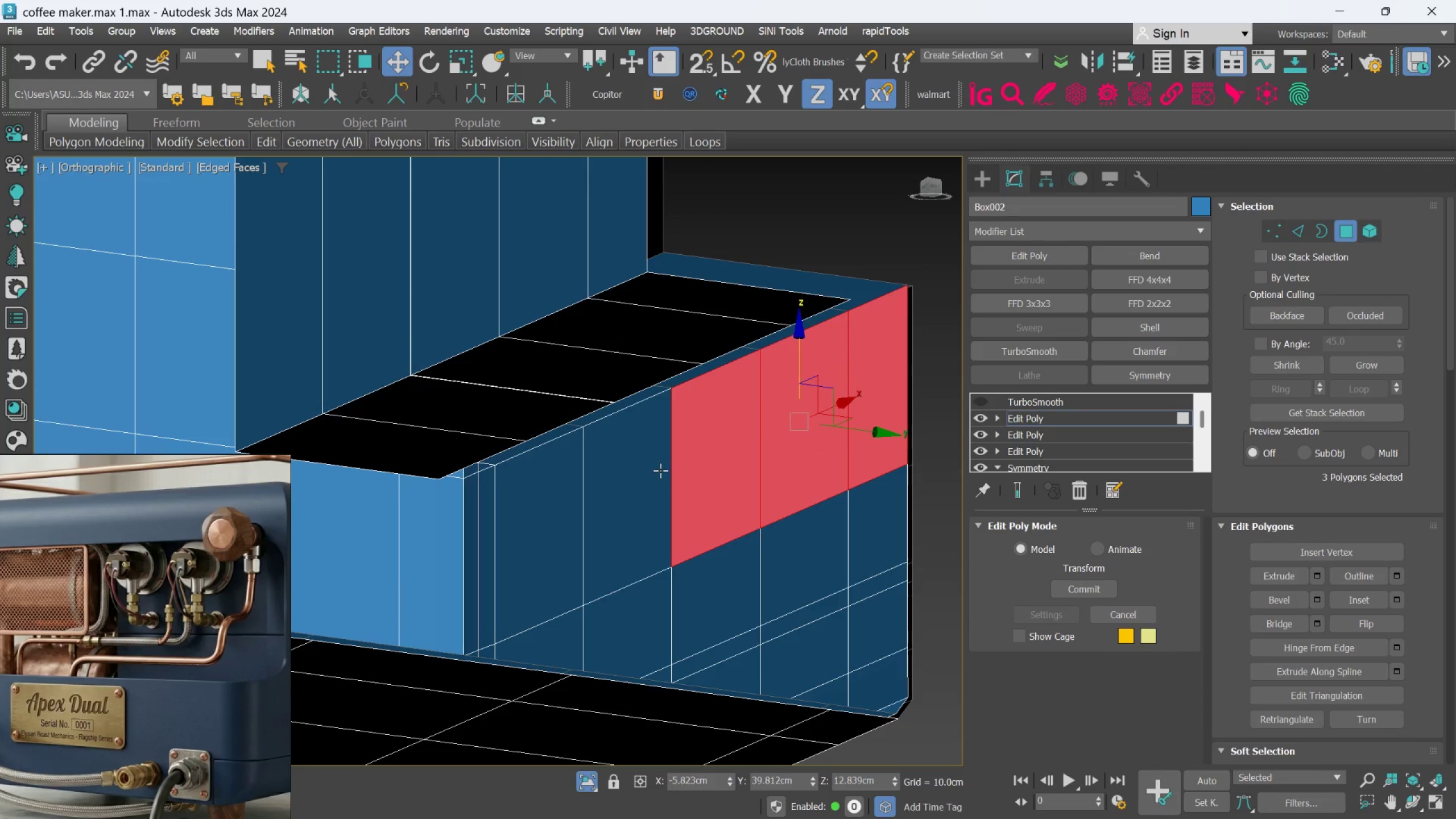 
triple_click([660, 470])
 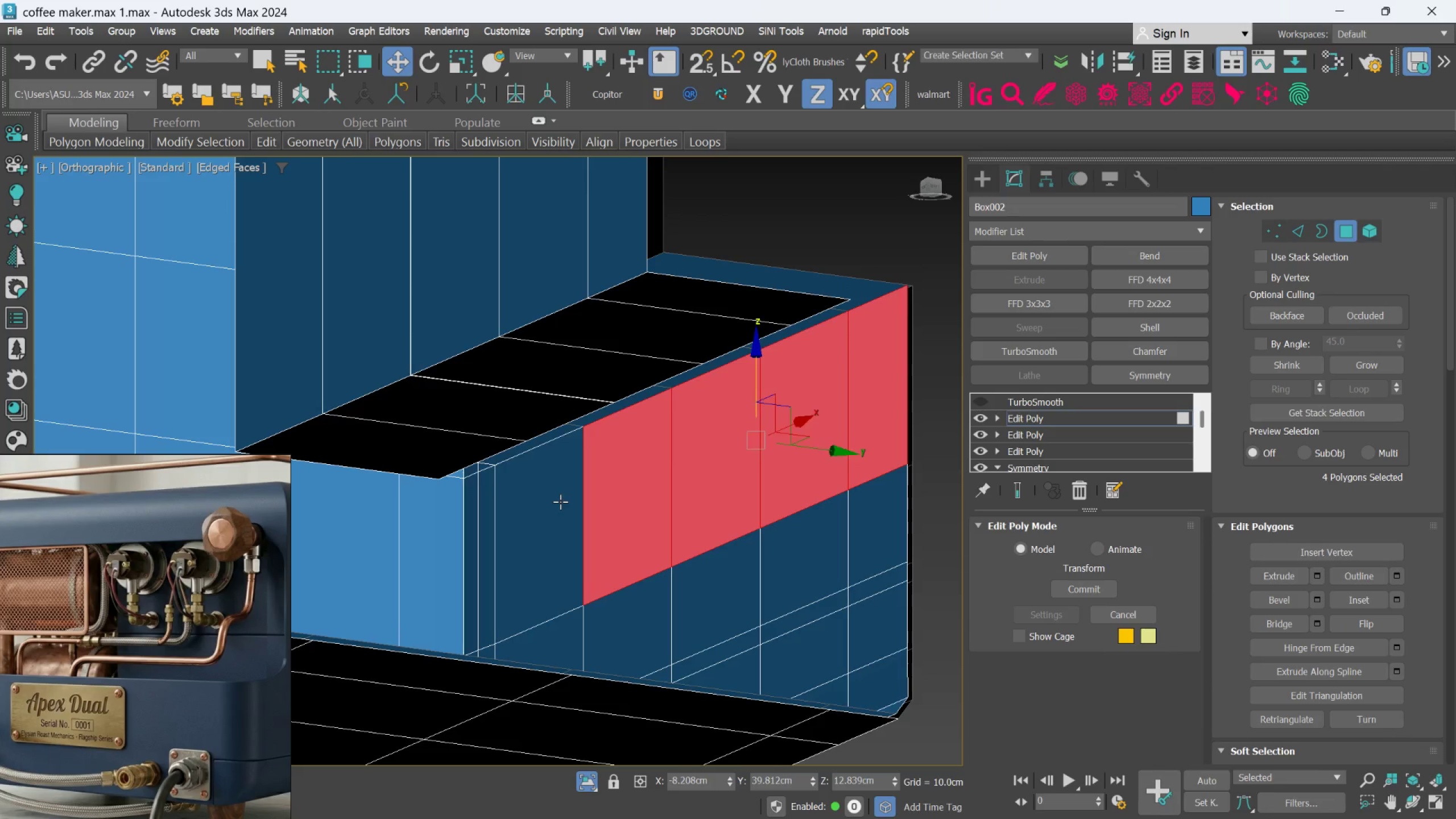 
triple_click([560, 502])
 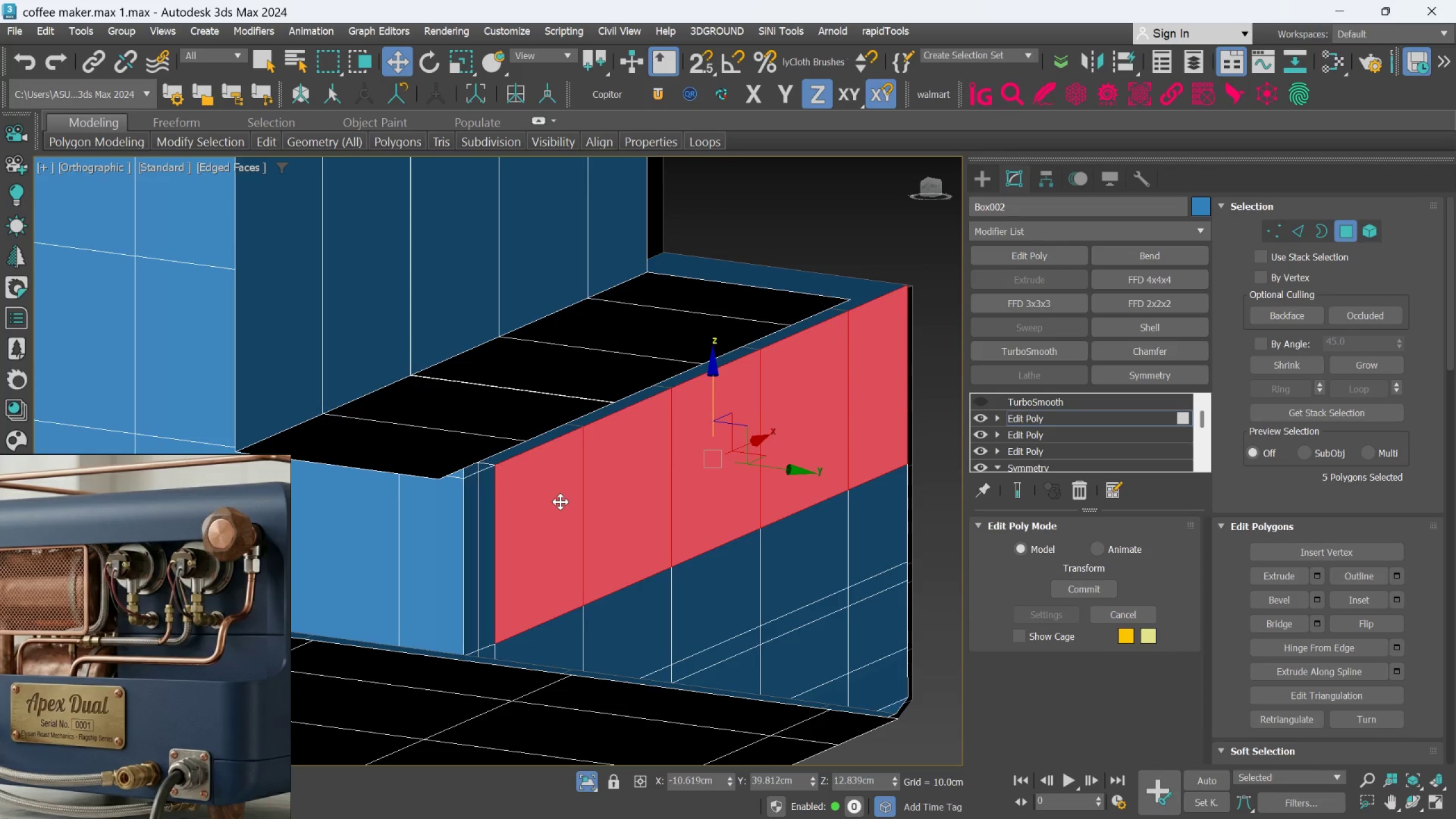 
key(Control+ControlLeft)
 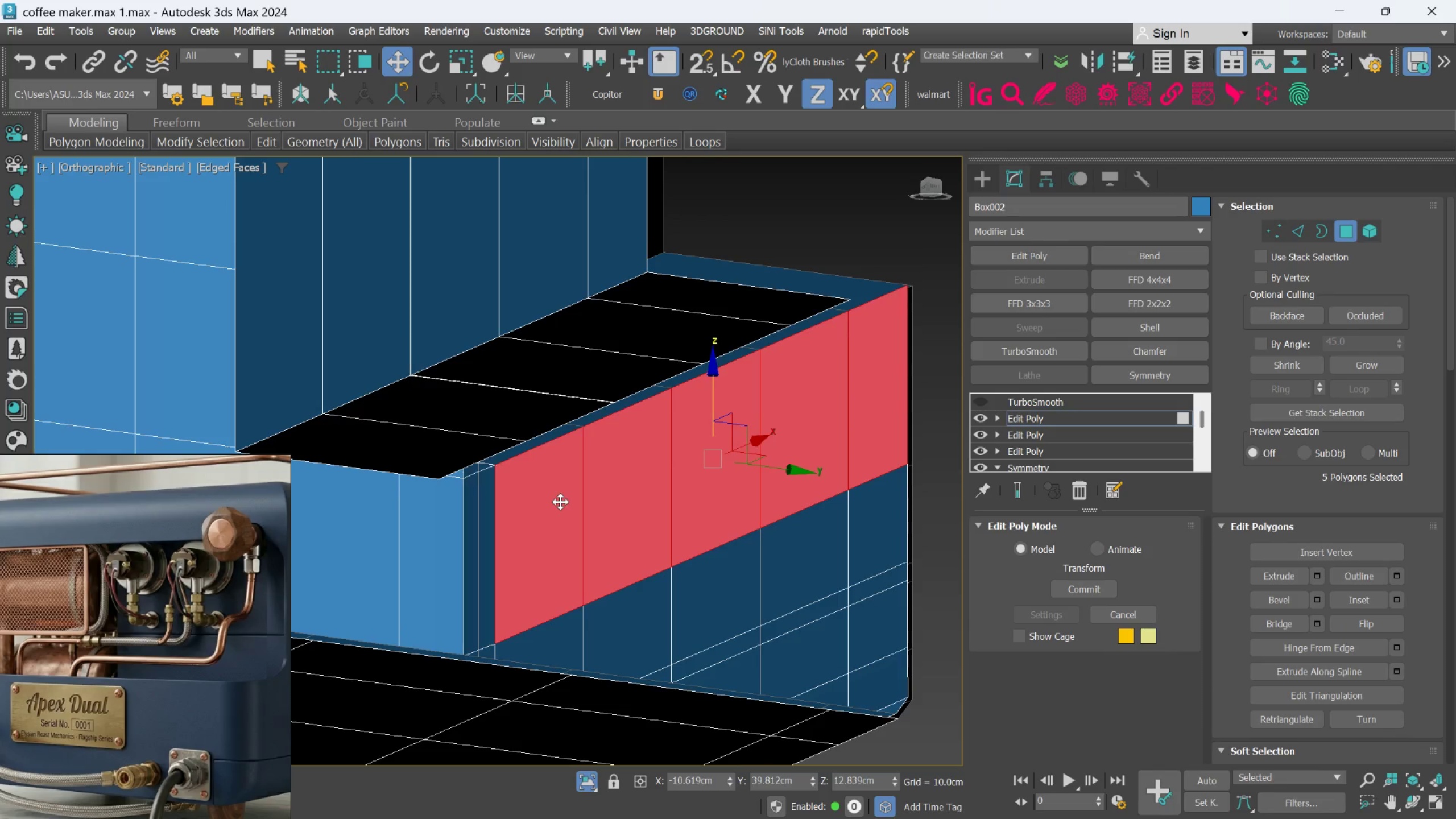 
key(Control+ControlLeft)
 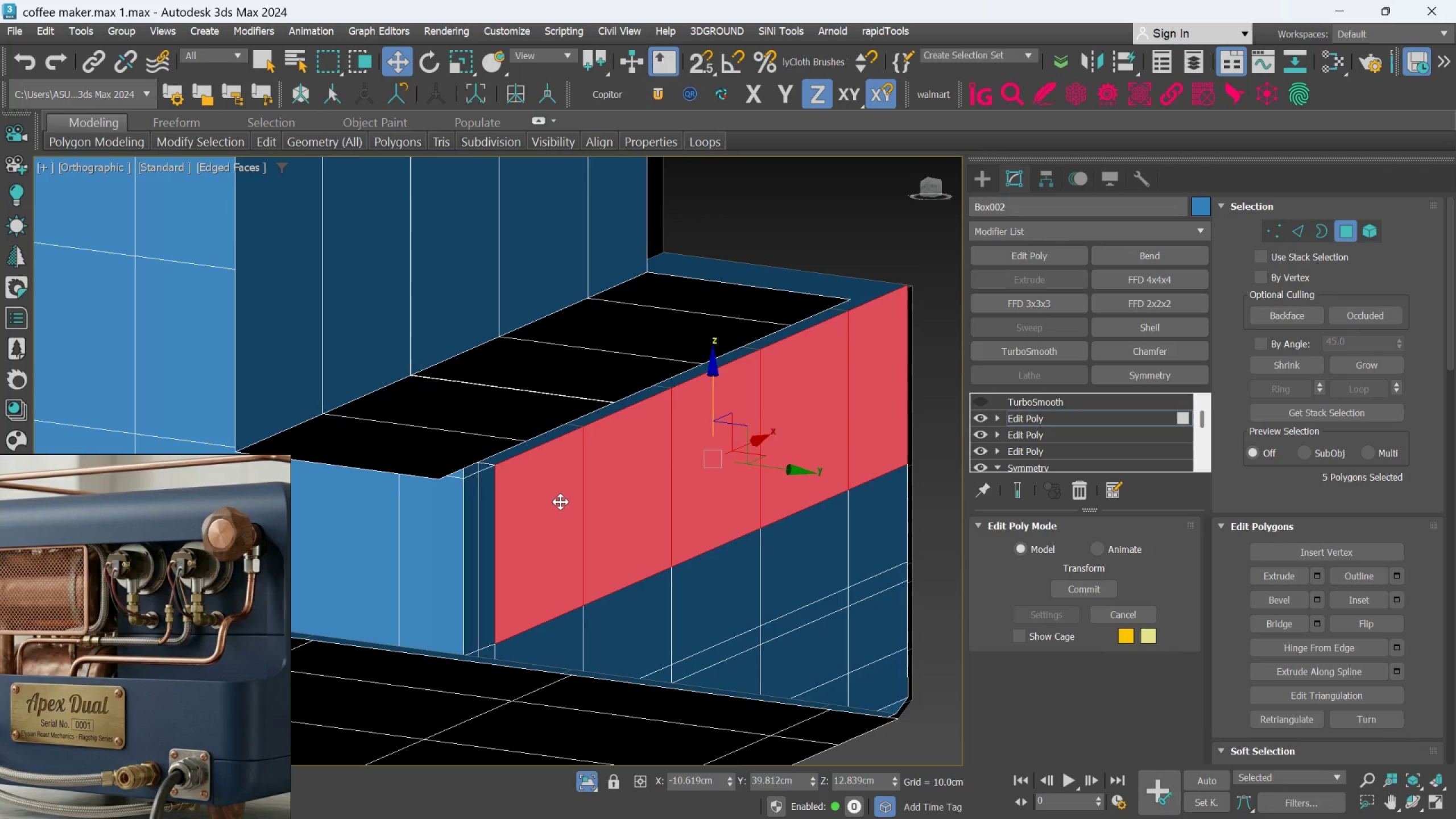 
key(Control+ControlLeft)
 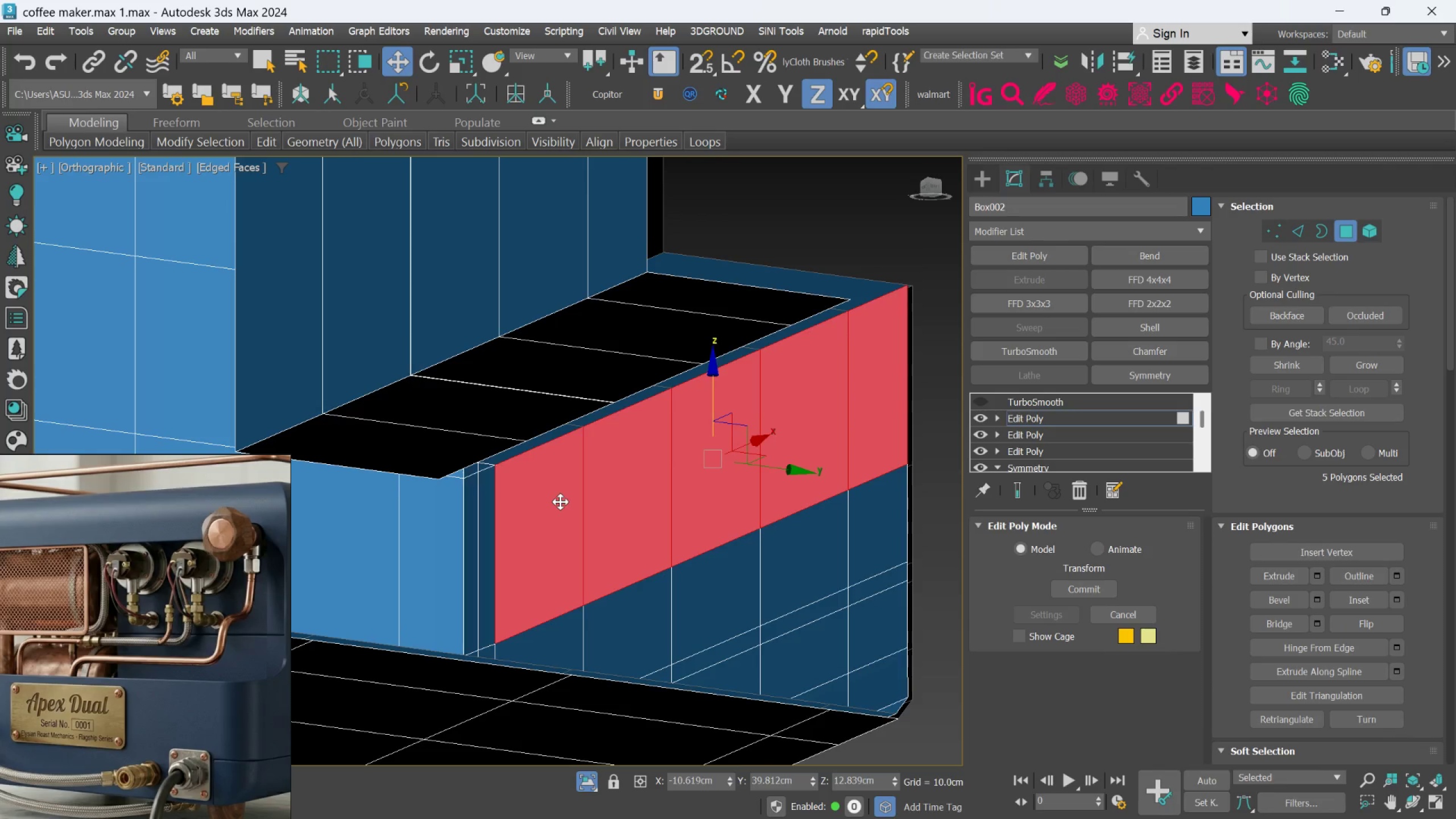 
key(Control+ControlLeft)
 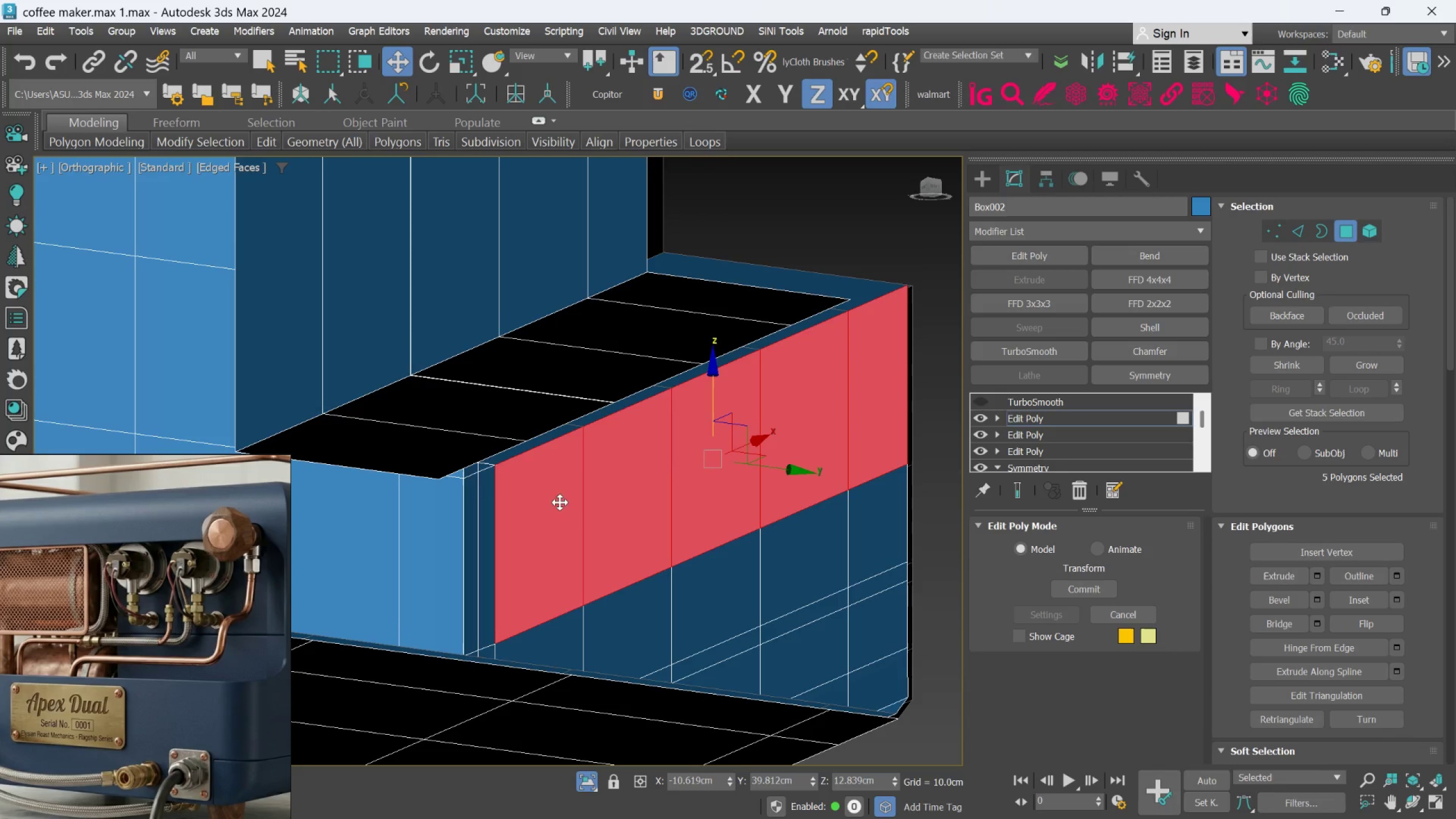 
key(Control+ControlLeft)
 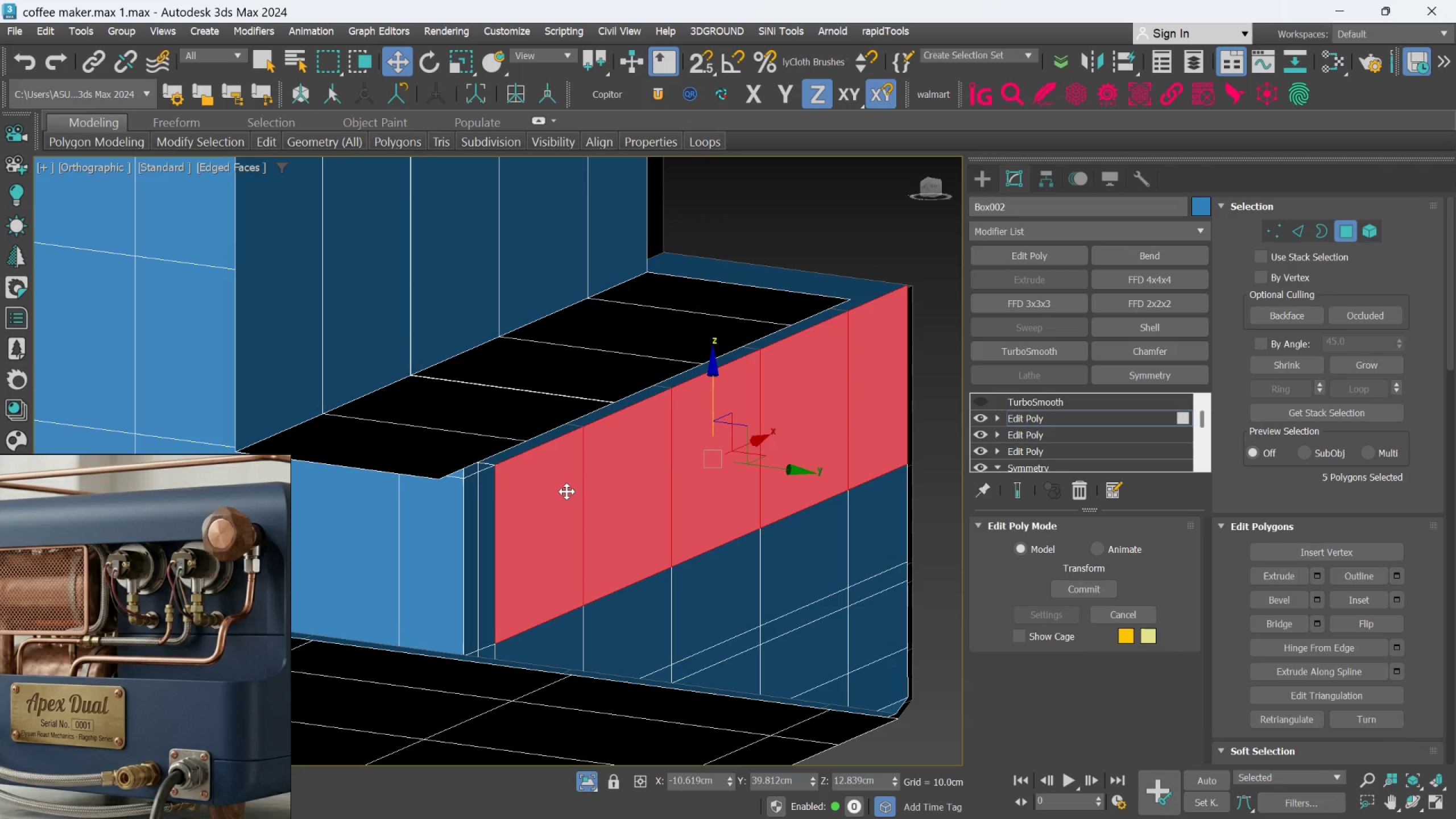 
hold_key(key=ControlLeft, duration=1.5)
 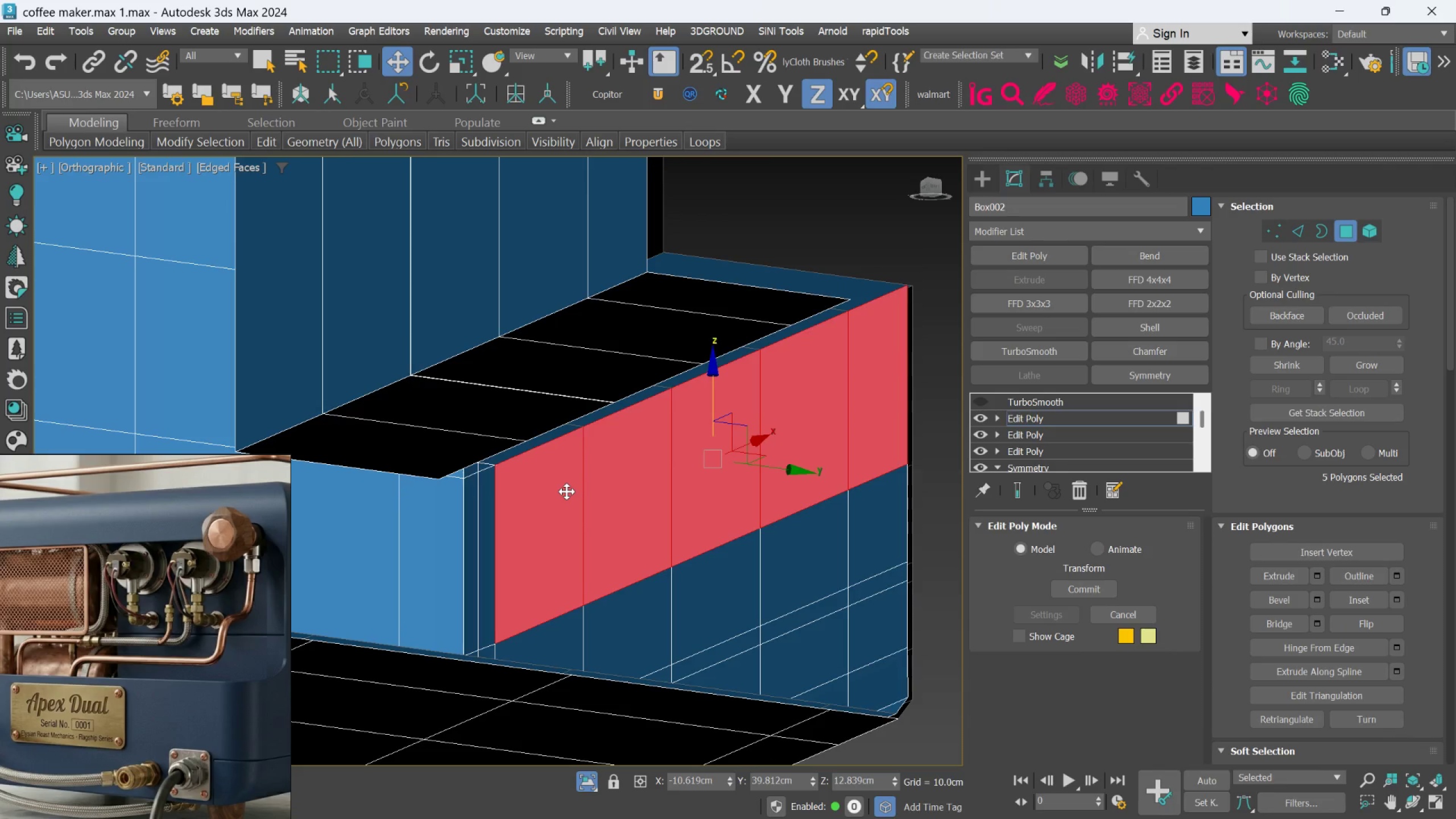 
key(Control+Backspace)
 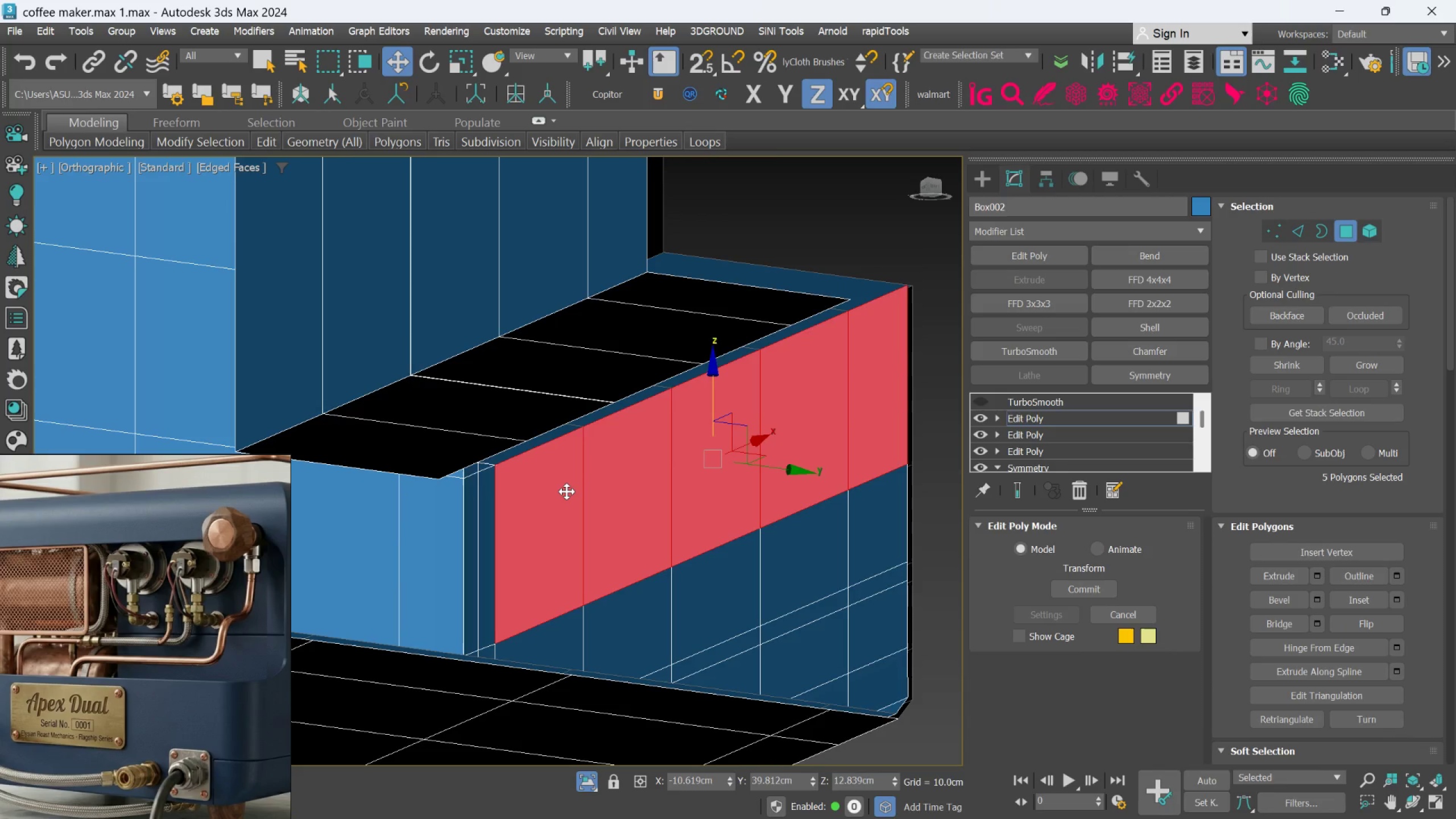 
hold_key(key=ControlLeft, duration=0.34)
 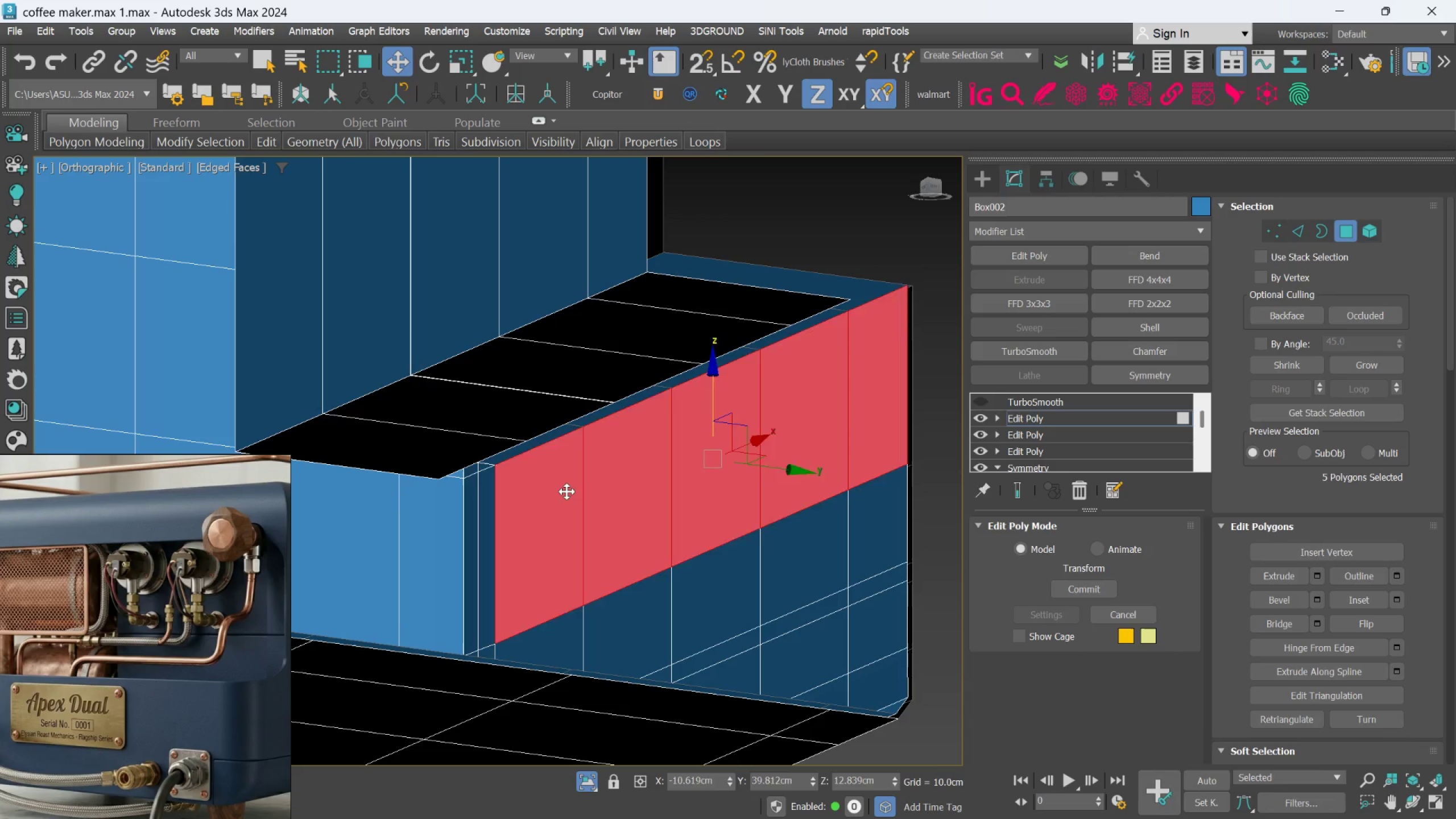 
key(Delete)
 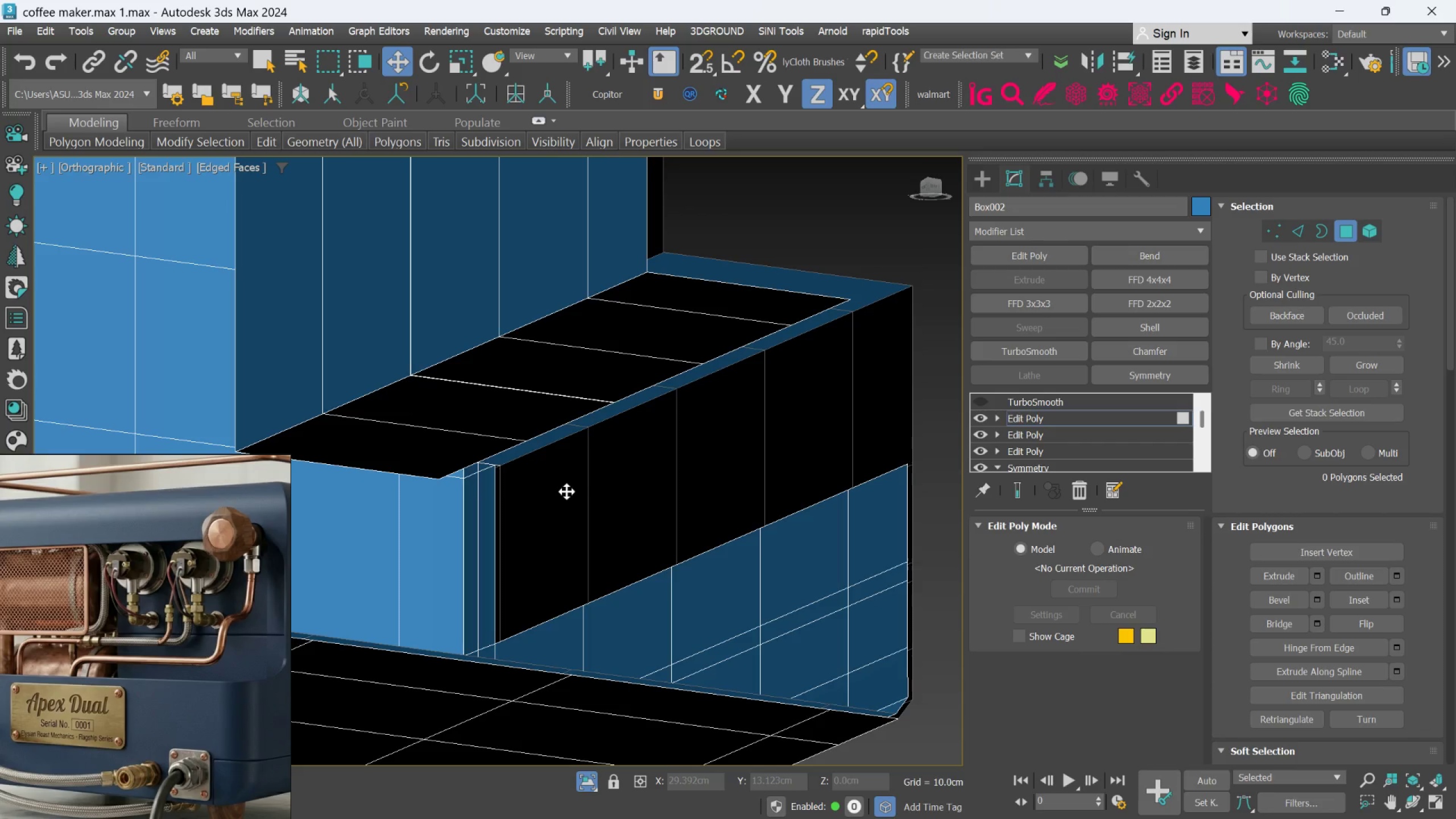 
wait(8.39)
 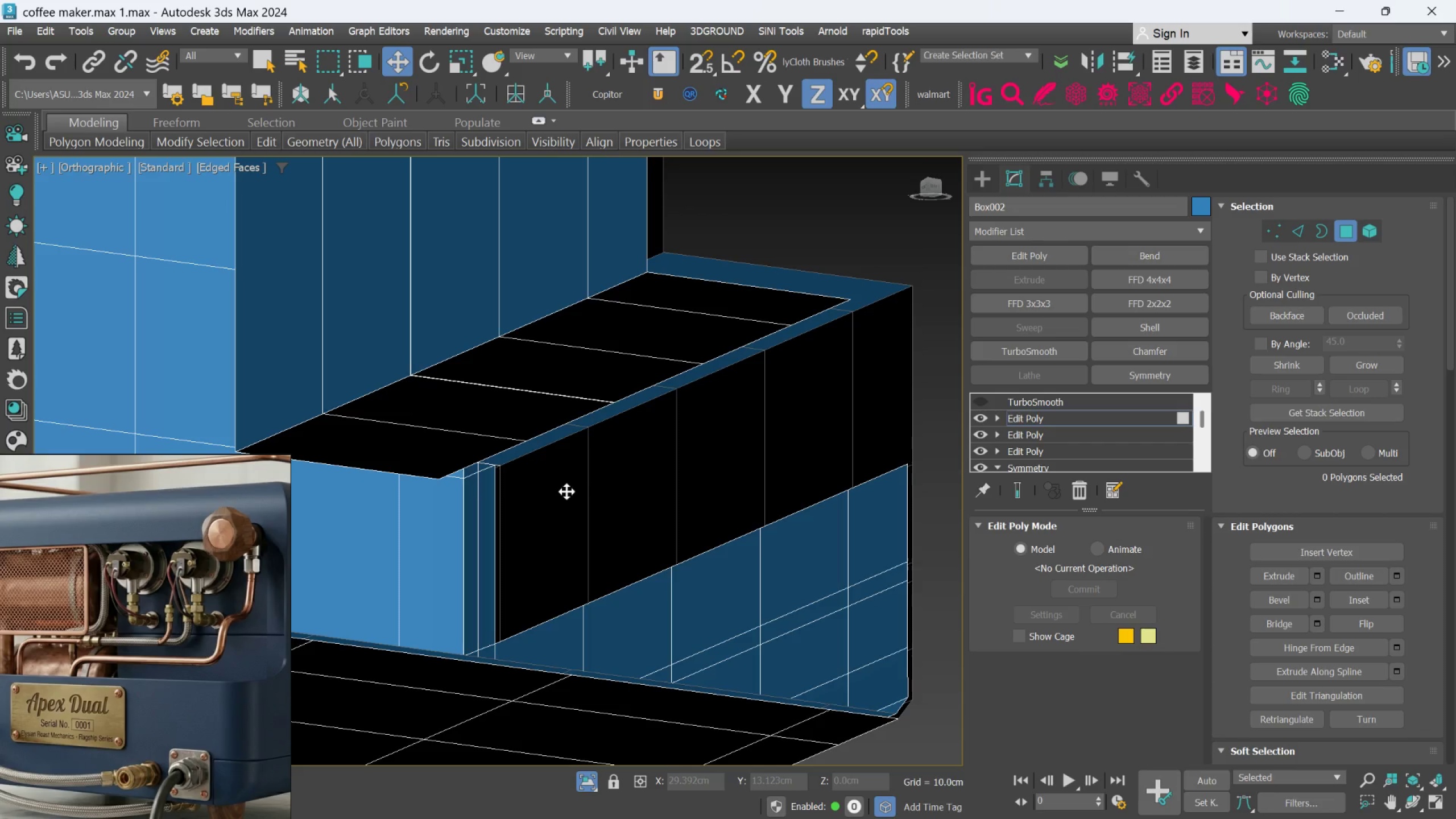 
left_click([776, 357])
 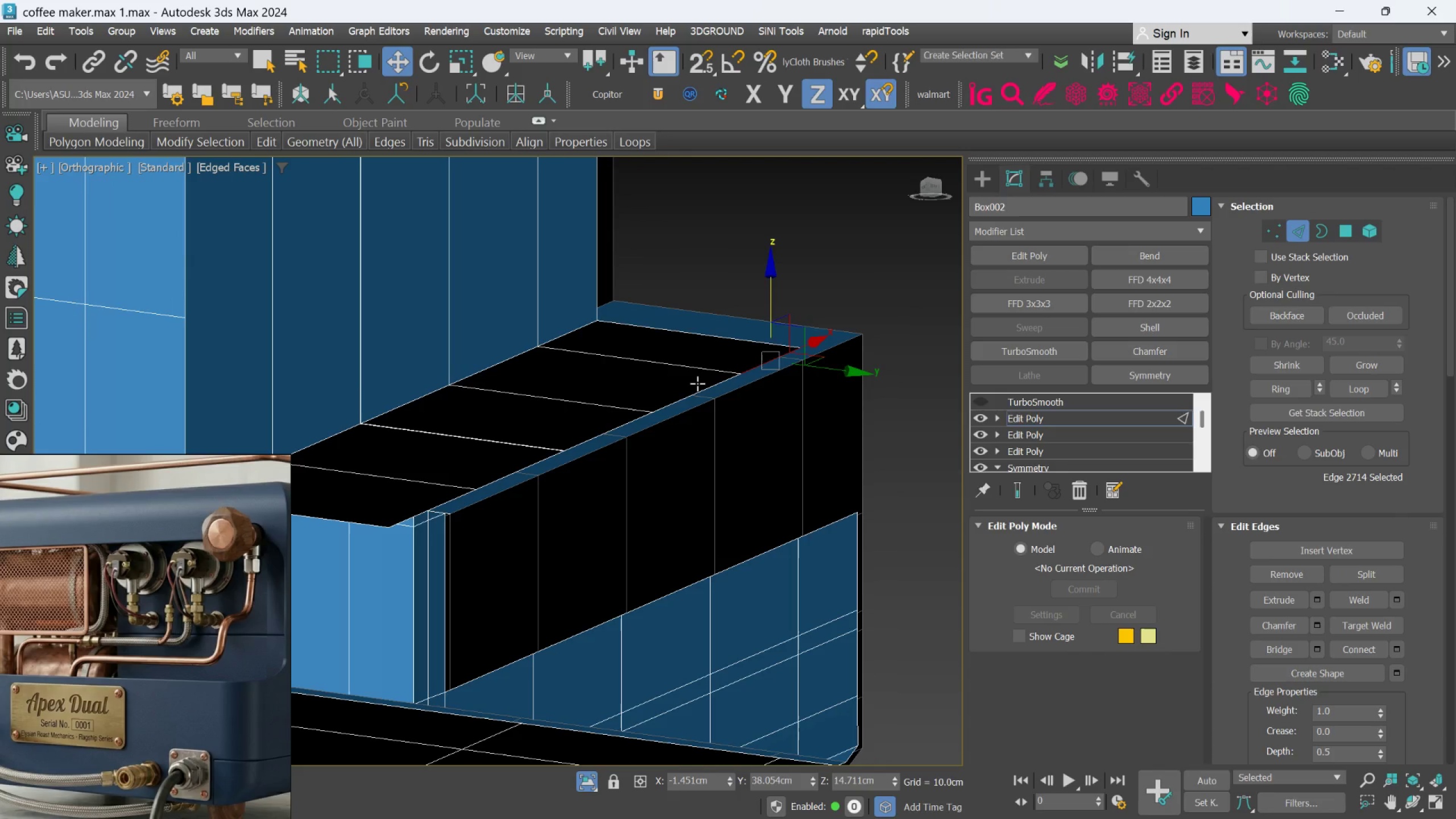 
hold_key(key=ControlLeft, duration=1.52)
left_click([697, 392])
 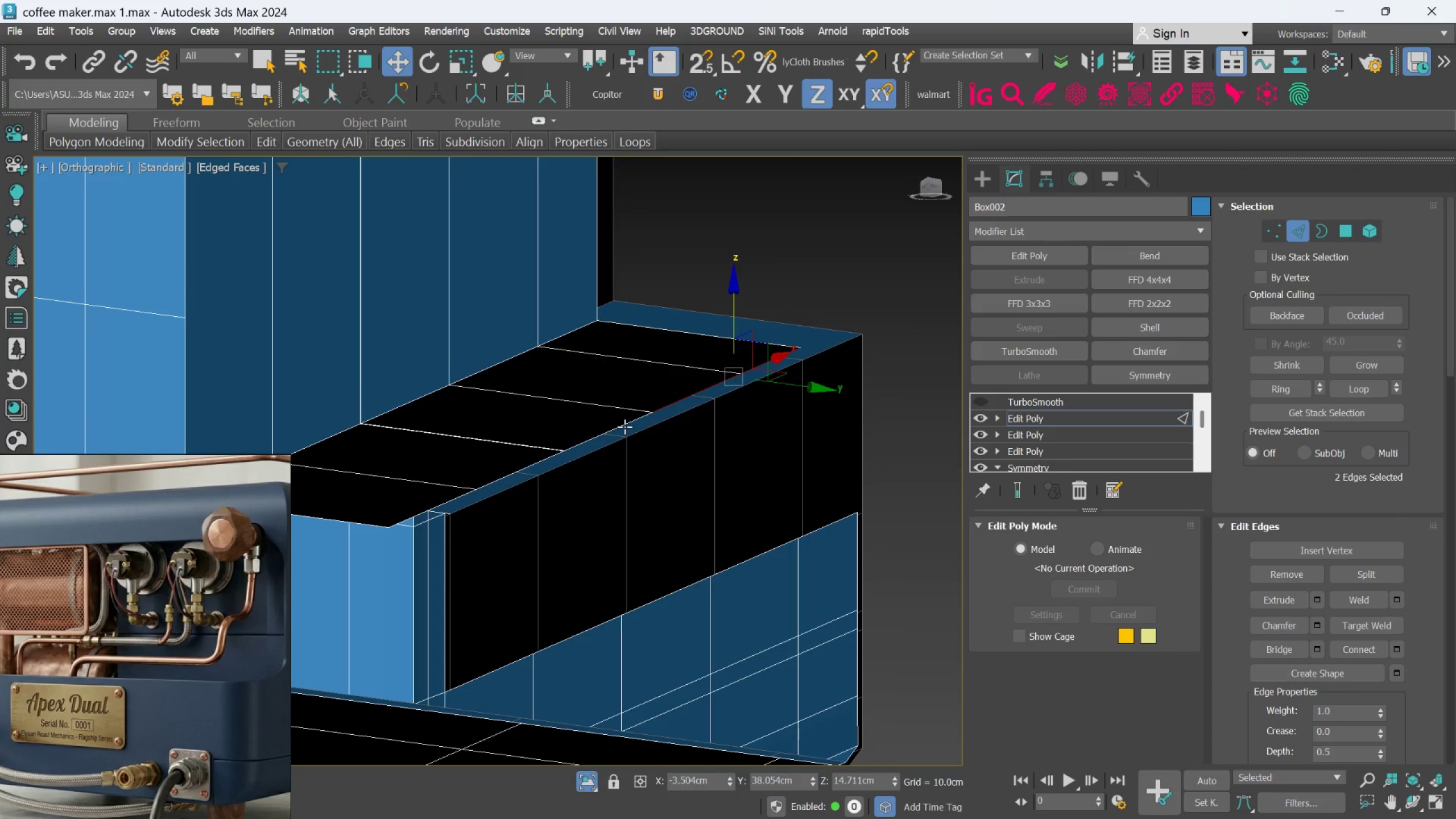 
left_click([624, 427])
 